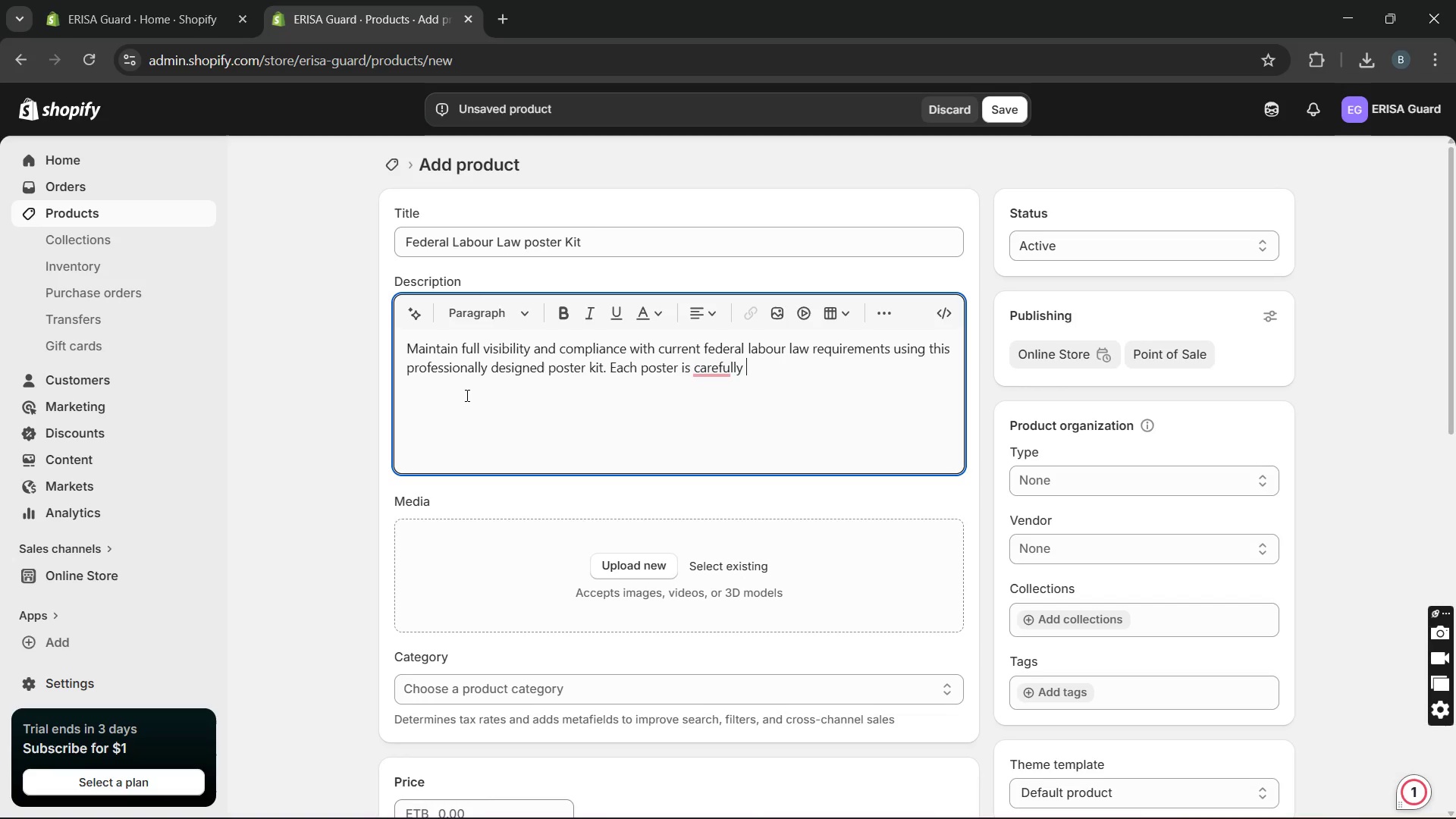 
type(formatted for clarity and accuracy )
key(Backspace)
type(, ensuring )
 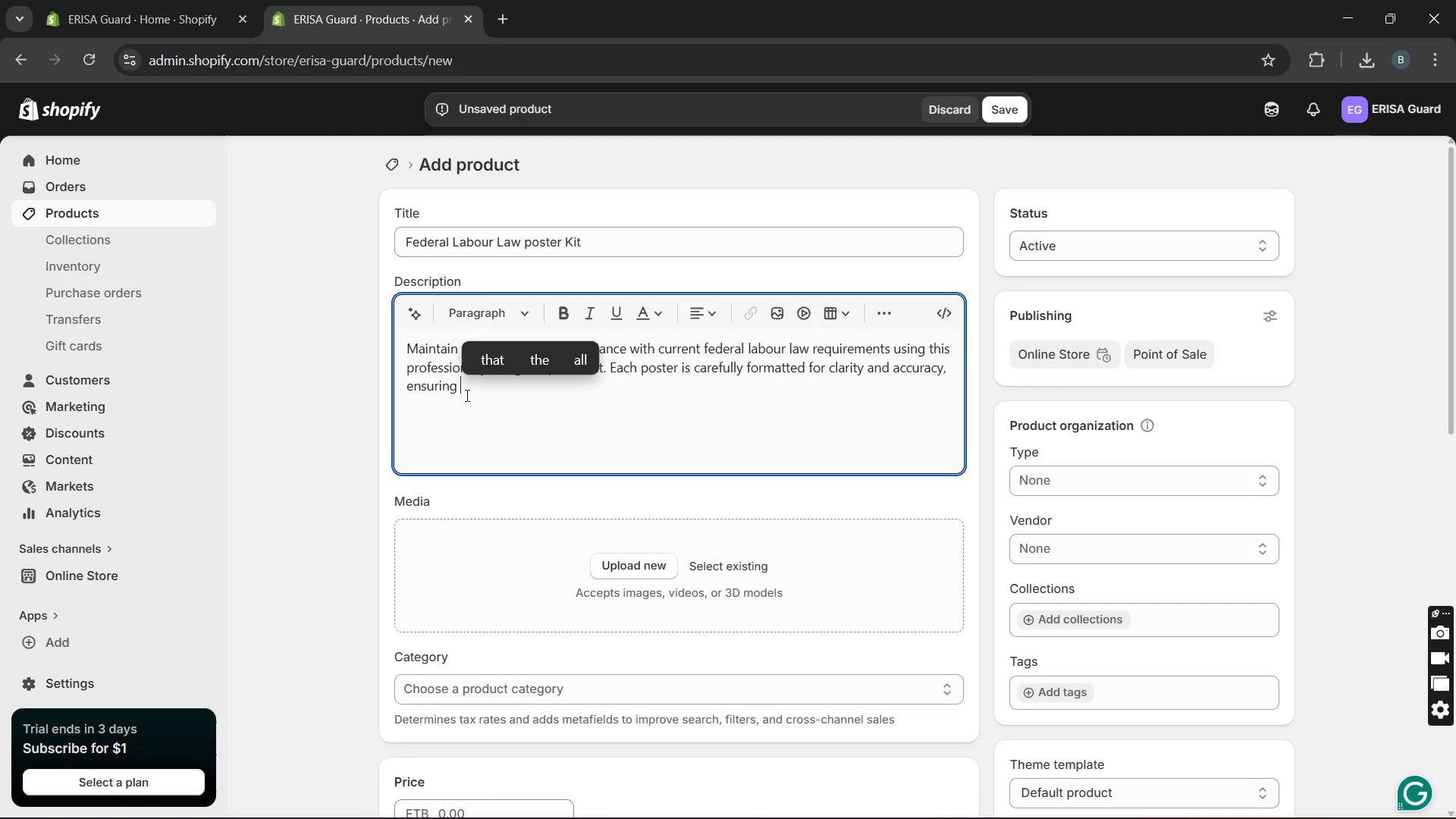 
type(employees can easily )
 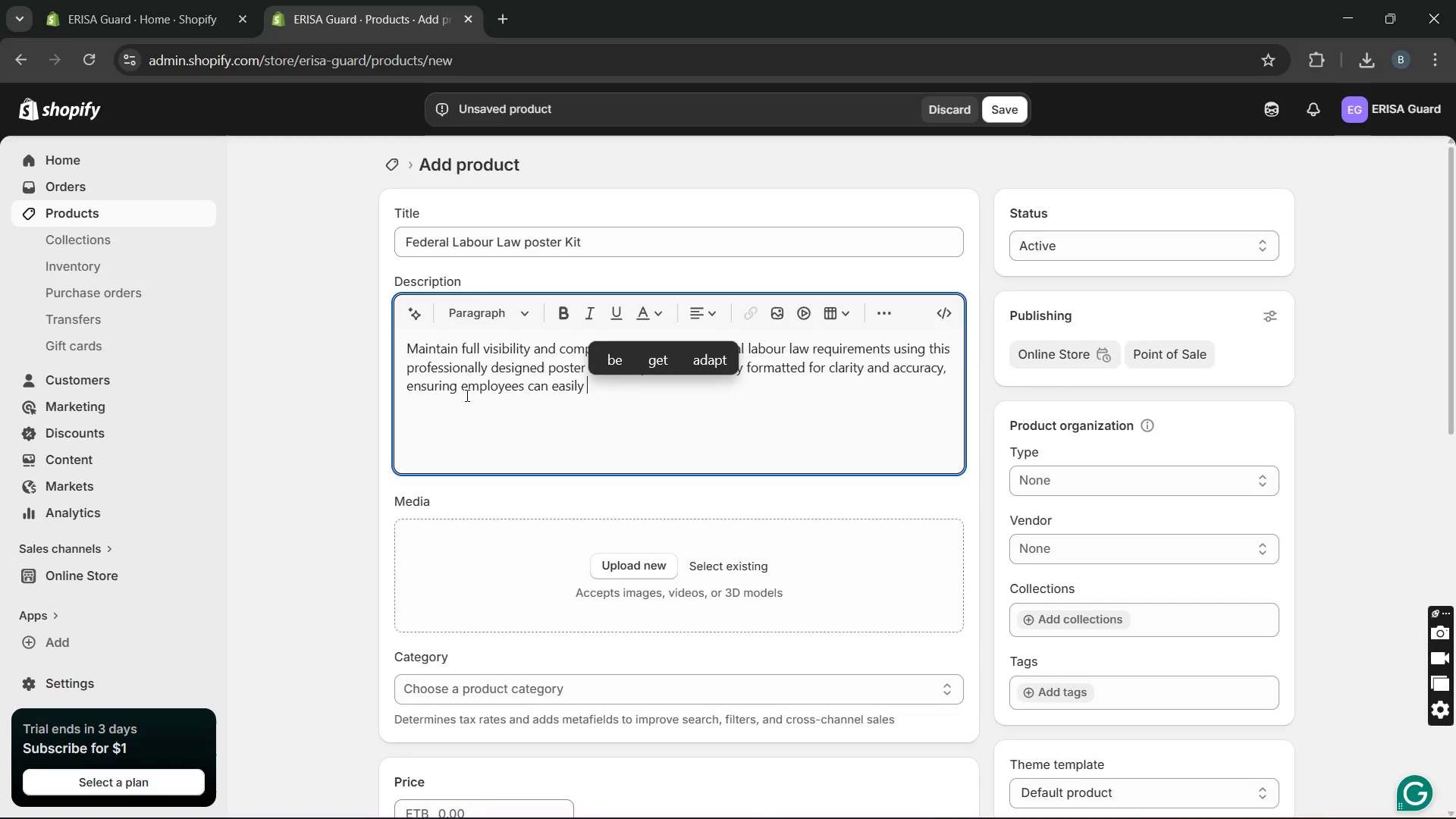 
wait(5.34)
 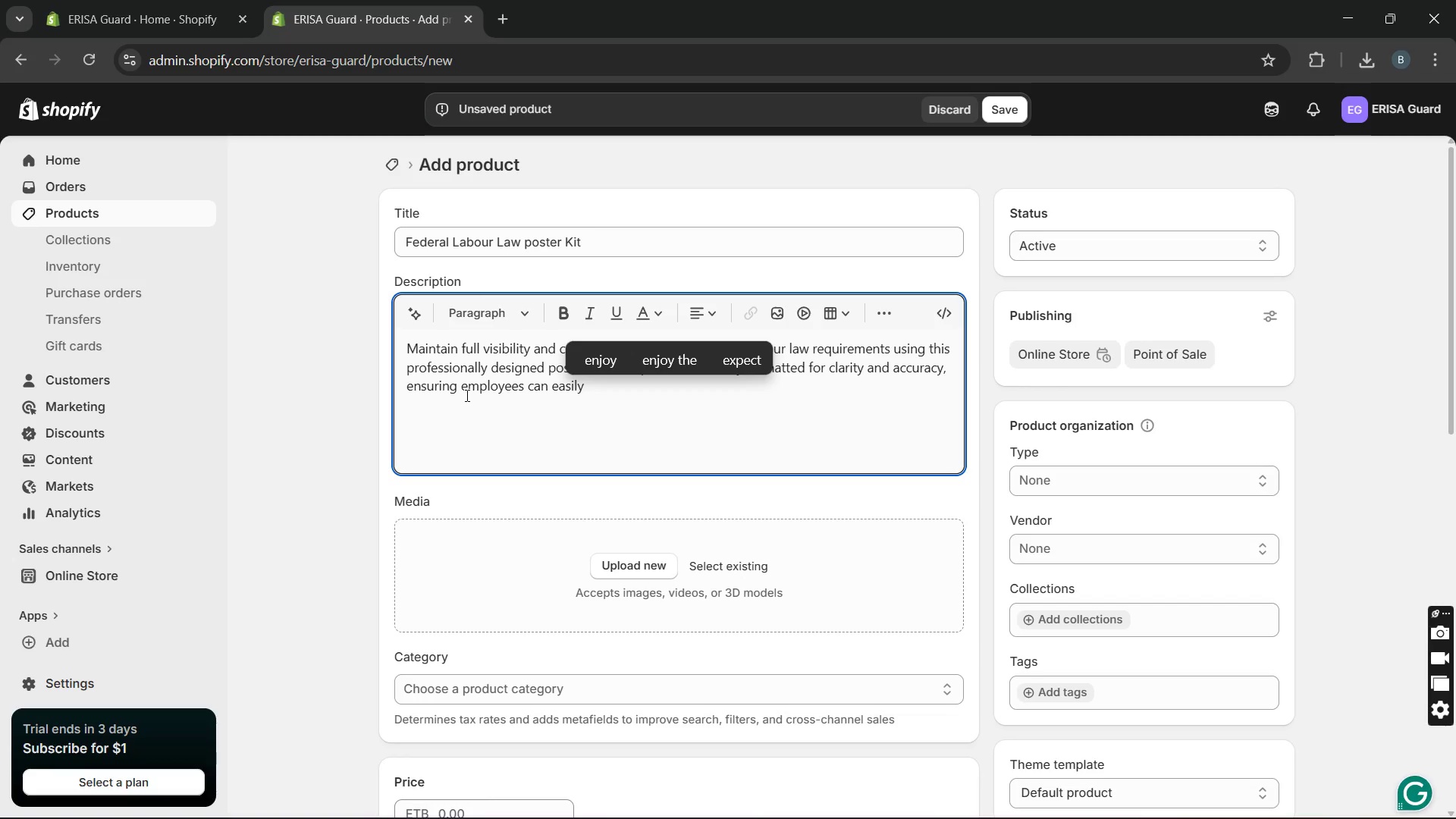 
type(access essentials legal information)
 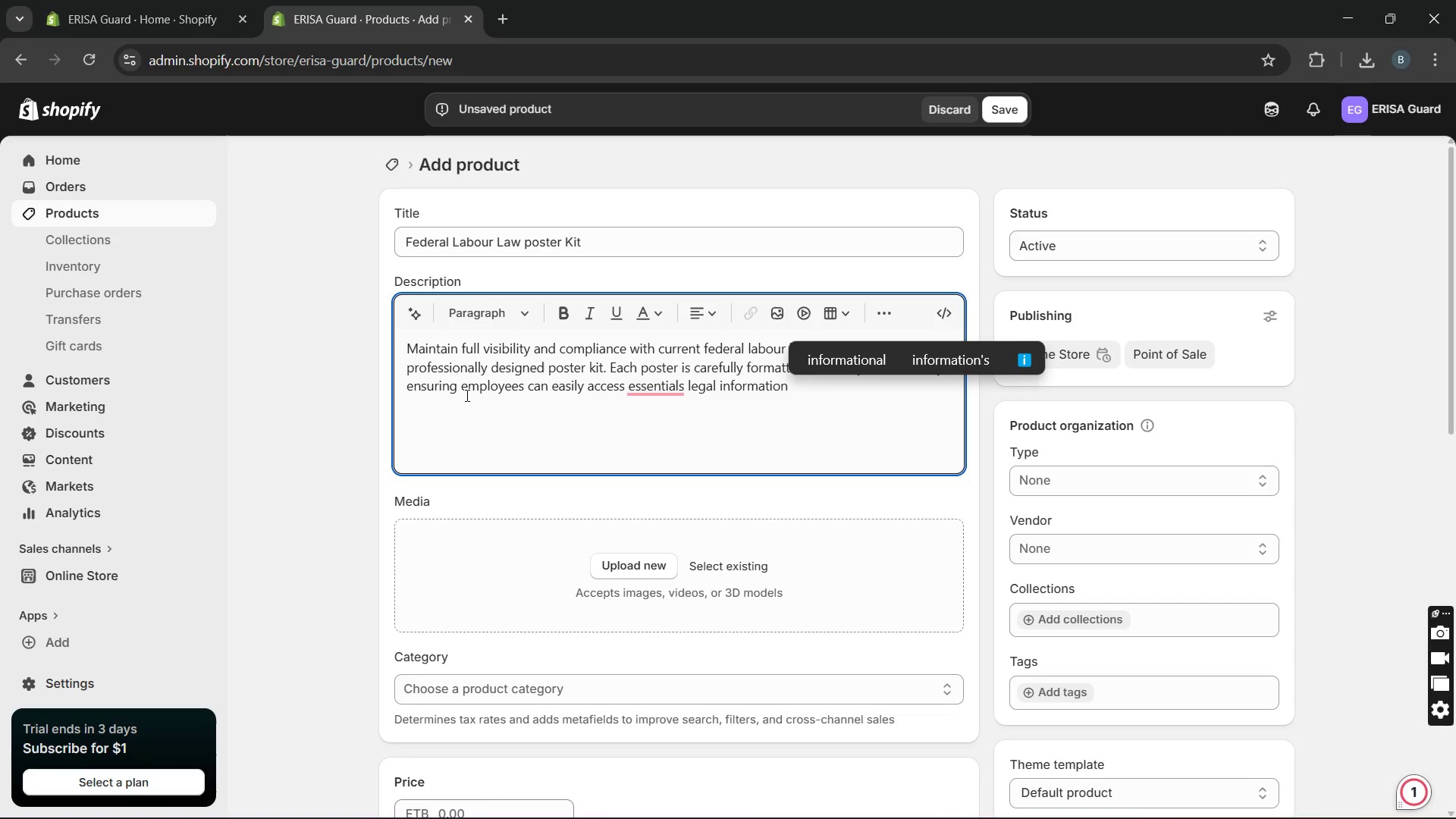 
key(Space)
 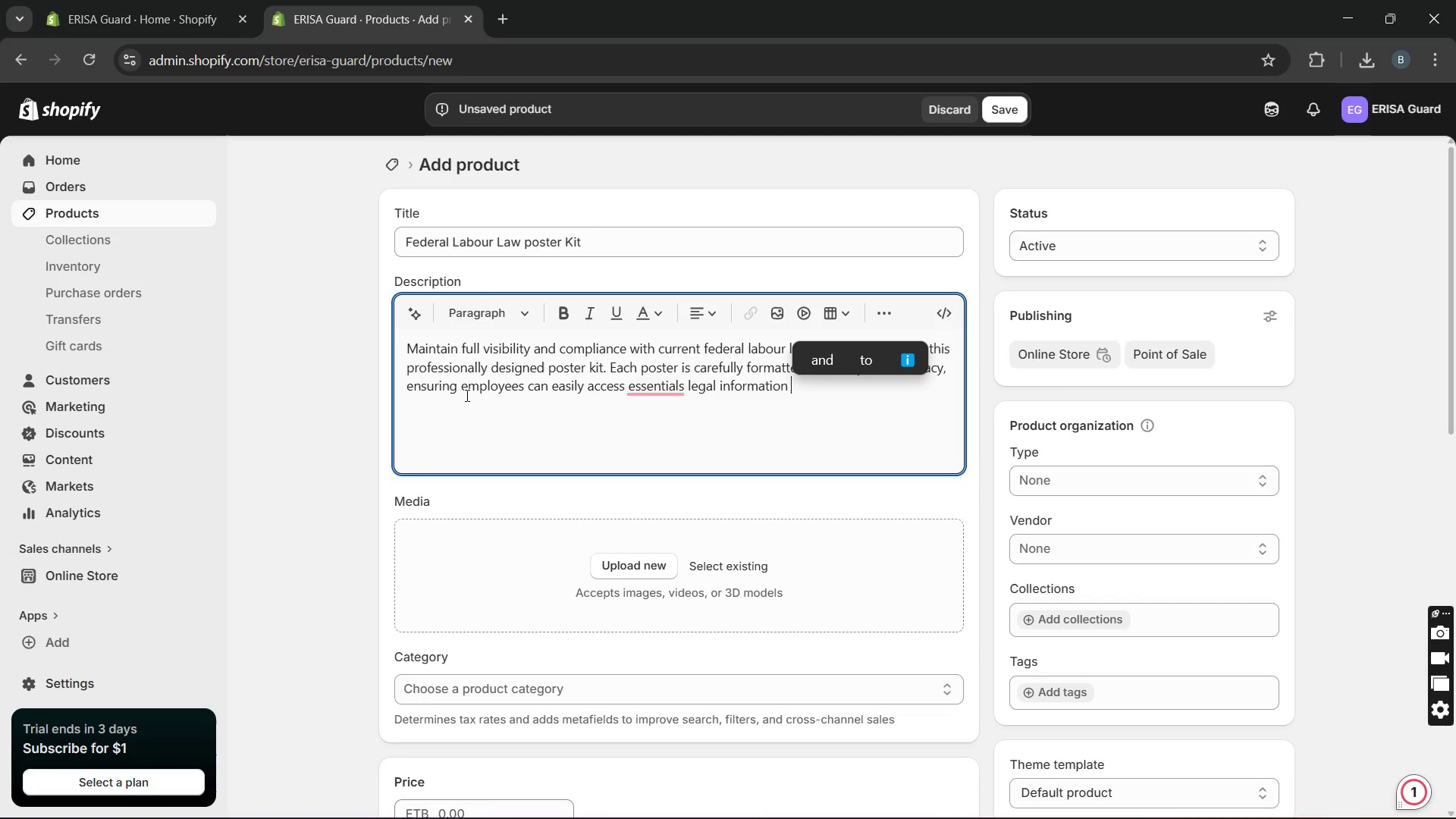 
type(while helping your business meet mandatory )
 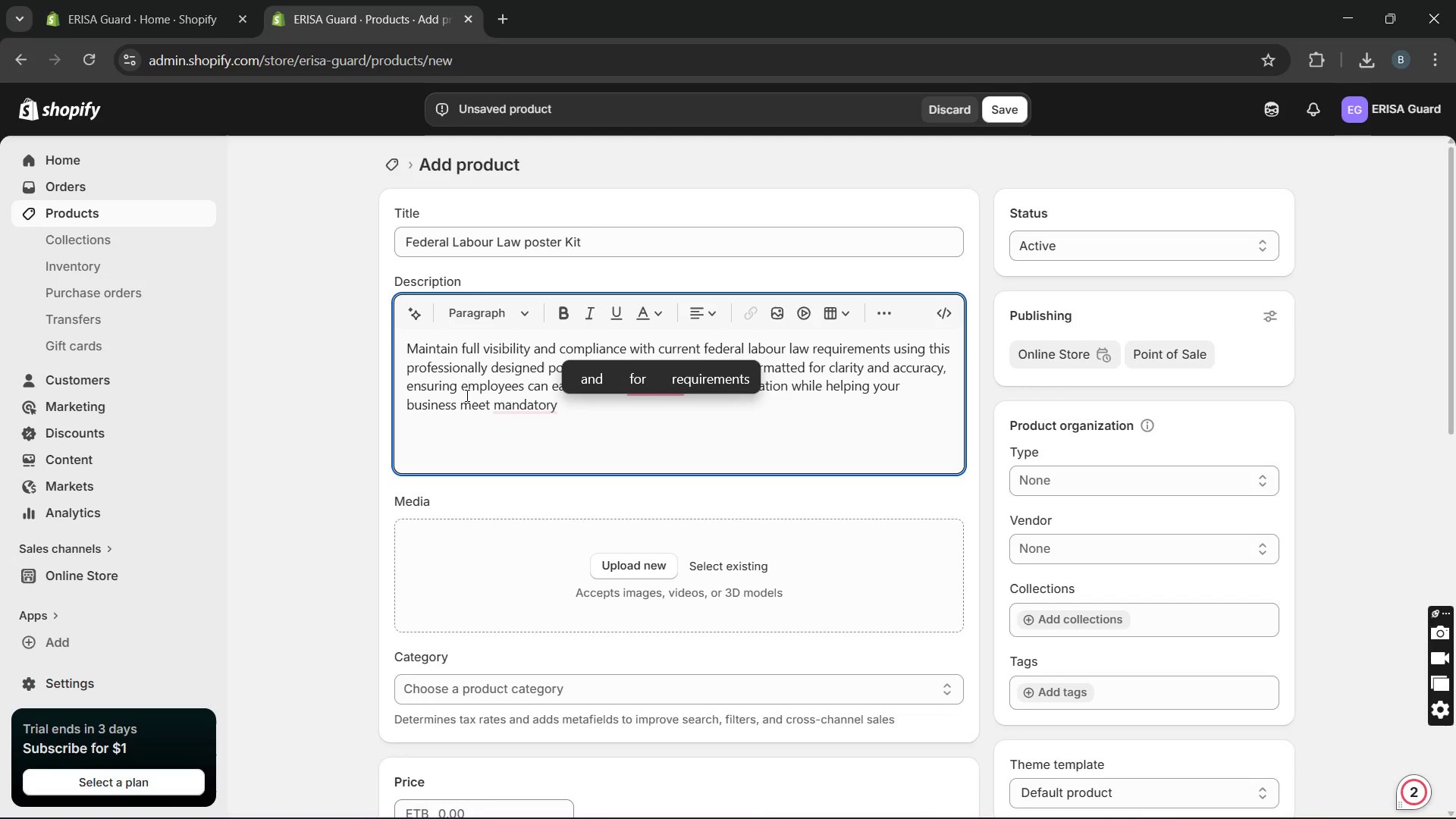 
type(display on )
key(Backspace)
key(Backspace)
key(Backspace)
type(obligations.)
 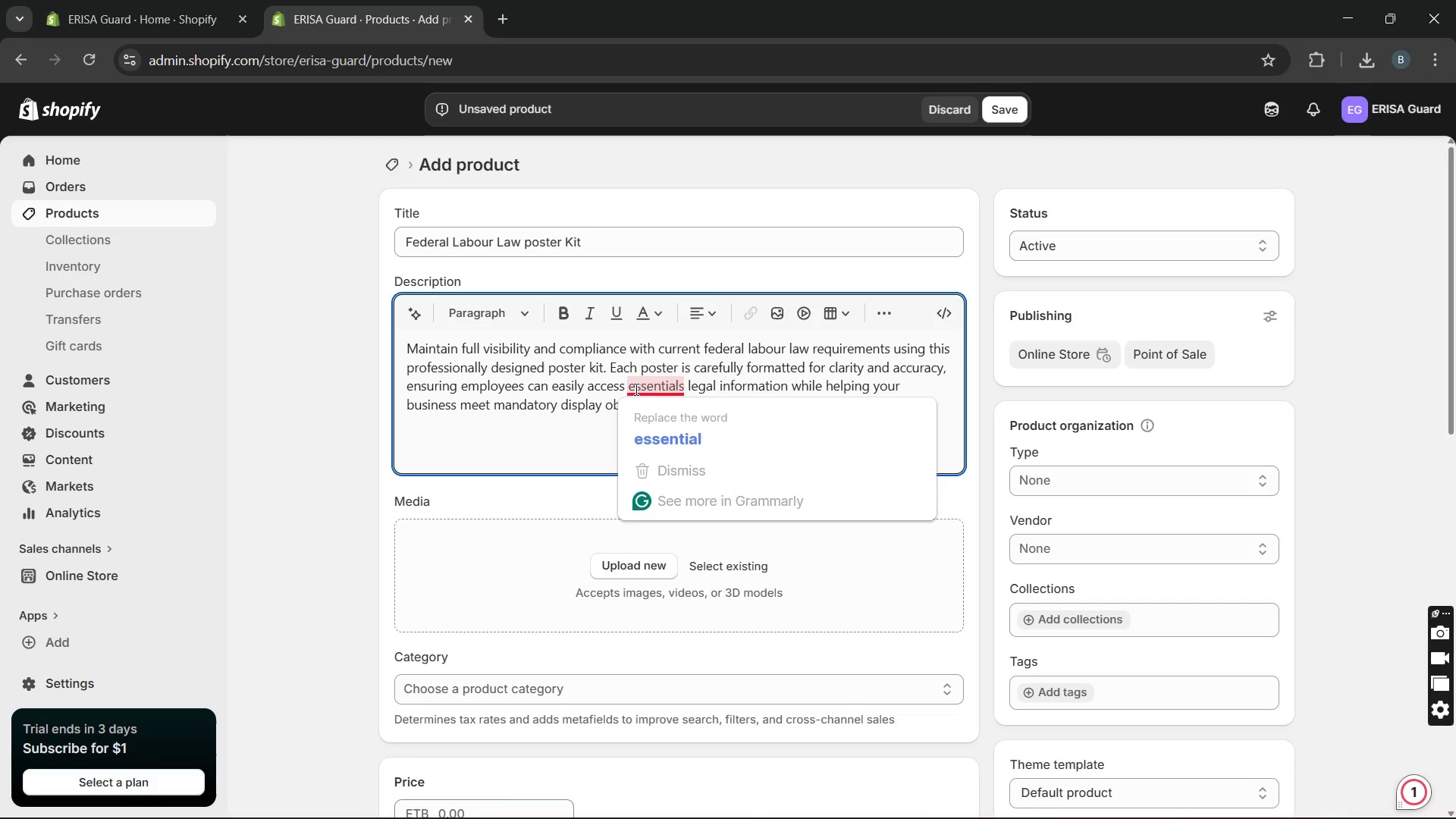 
left_click([638, 410])
 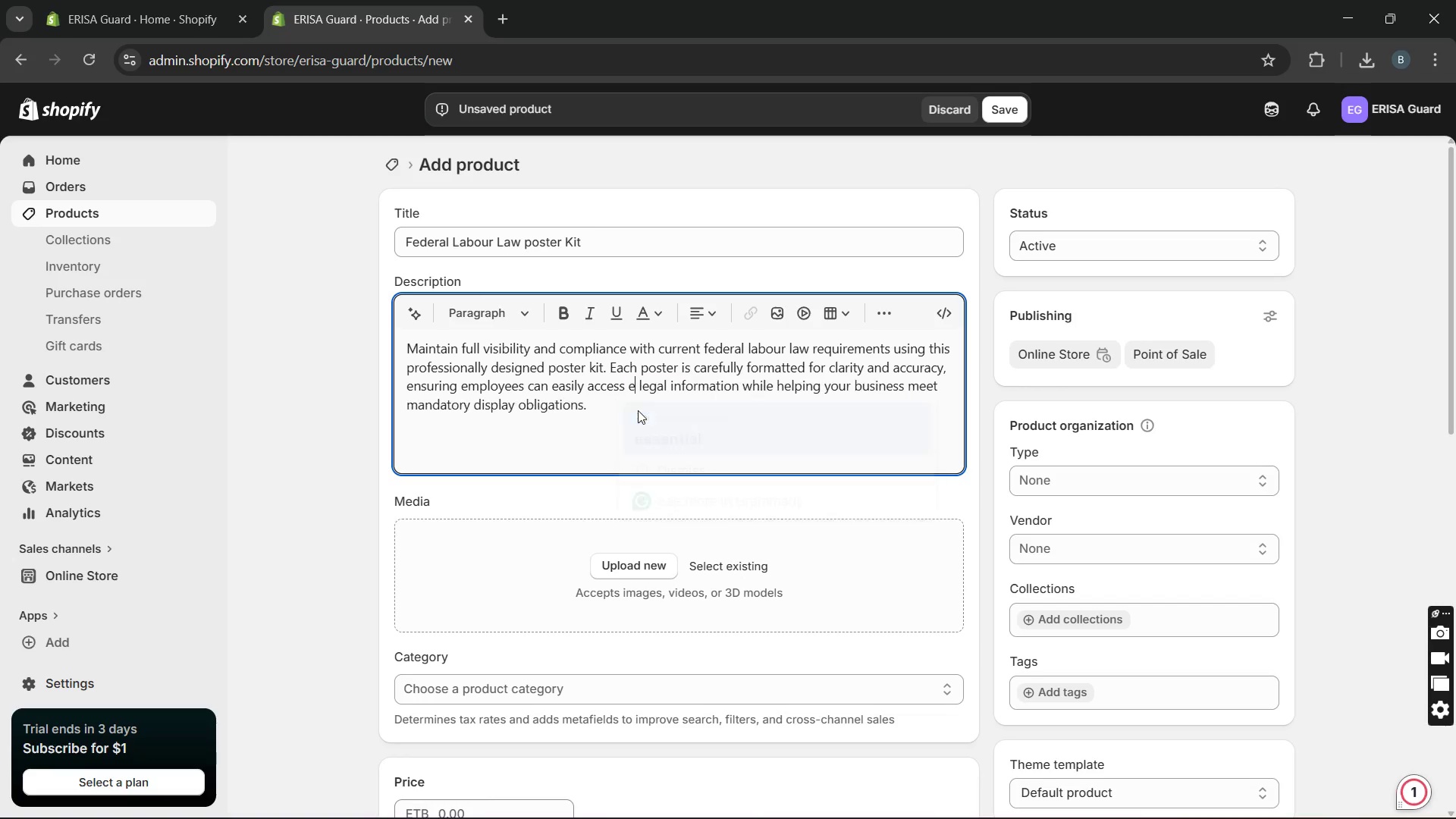 
key(Unknown)
 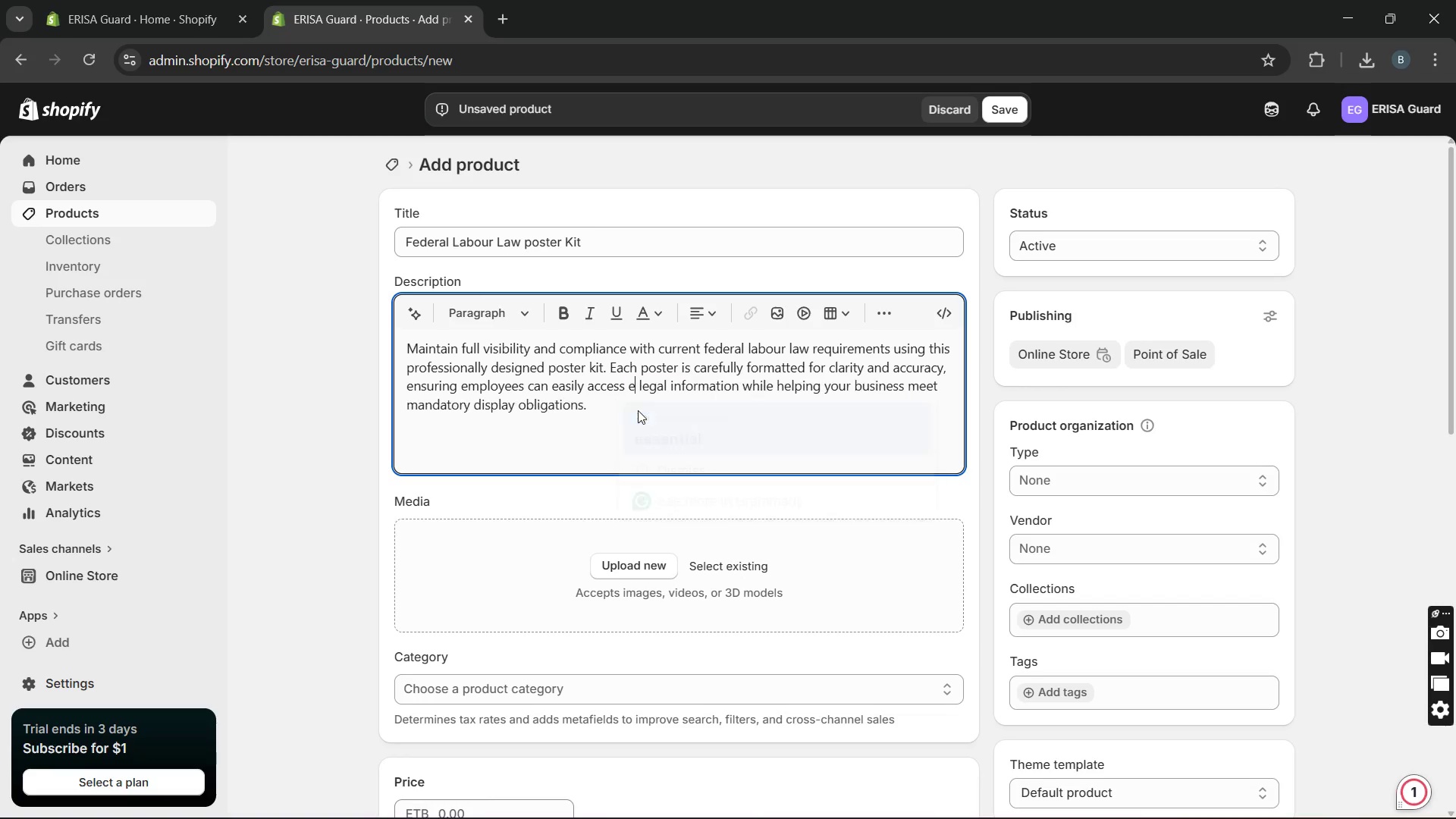 
key(Unknown)
 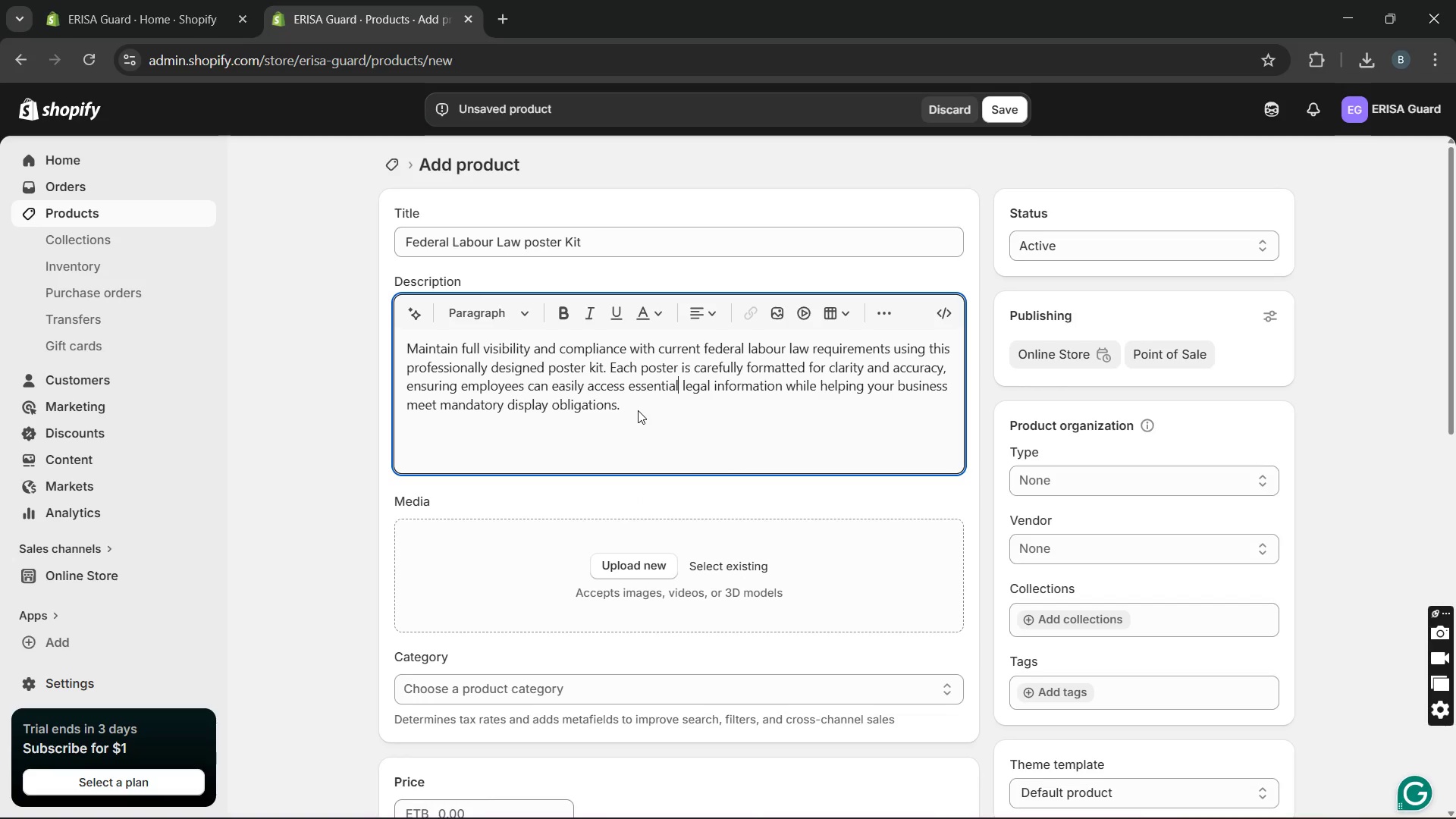 
key(Unknown)
 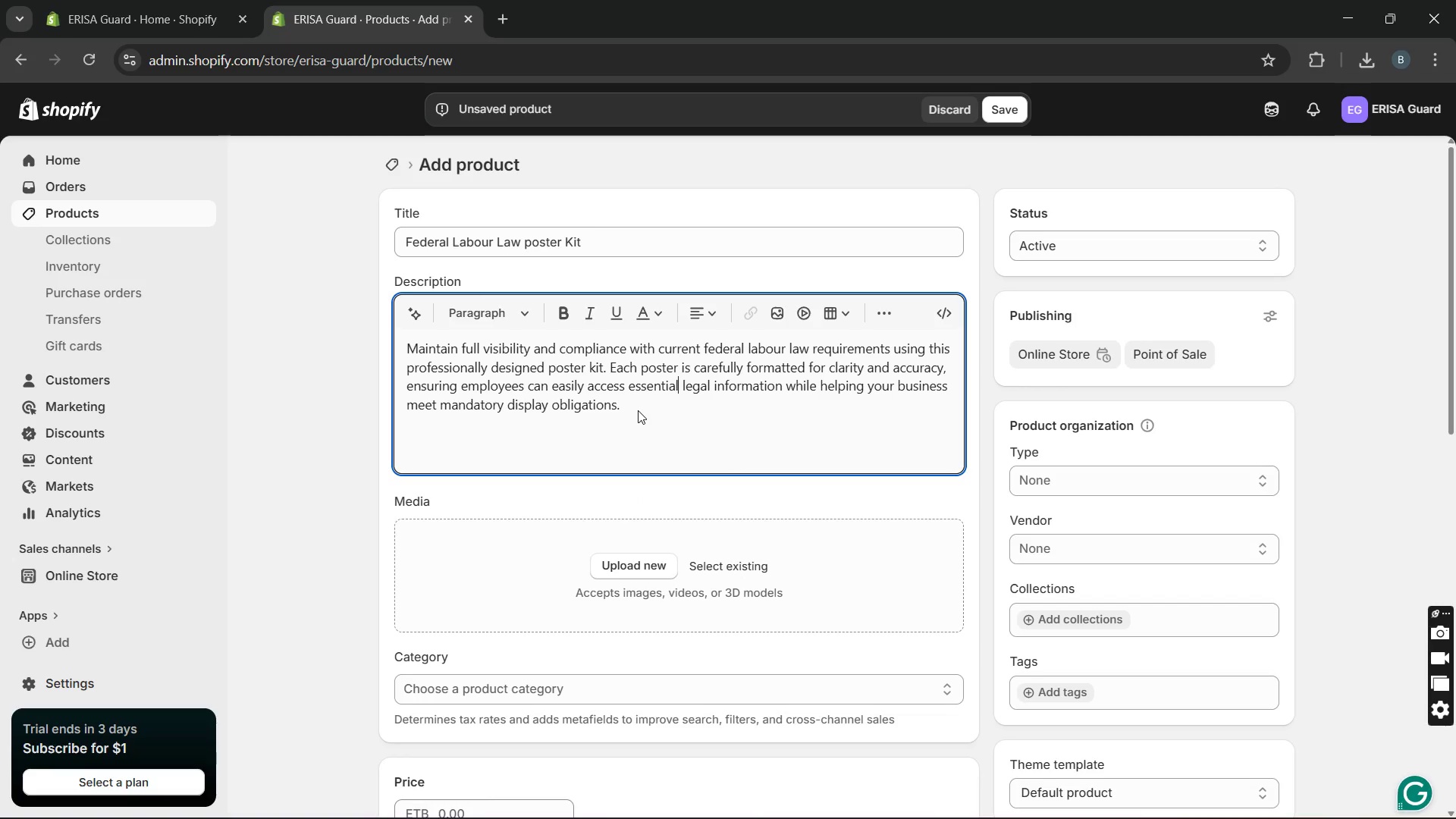 
key(Unknown)
 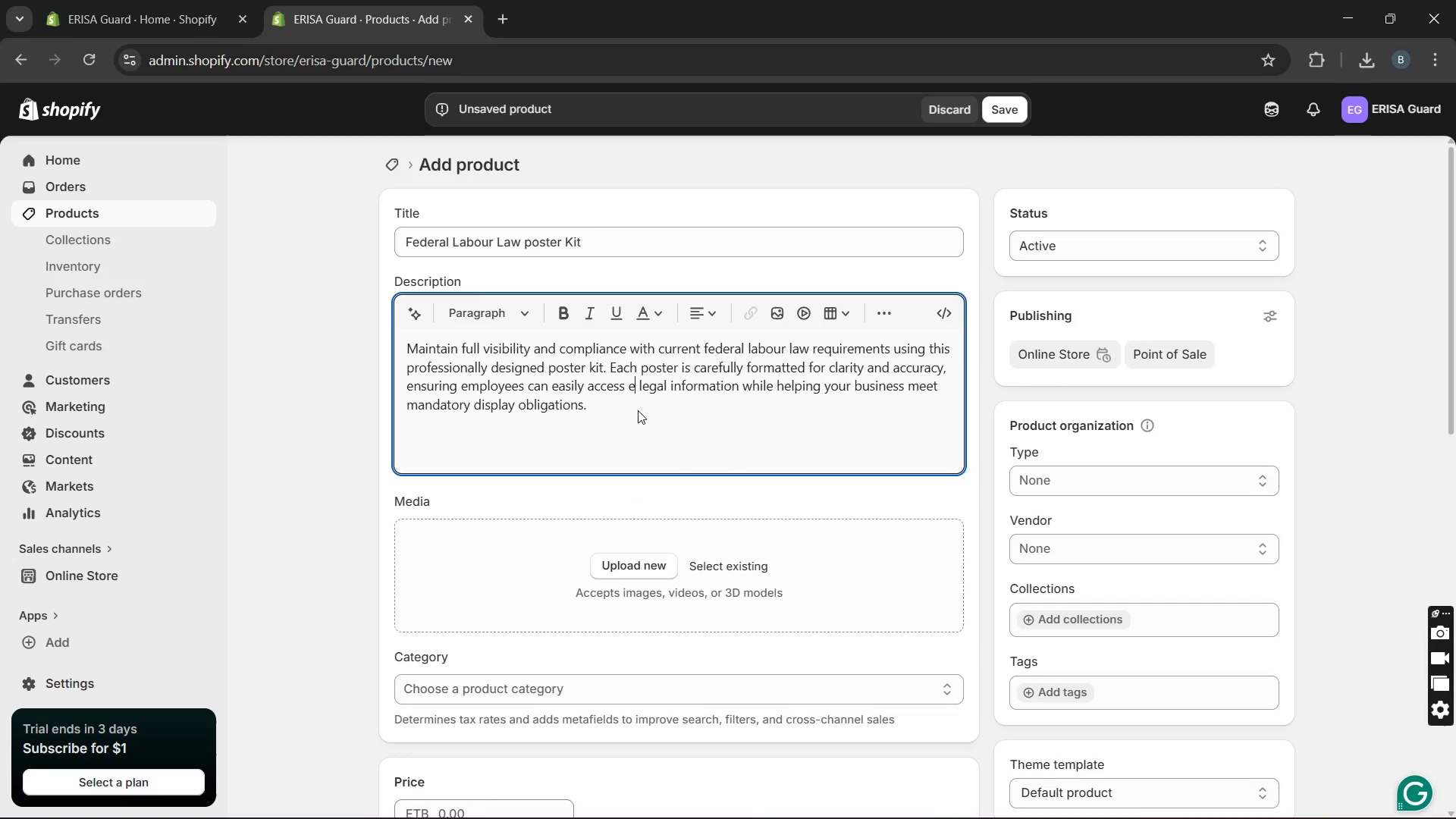 
key(Unknown)
 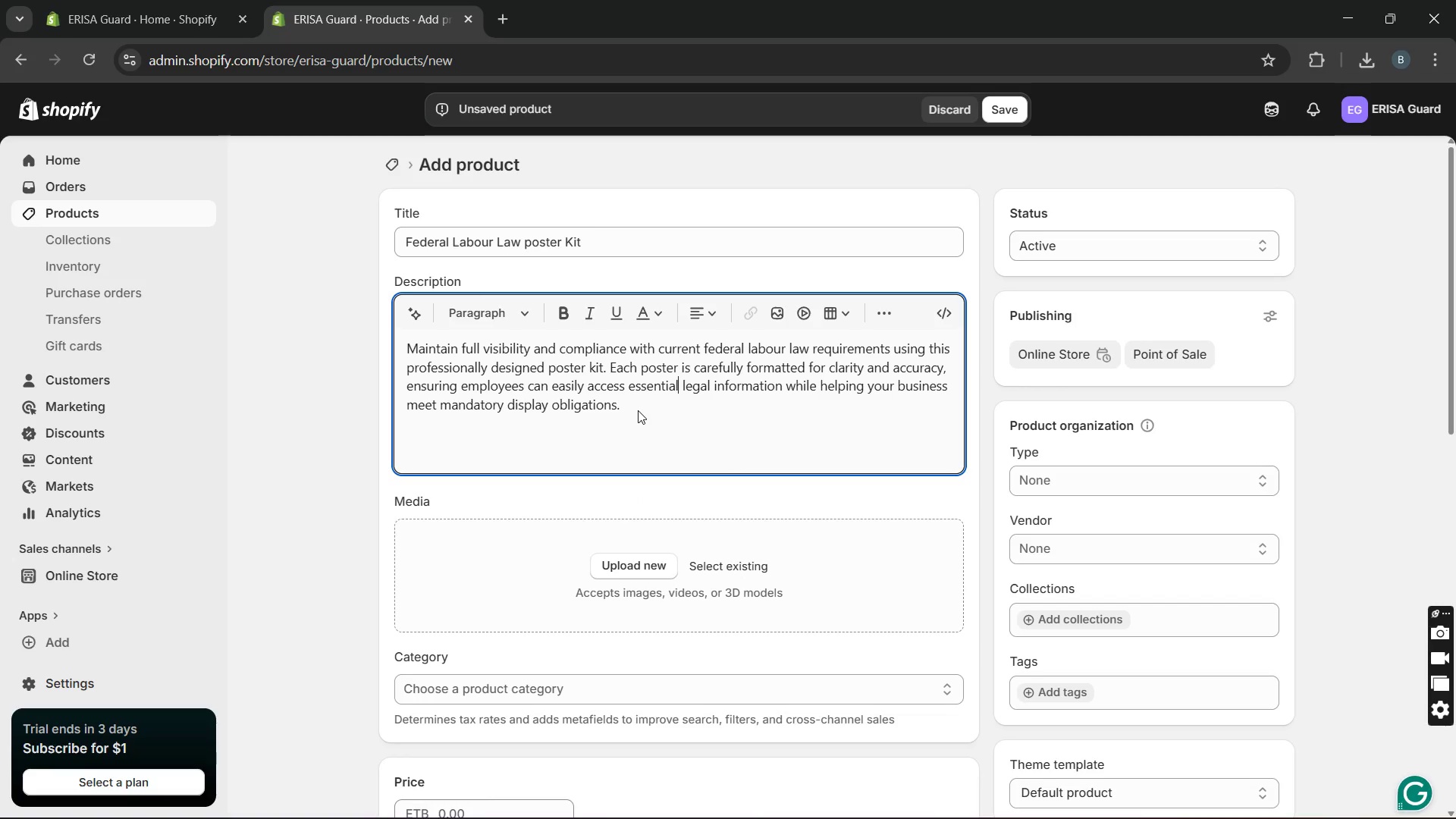 
key(Unknown)
 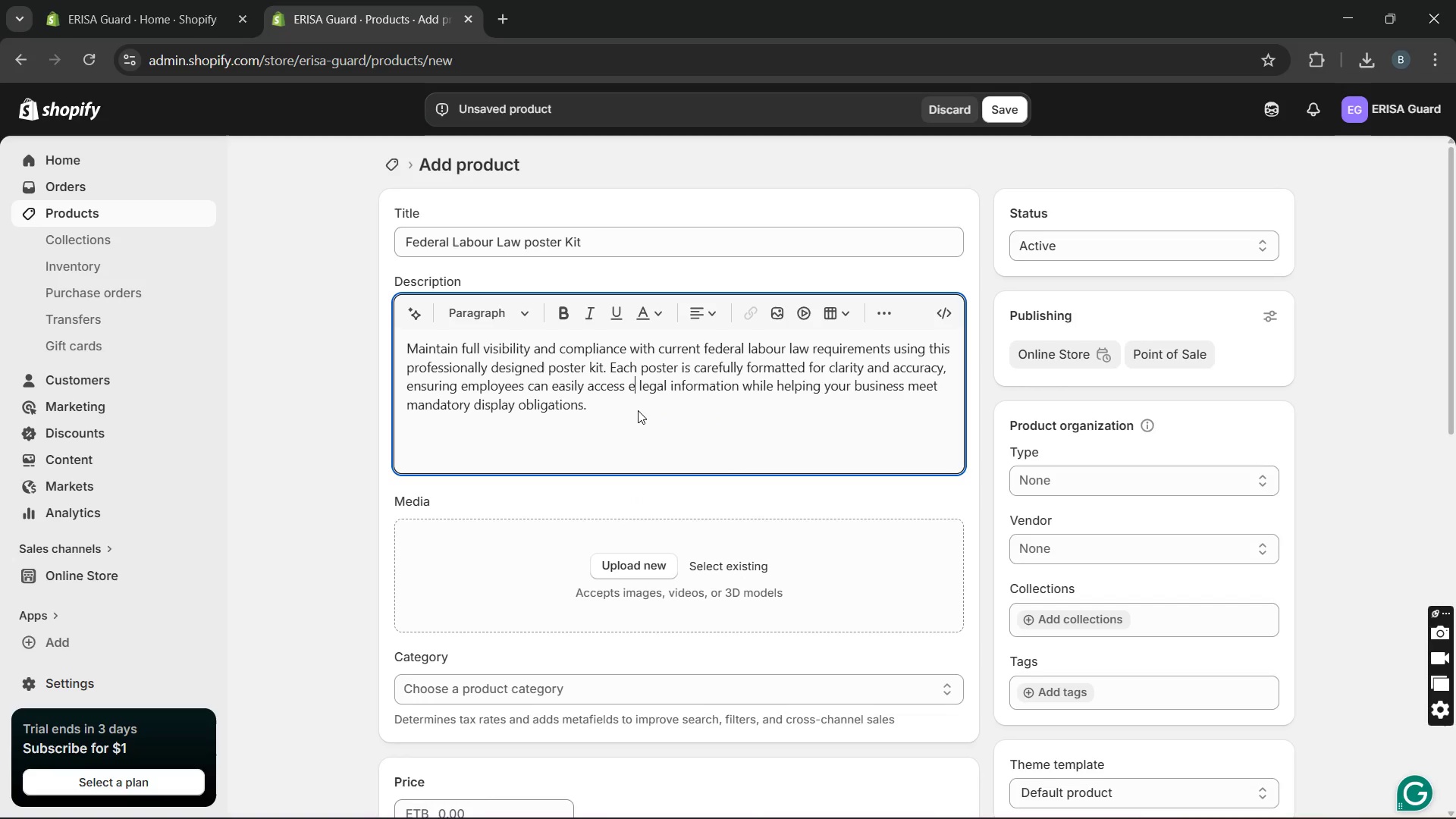 
key(Unknown)
 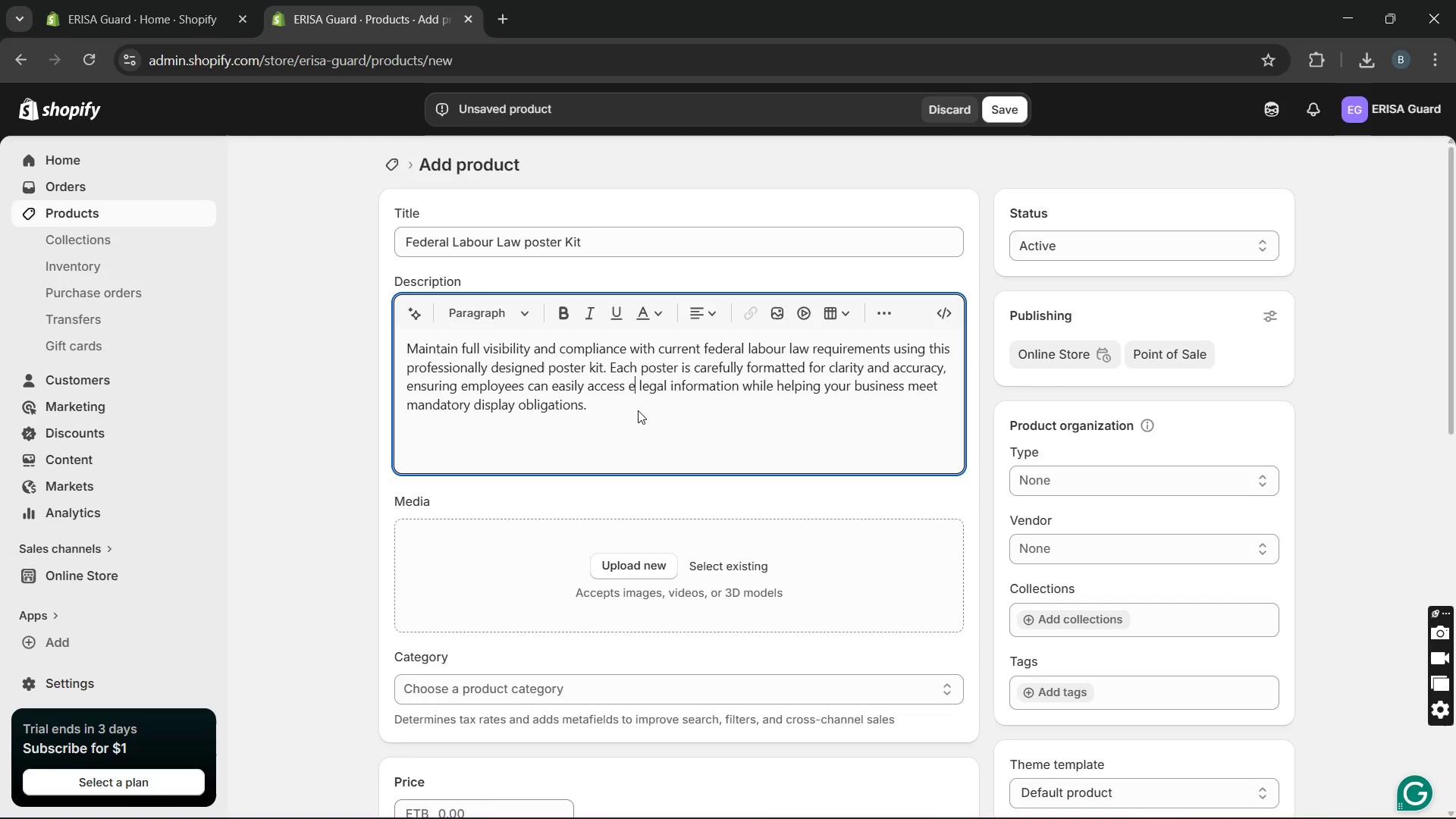 
key(Unknown)
 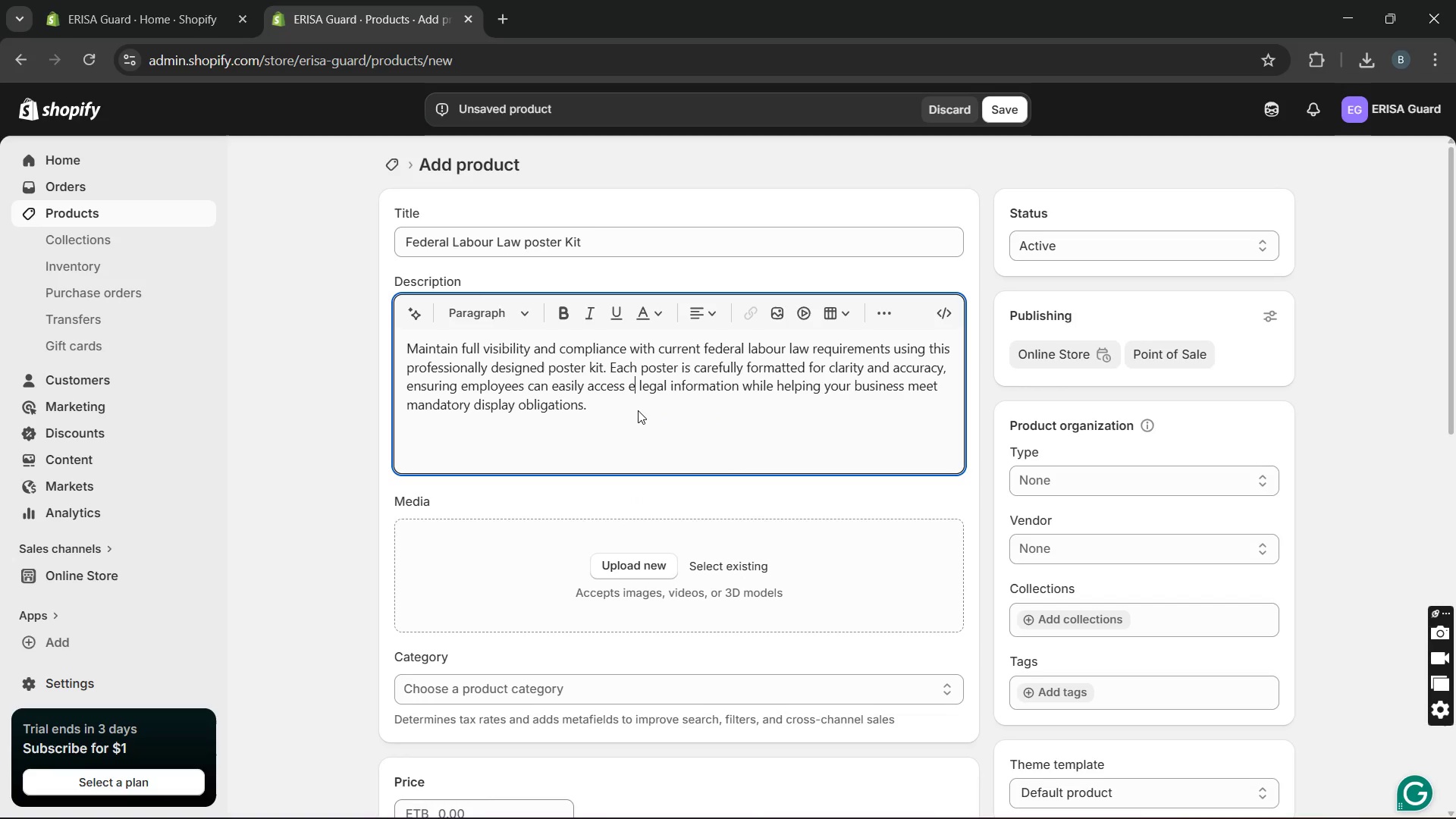 
key(Unknown)
 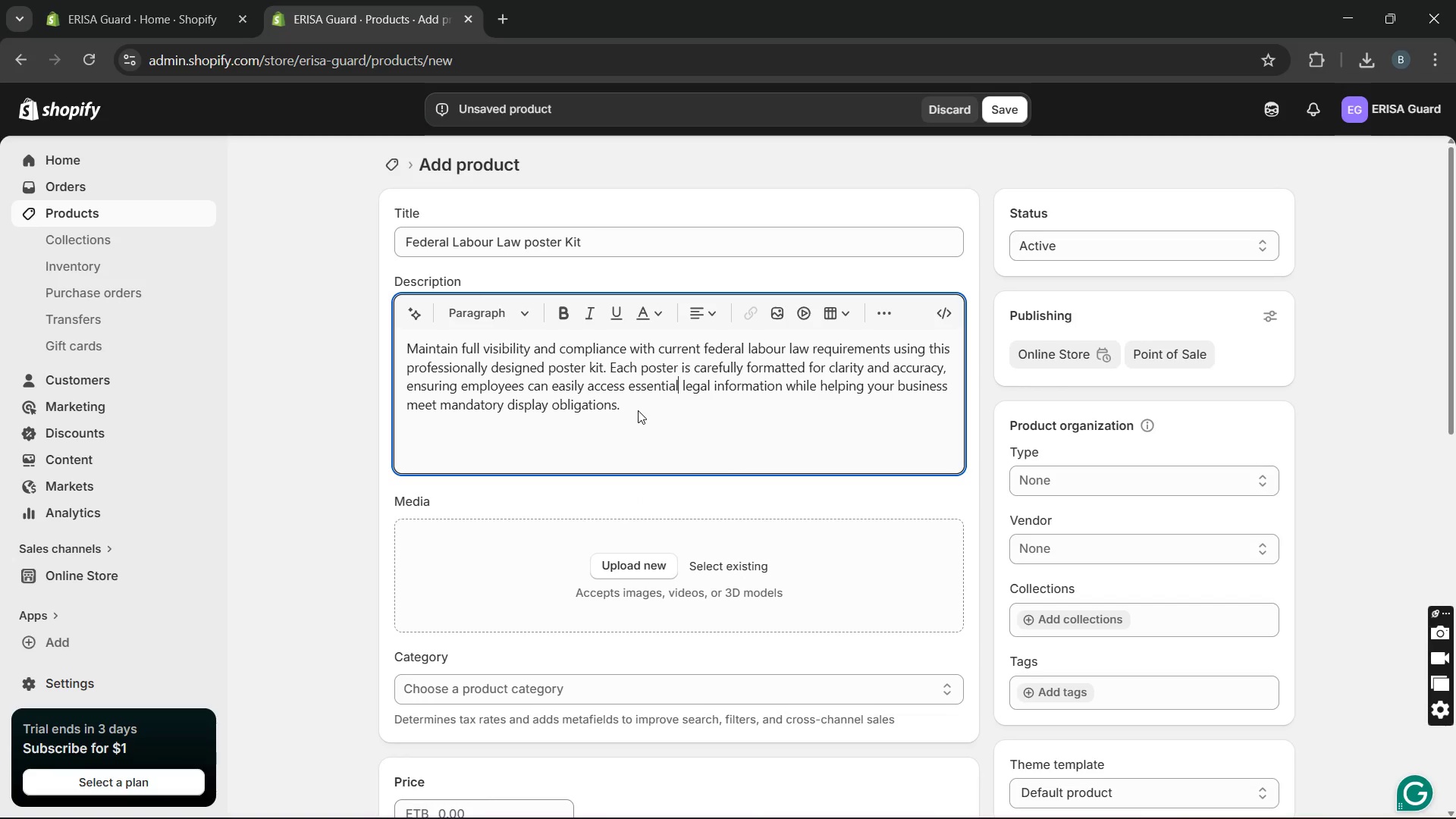 
left_click([626, 413])
 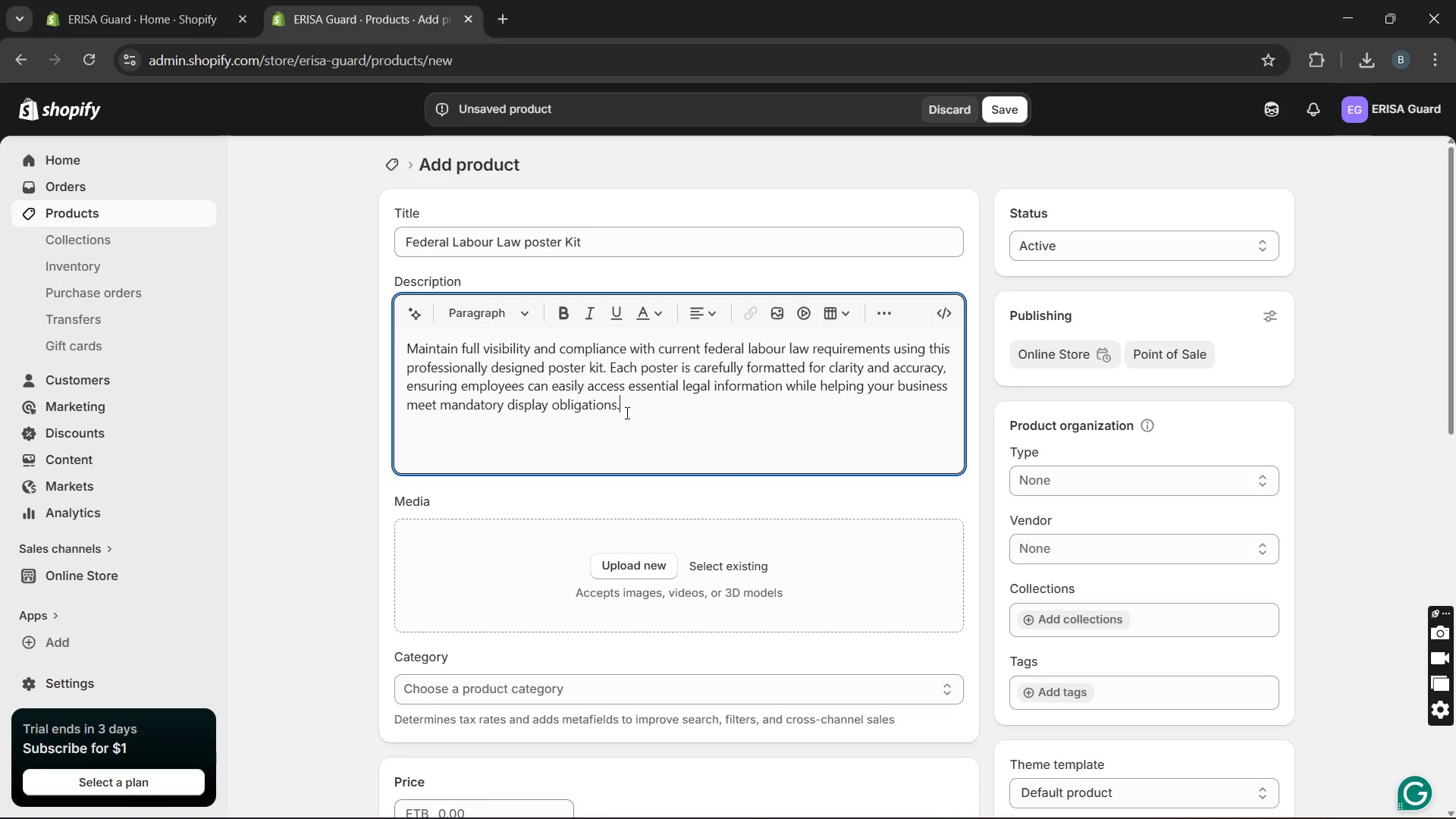 
key(Enter)
 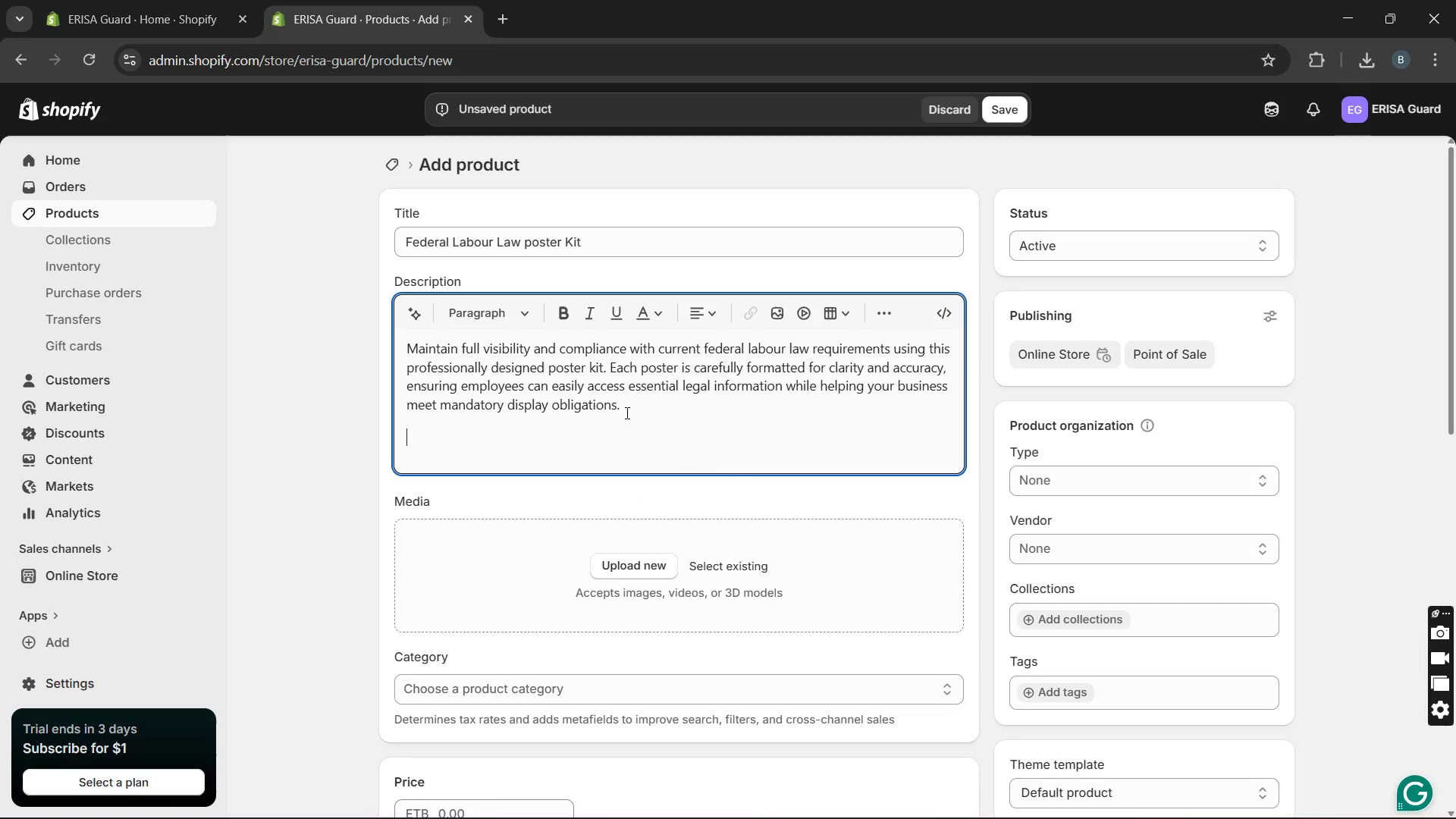 
type(This kit is ideal for small to mid sized busiess)
 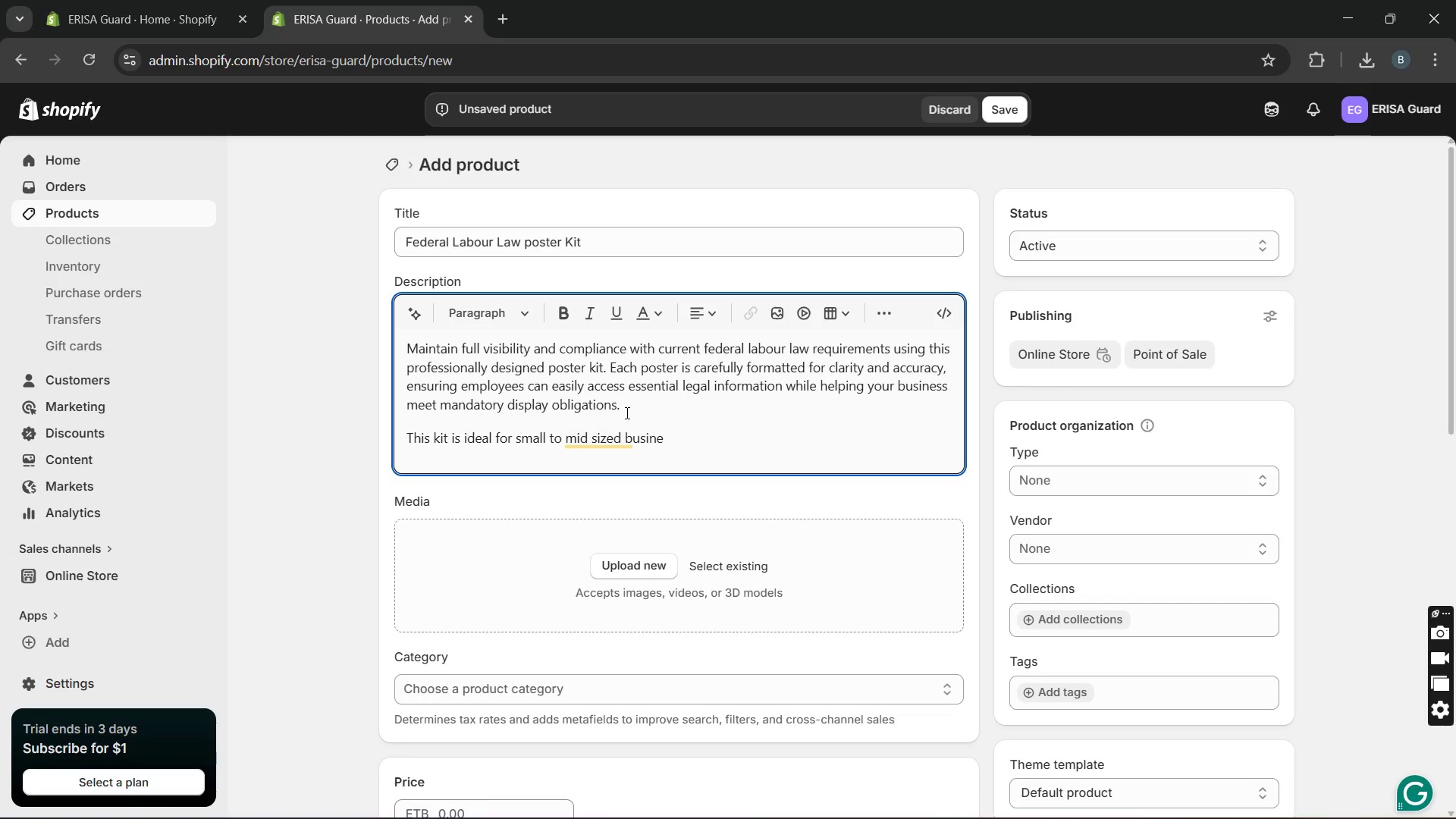 
hold_key(key=N, duration=9.5)
 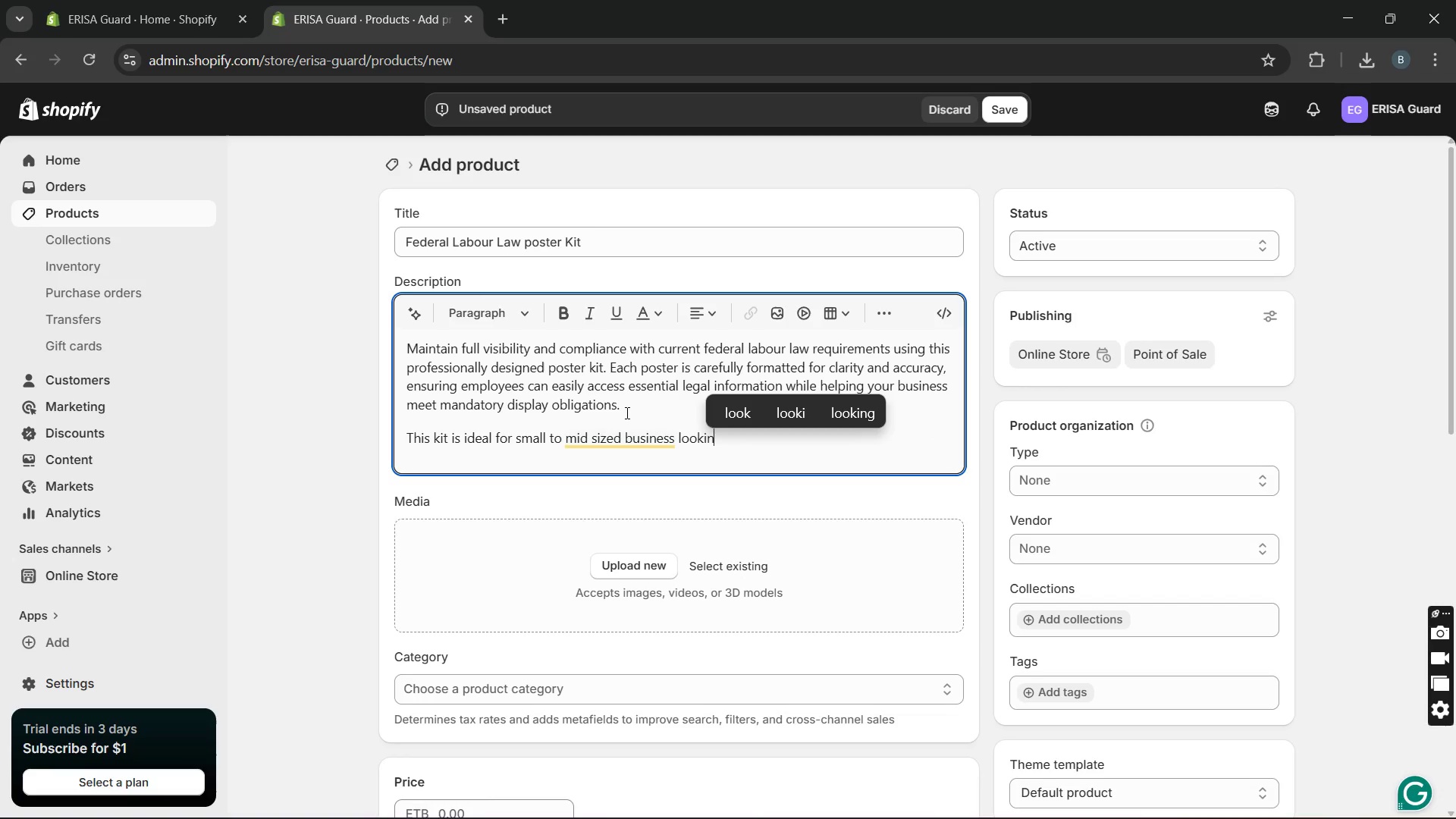 
type(lo)
key(Backspace)
key(Backspace)
type( lookig to reduce compliance risk, a)
 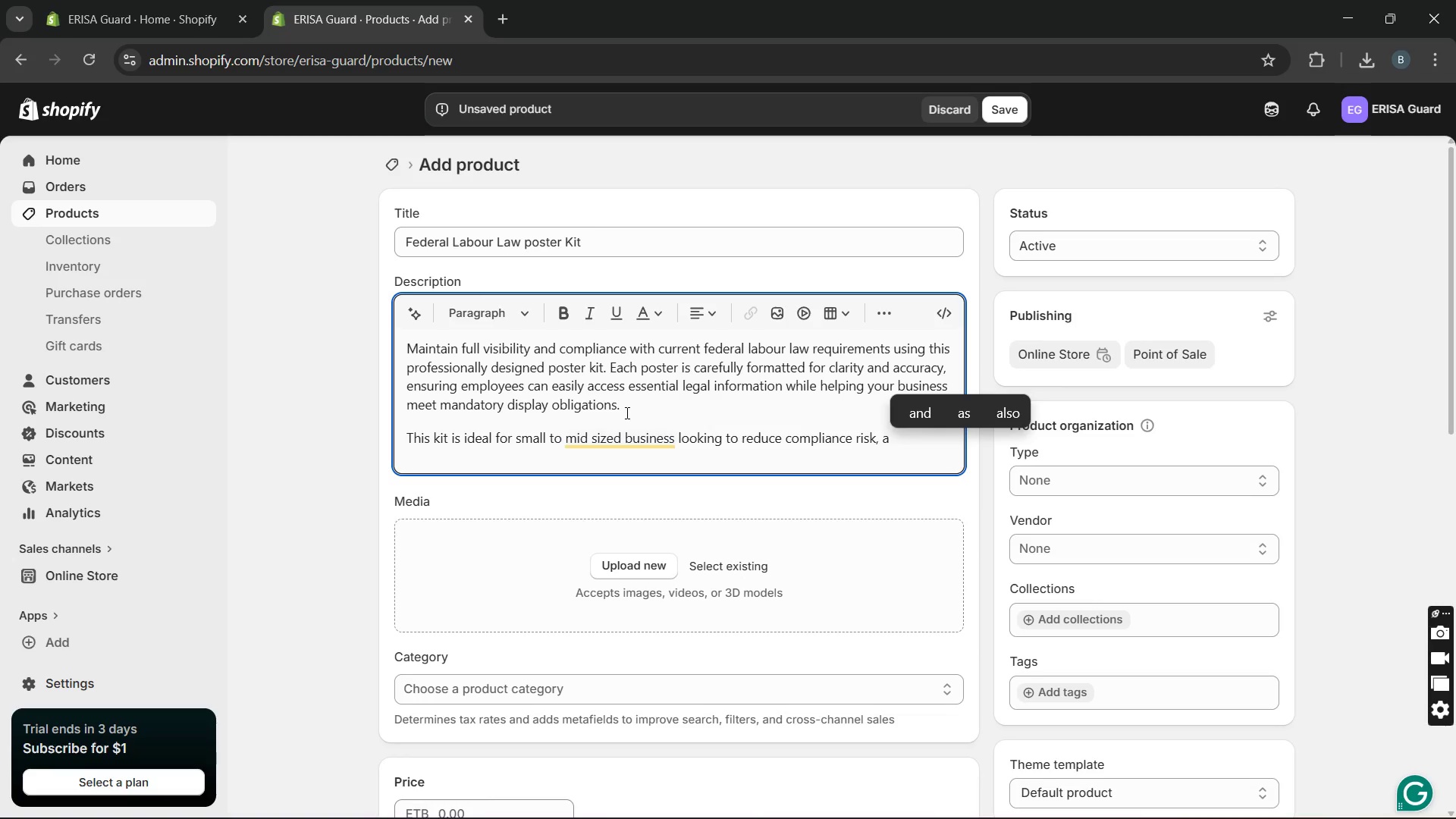 
type(void penalities, and stay )
 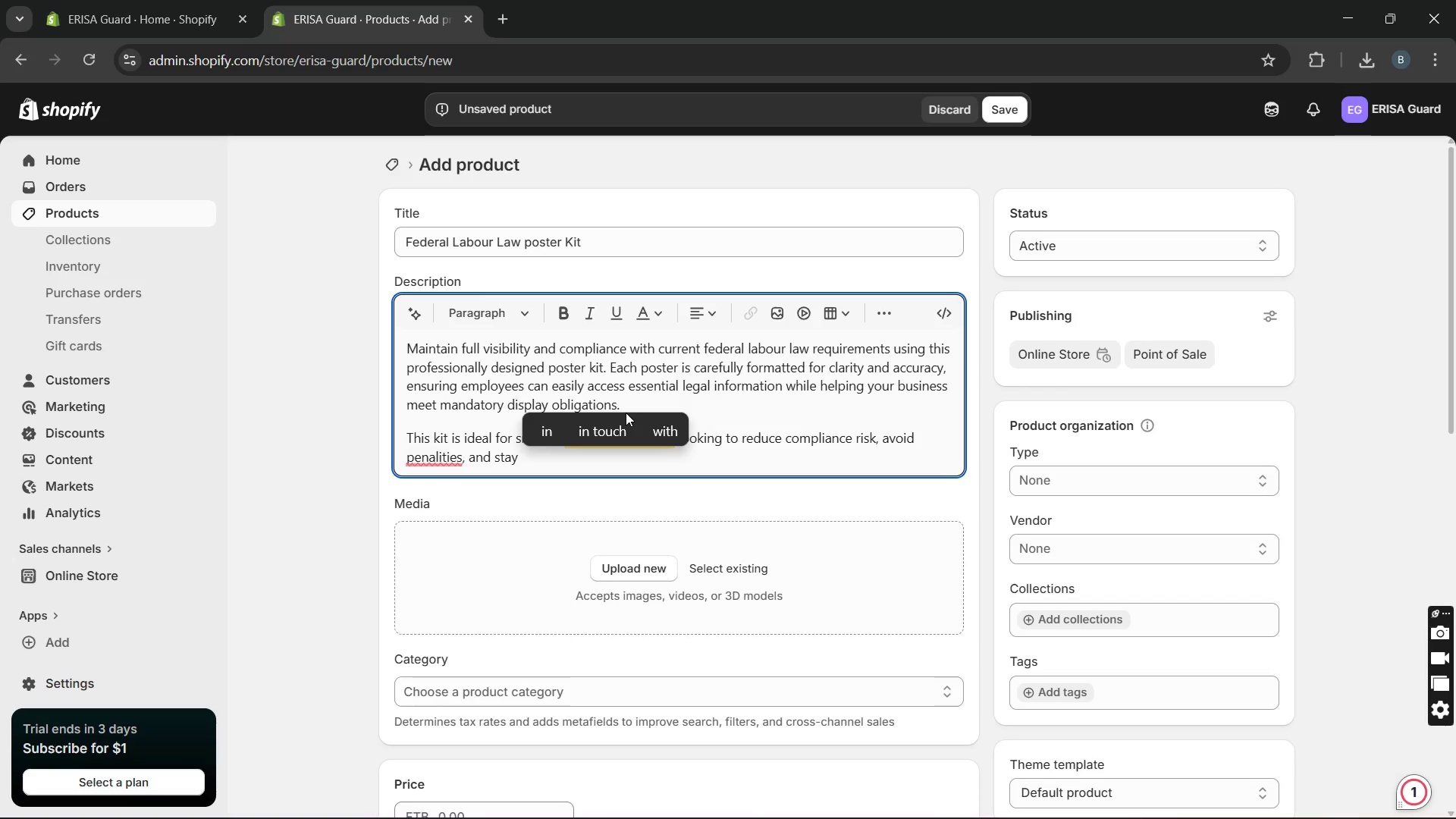 
type(prepared for )
 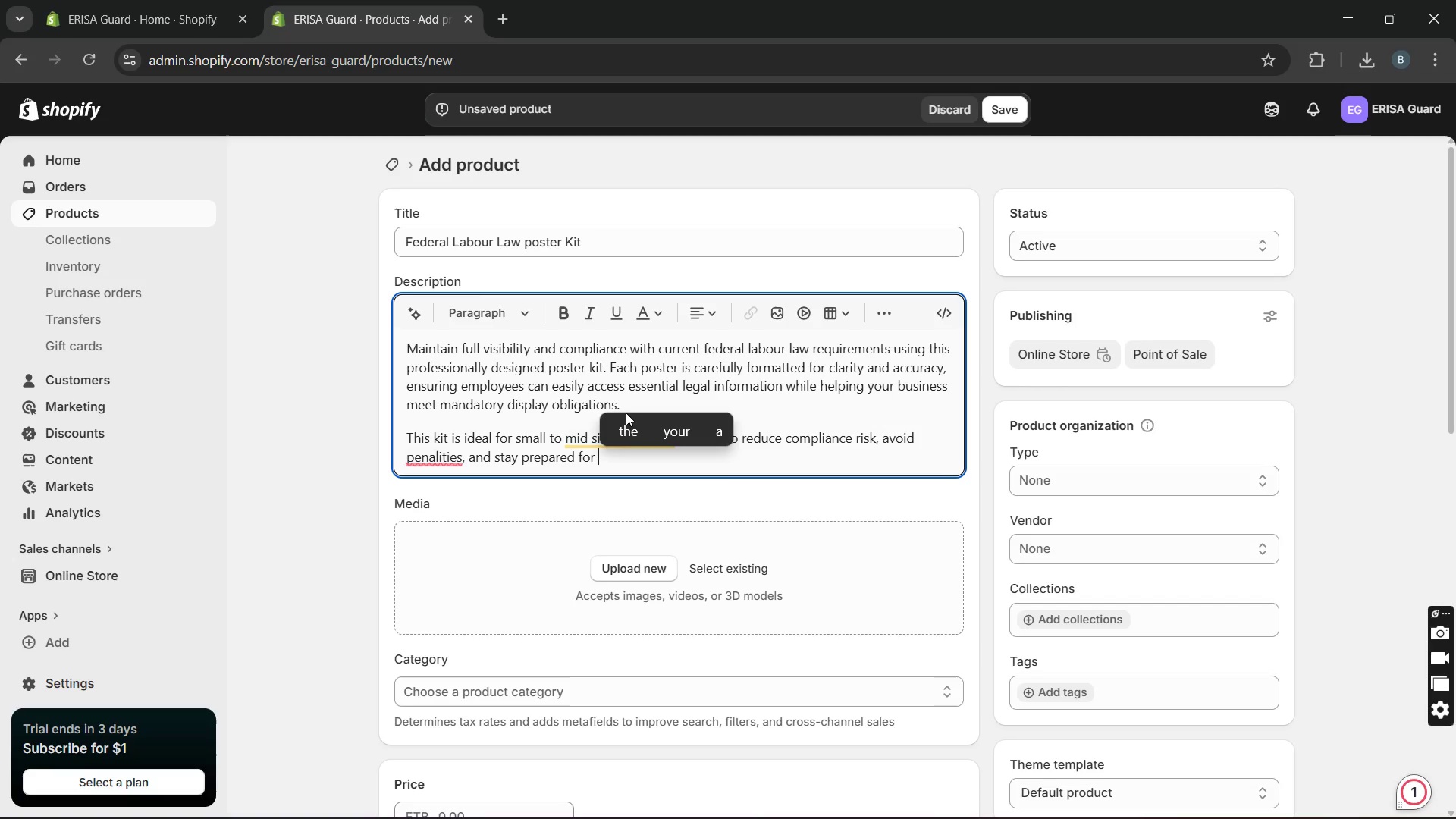 
wait(10.51)
 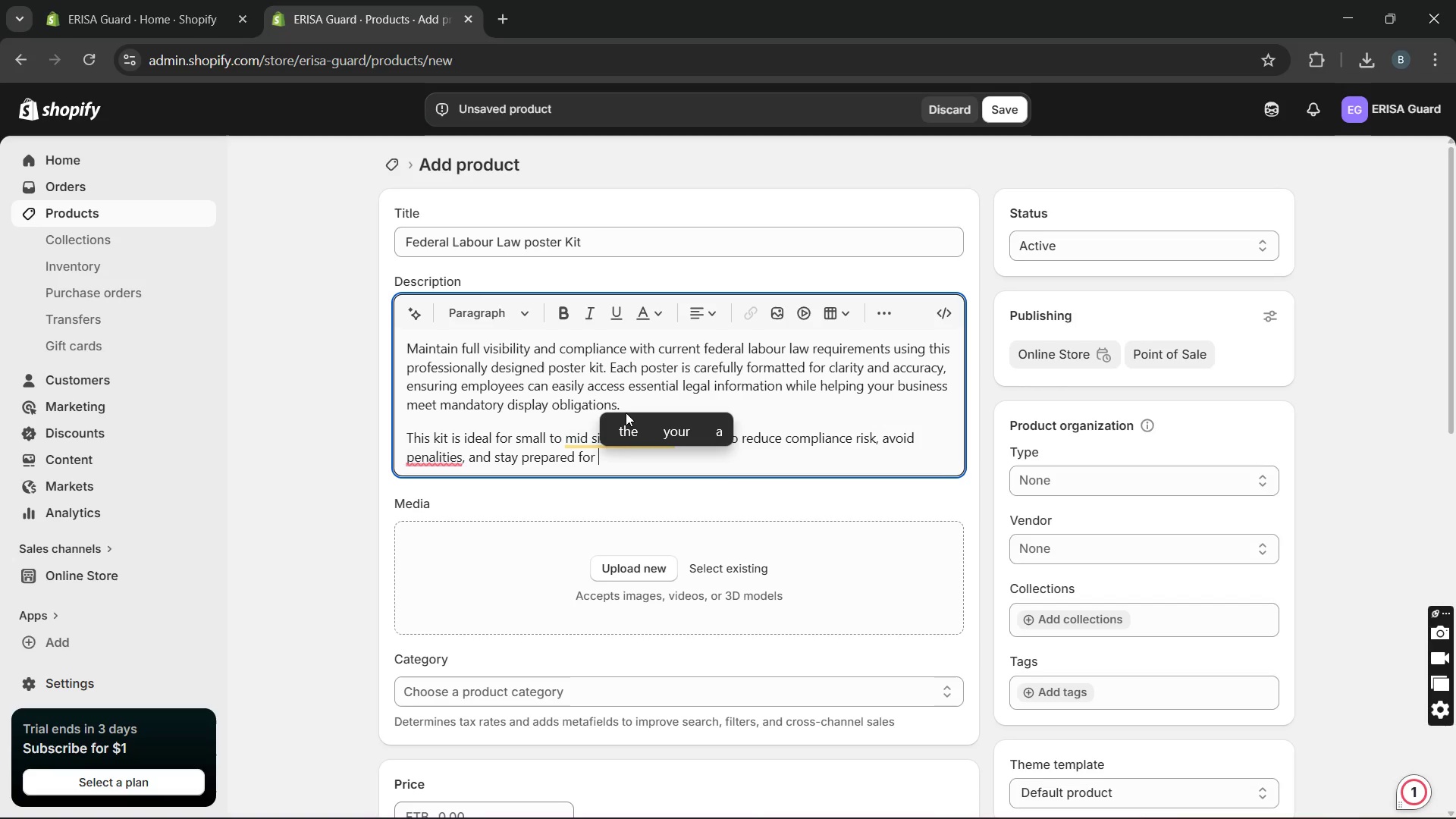 
type(inspections or audits. It )
 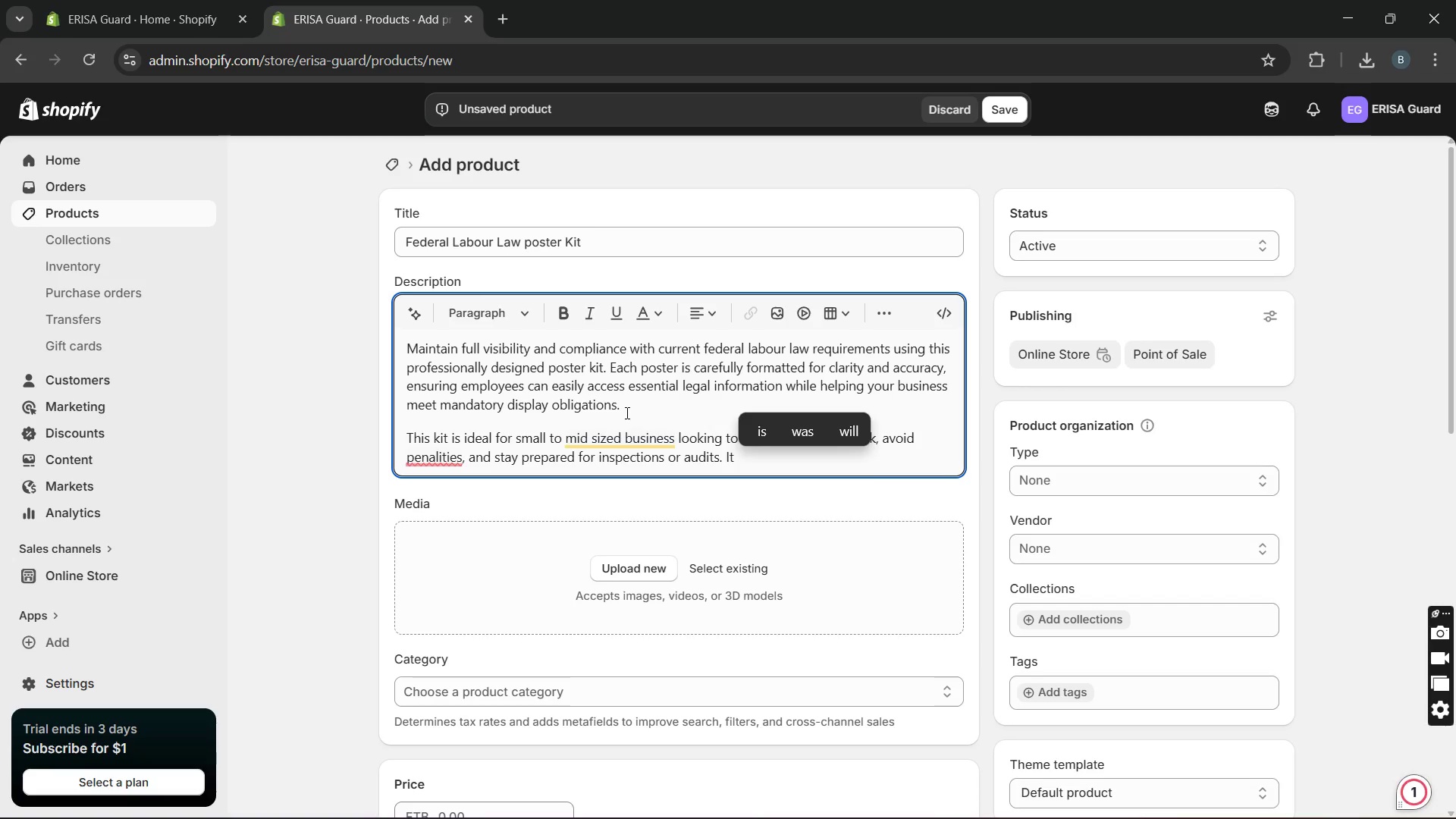 
type(provides a reliable )
key(Backspace)
type(, low effort )
 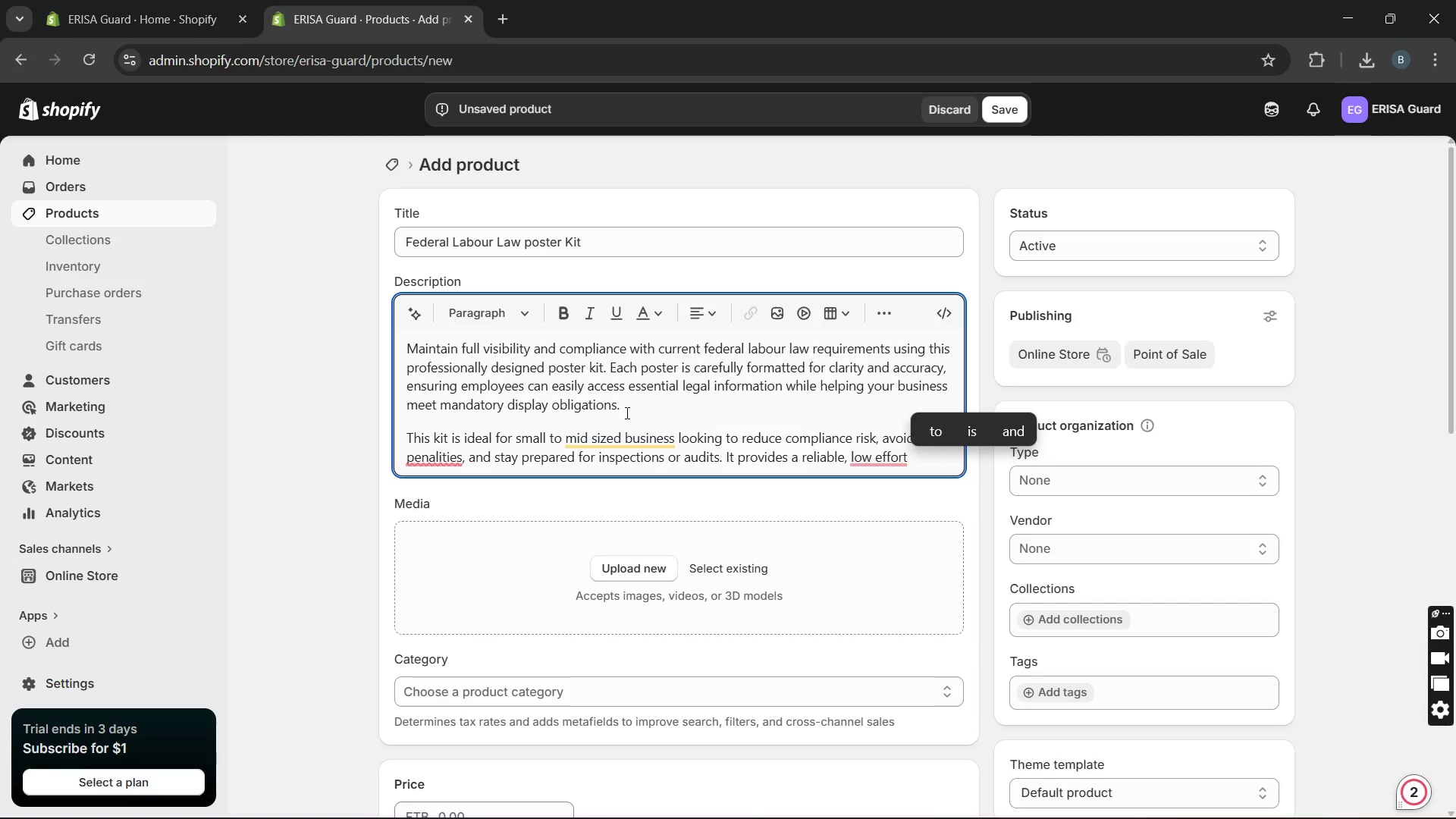 
wait(5.8)
 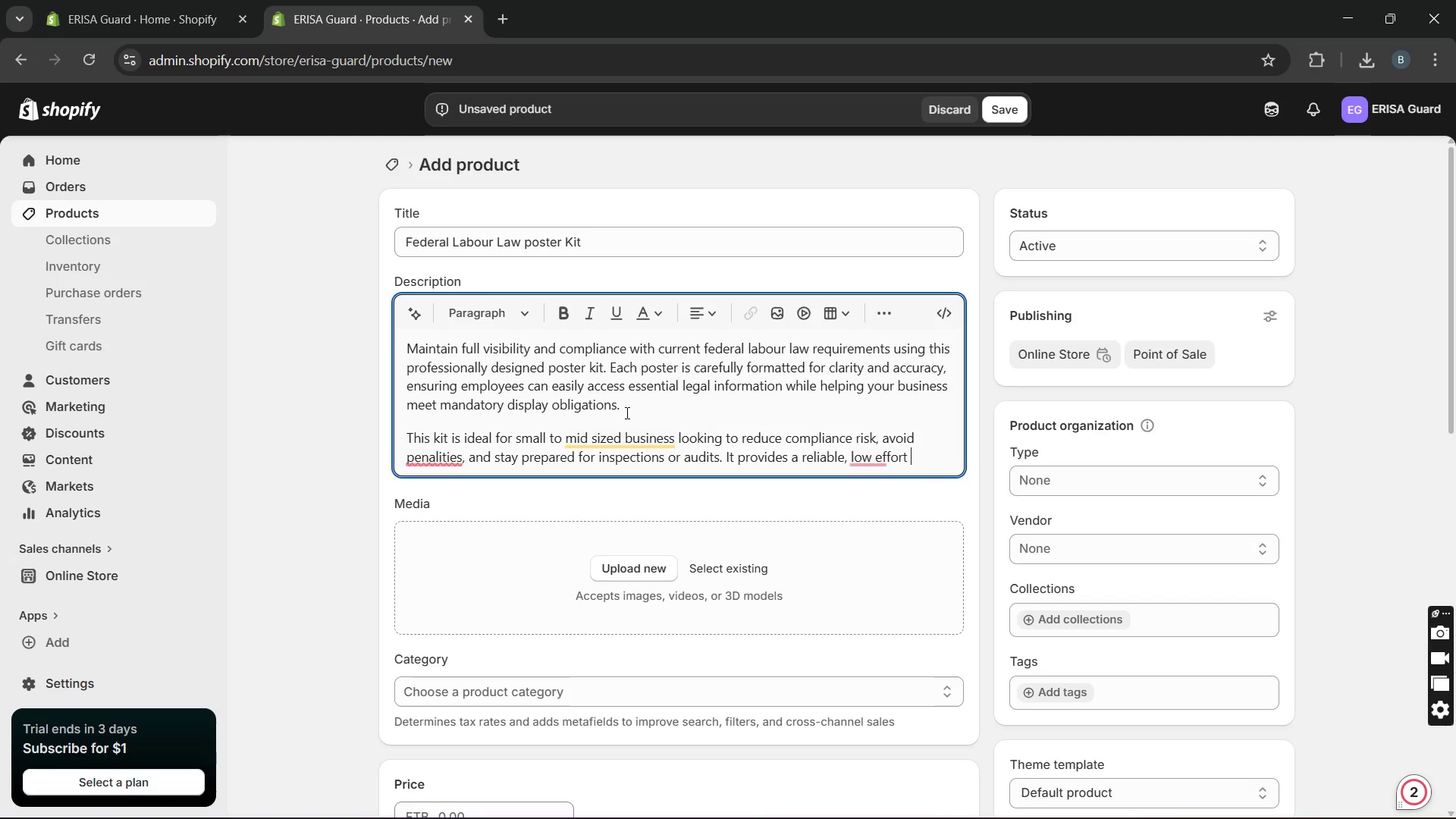 
type(way to keep you workplace)
 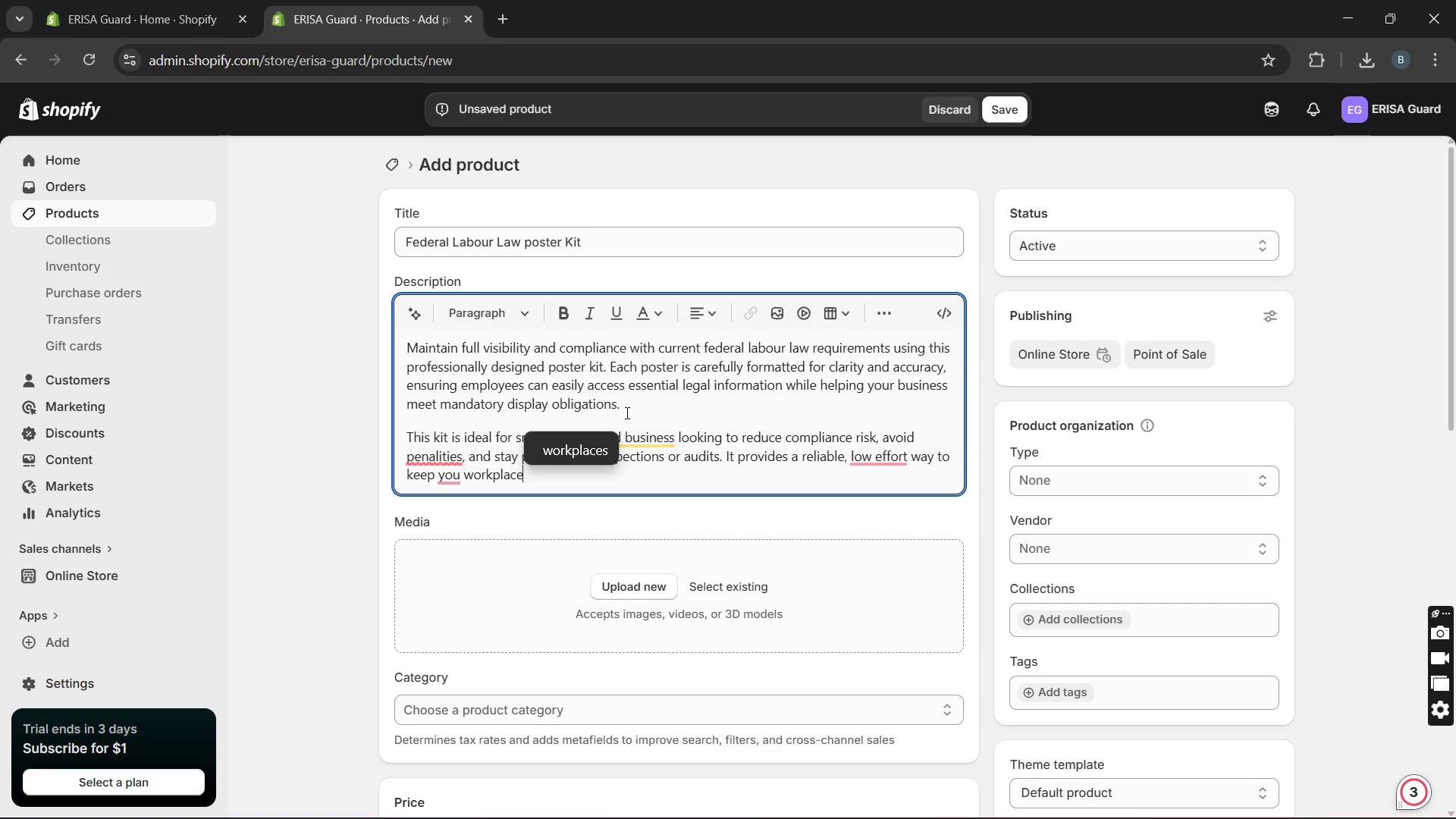 
wait(5.45)
 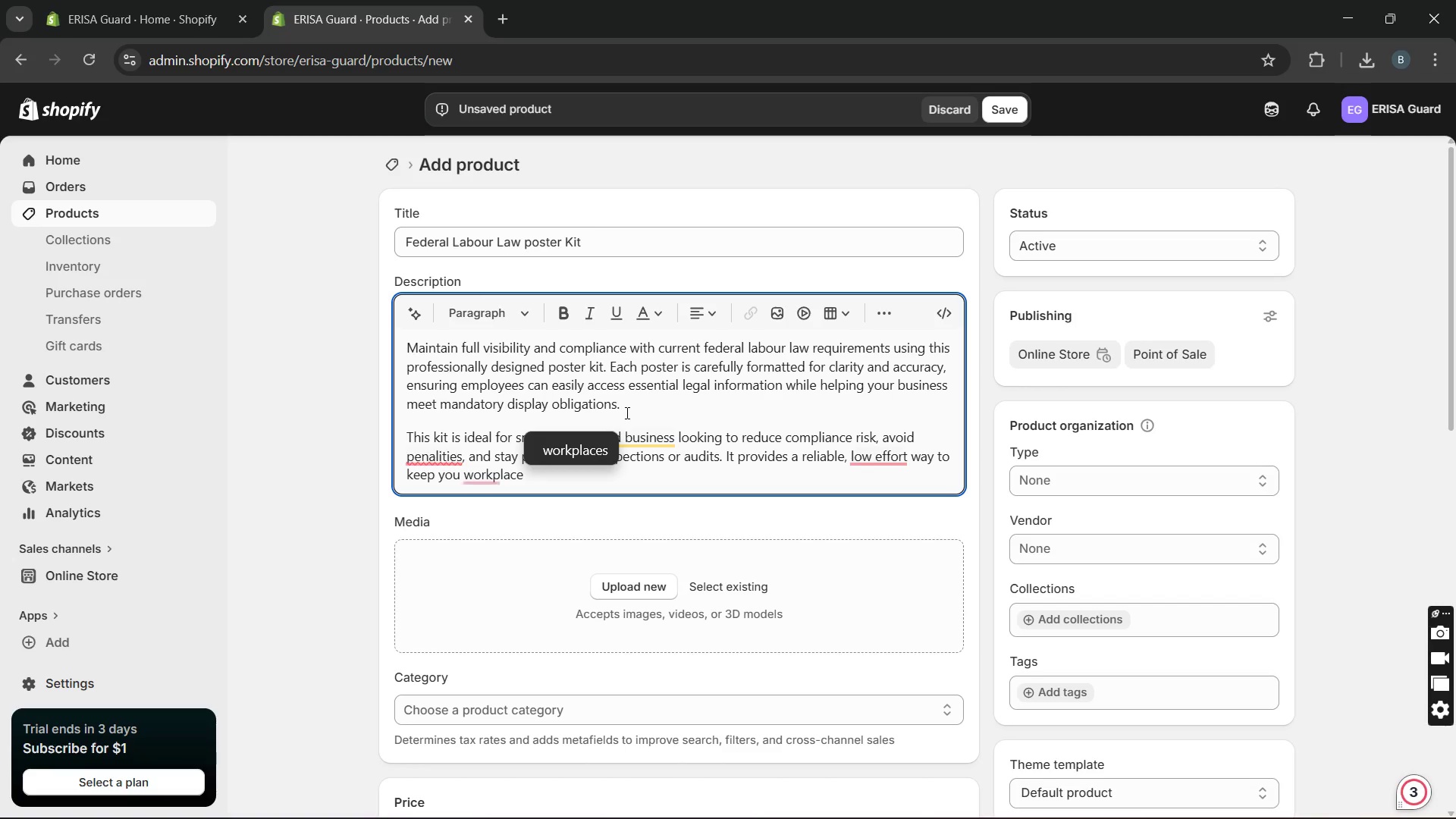 
type( aligned with evolo)
key(Backspace)
 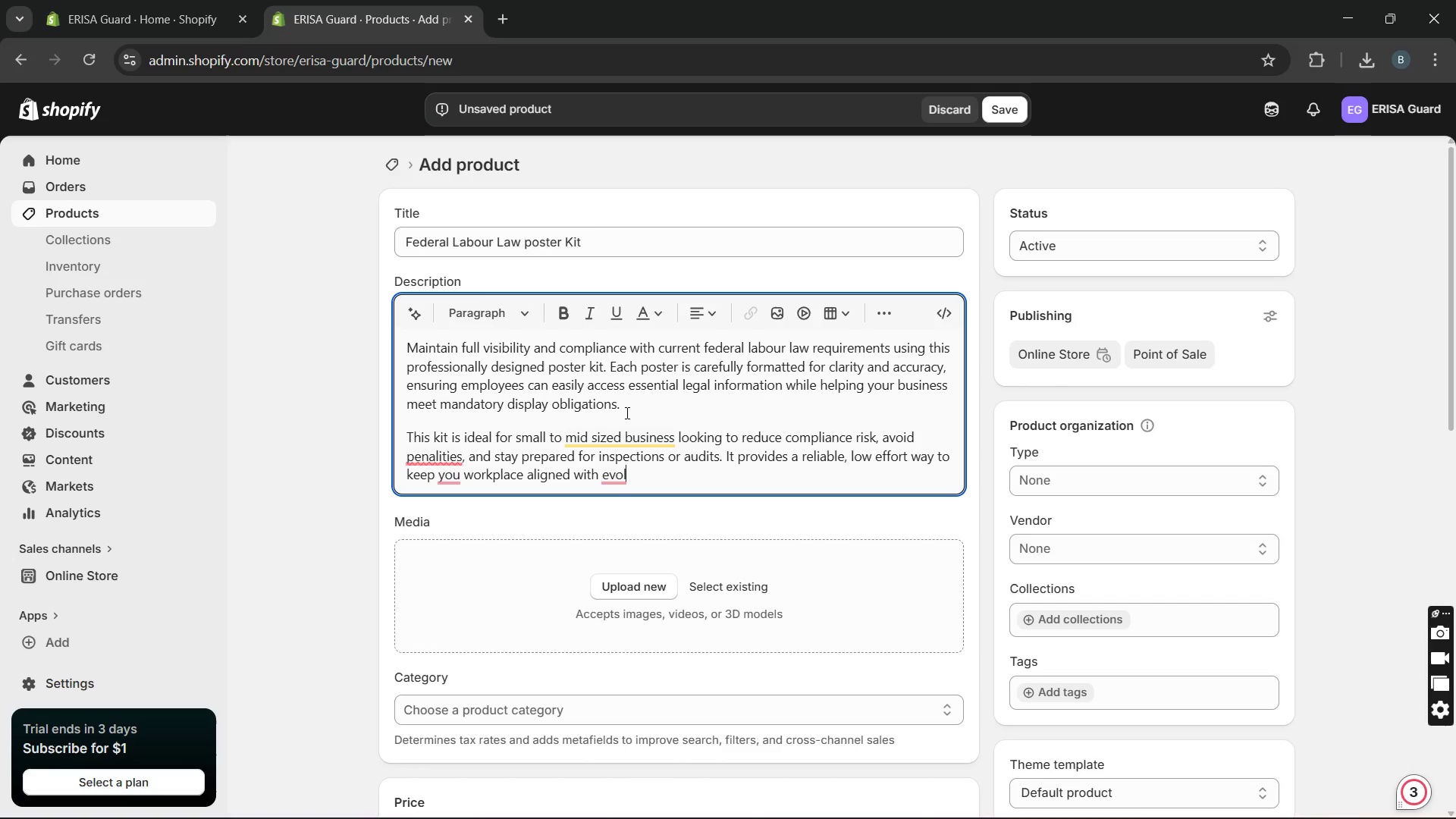 
wait(15.78)
 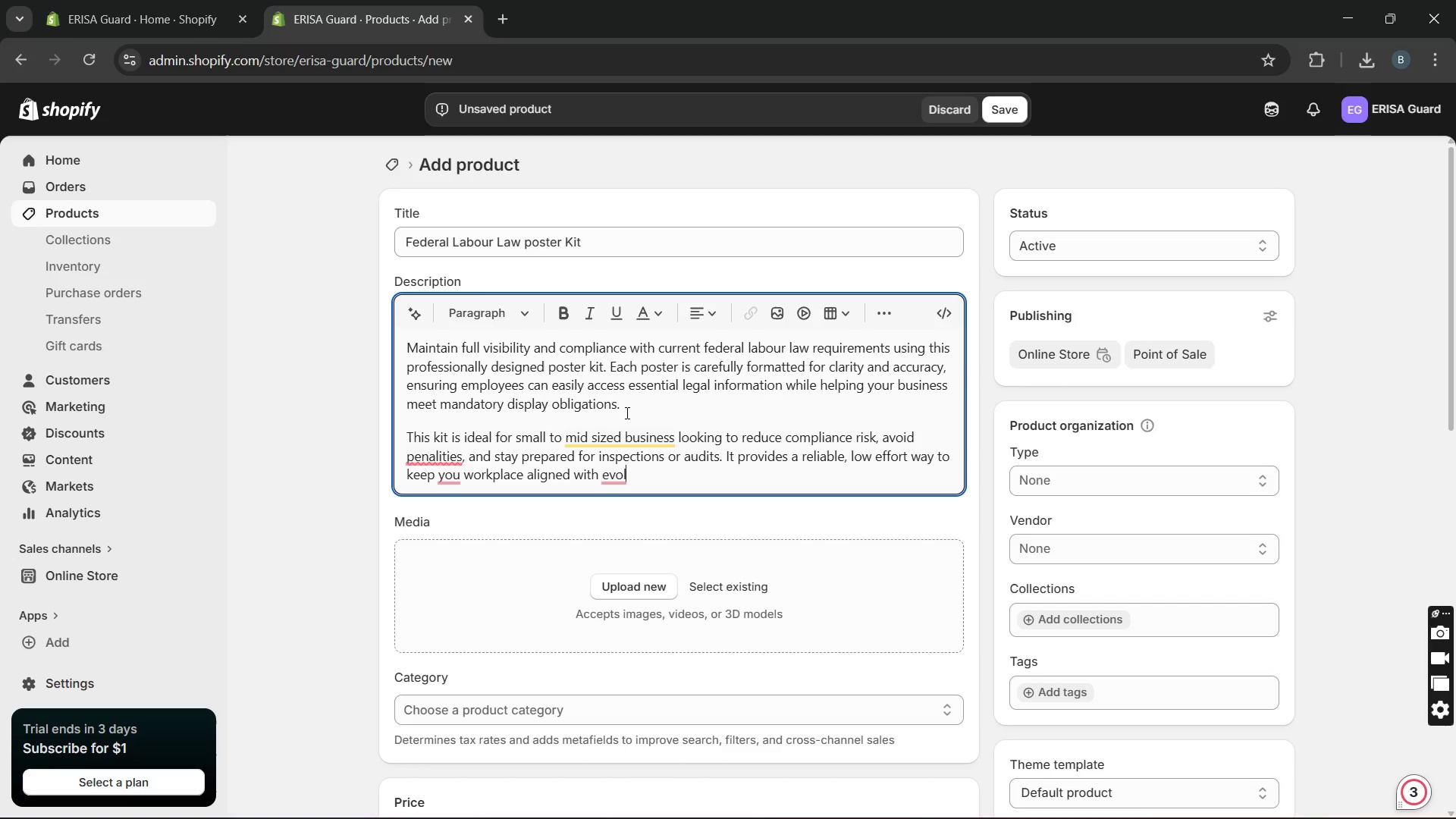 
type(ving regulatory standards.)
 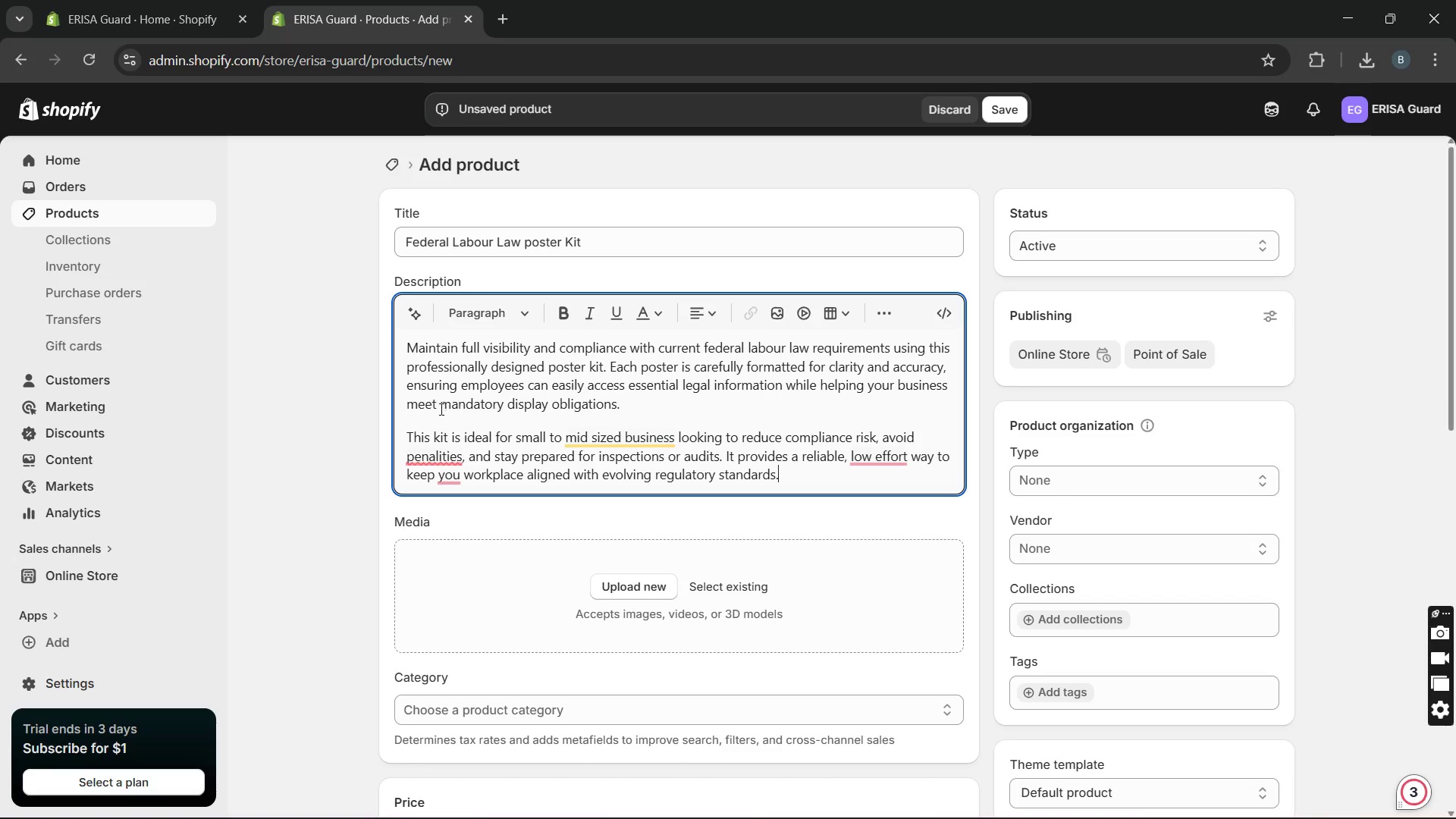 
mouse_move([431, 457])
 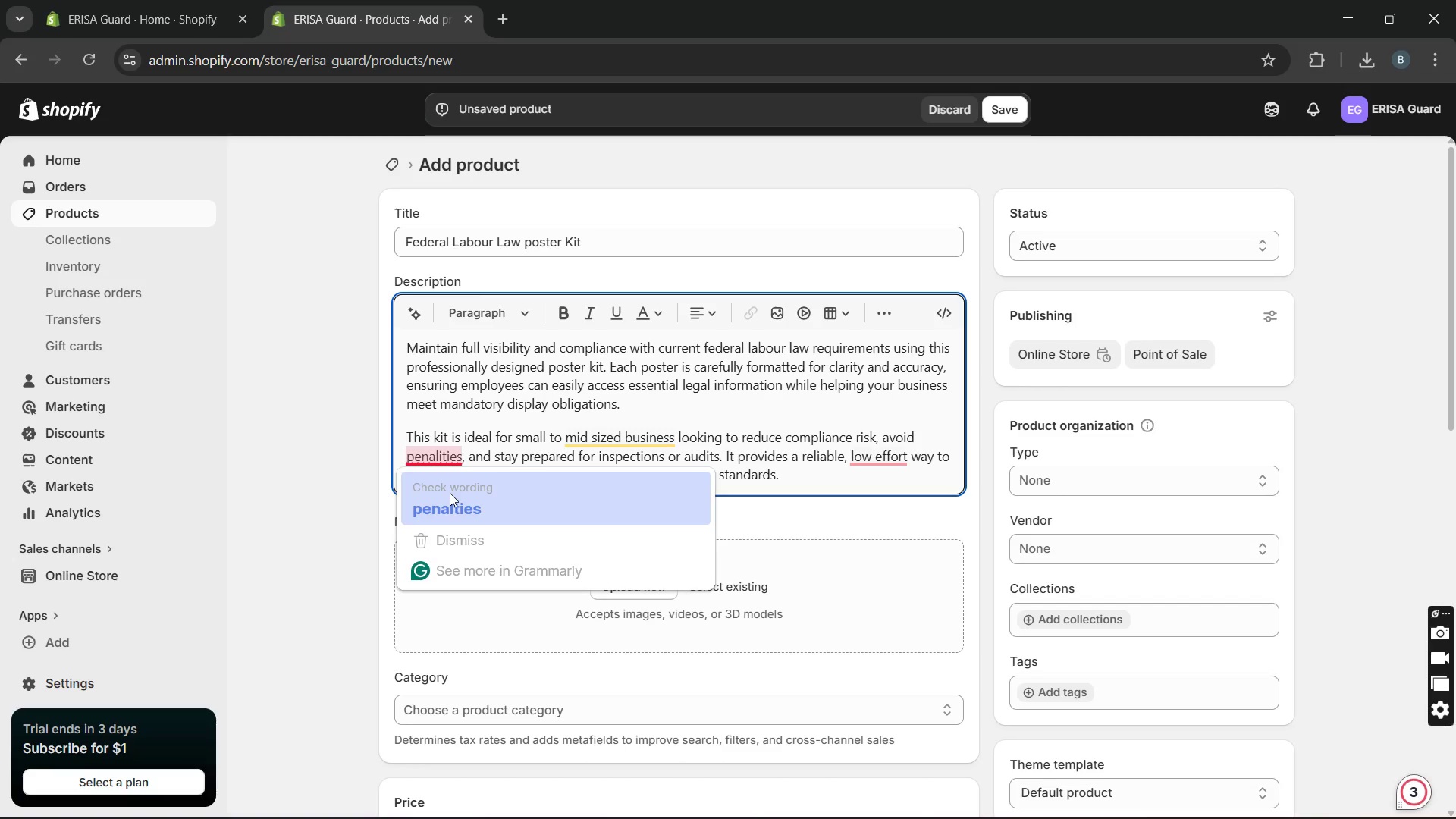 
left_click([450, 493])
 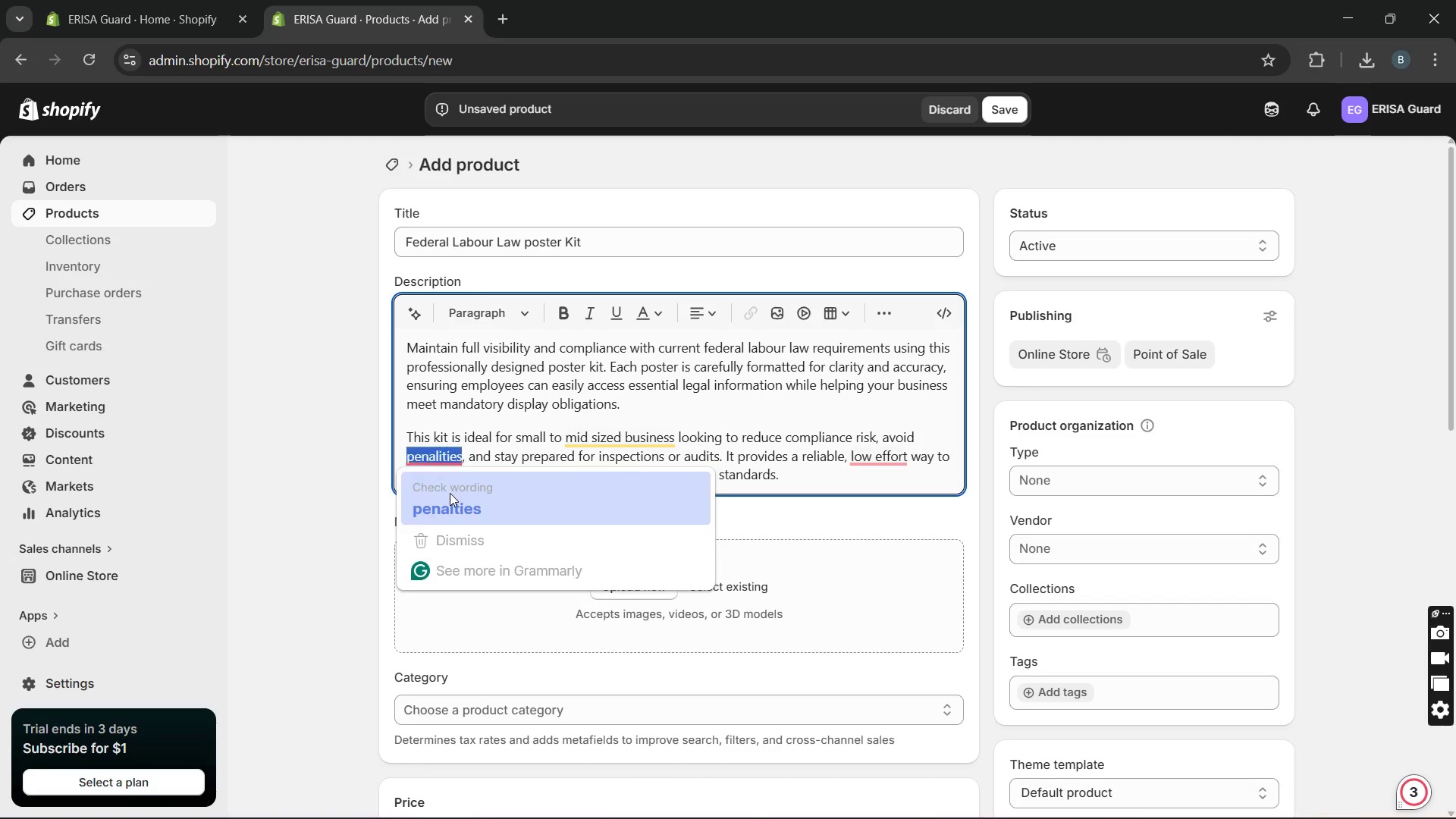 
key(Unknown)
 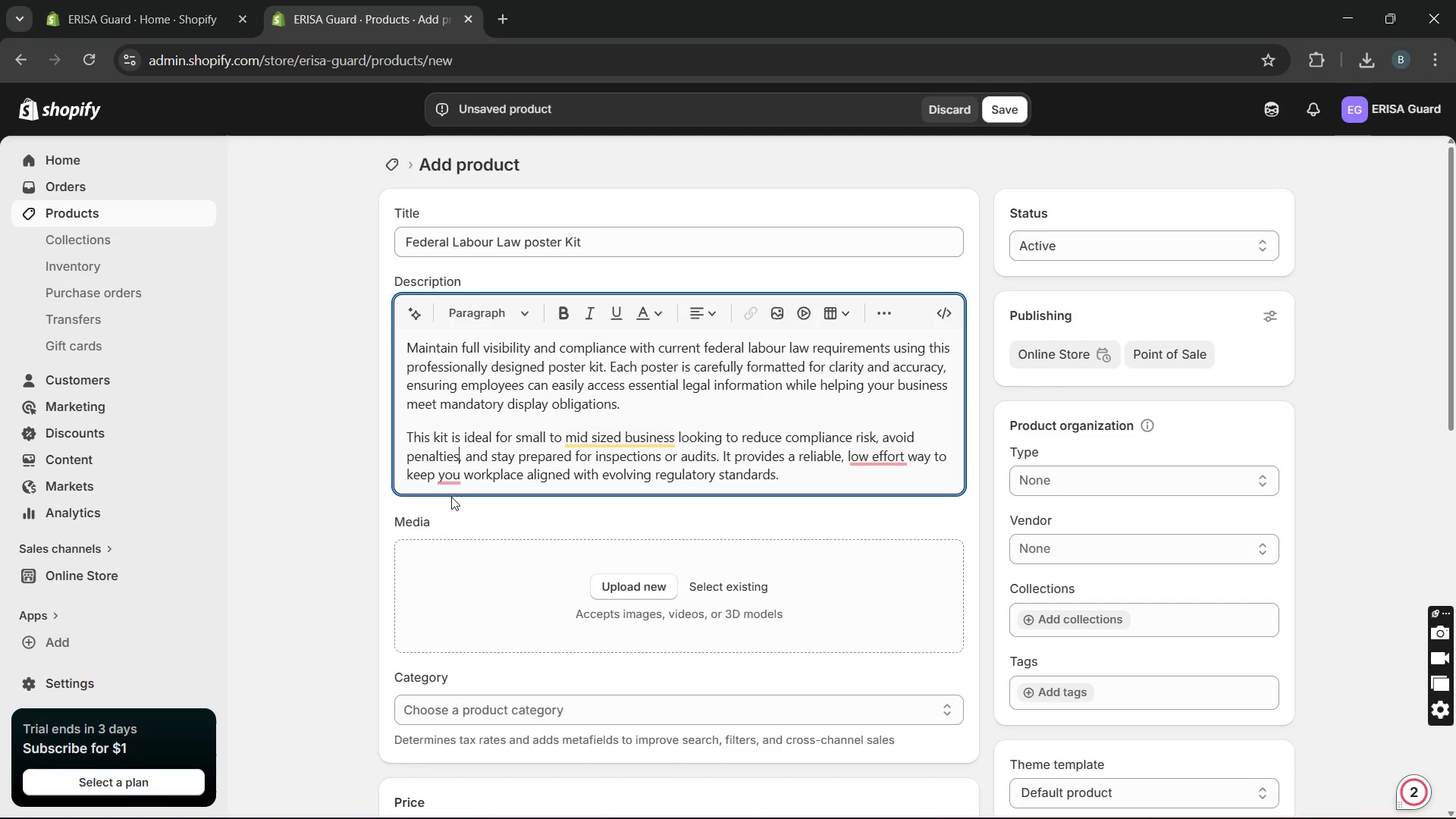 
key(Unknown)
 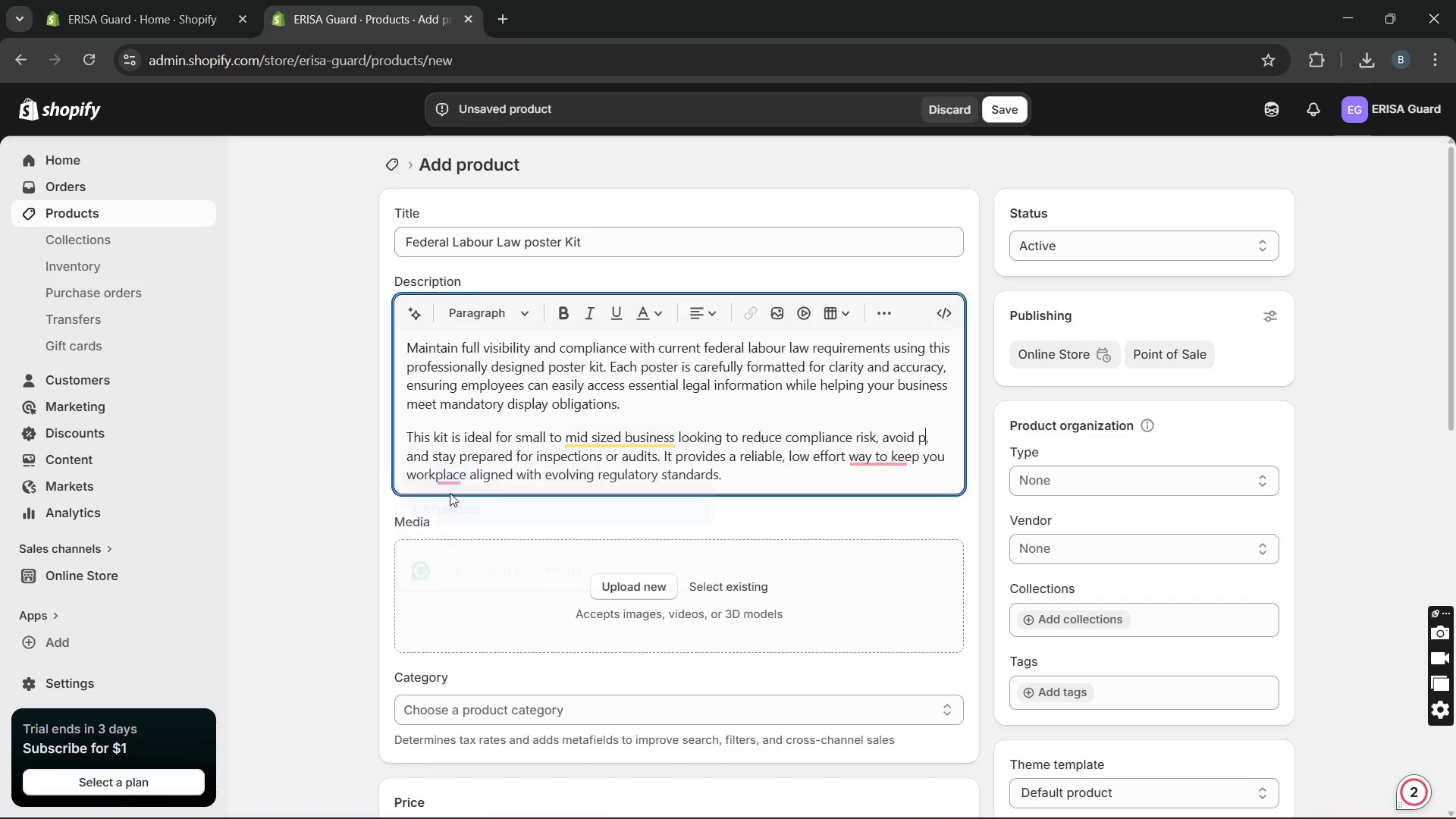 
key(Unknown)
 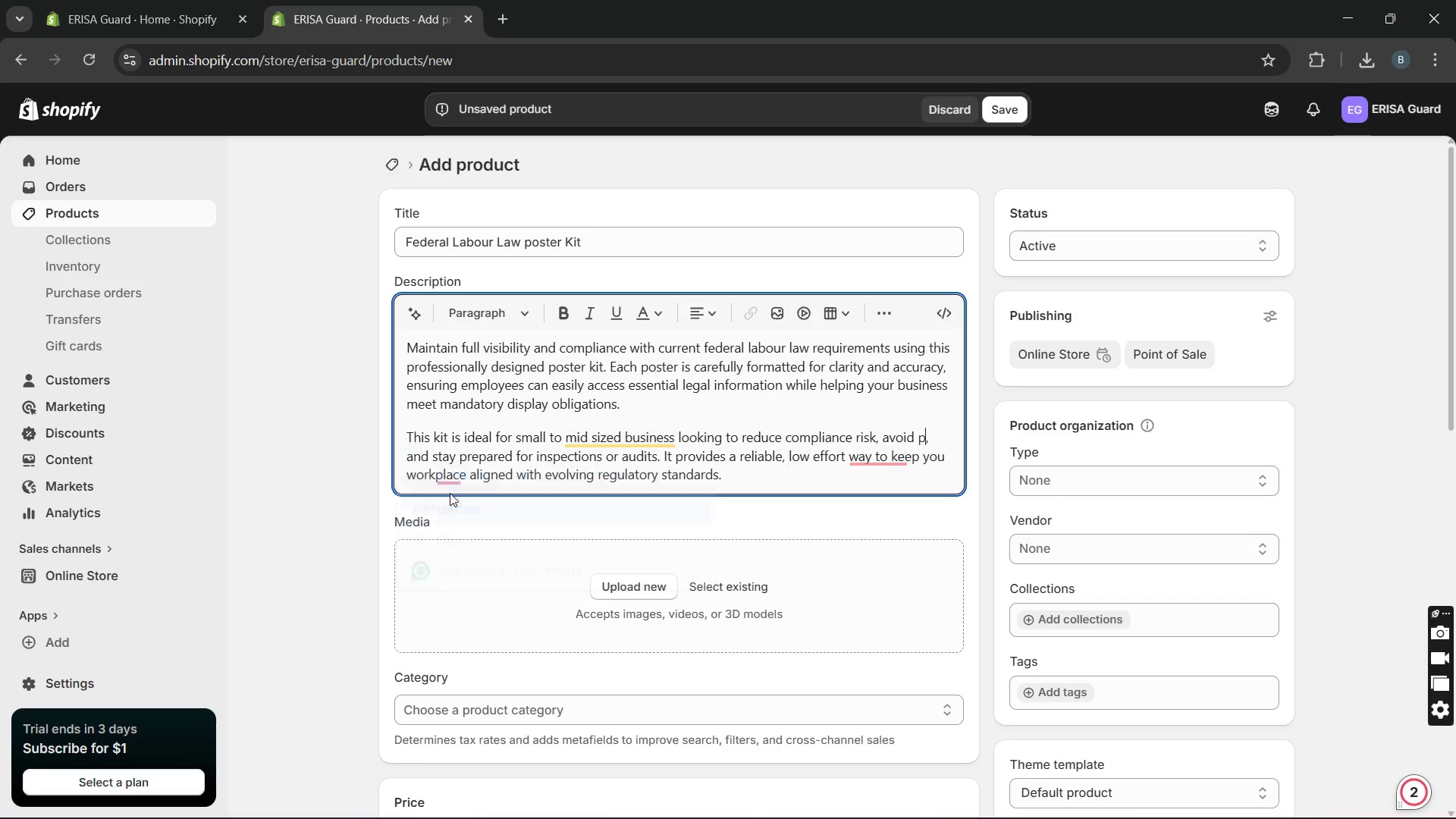 
key(Unknown)
 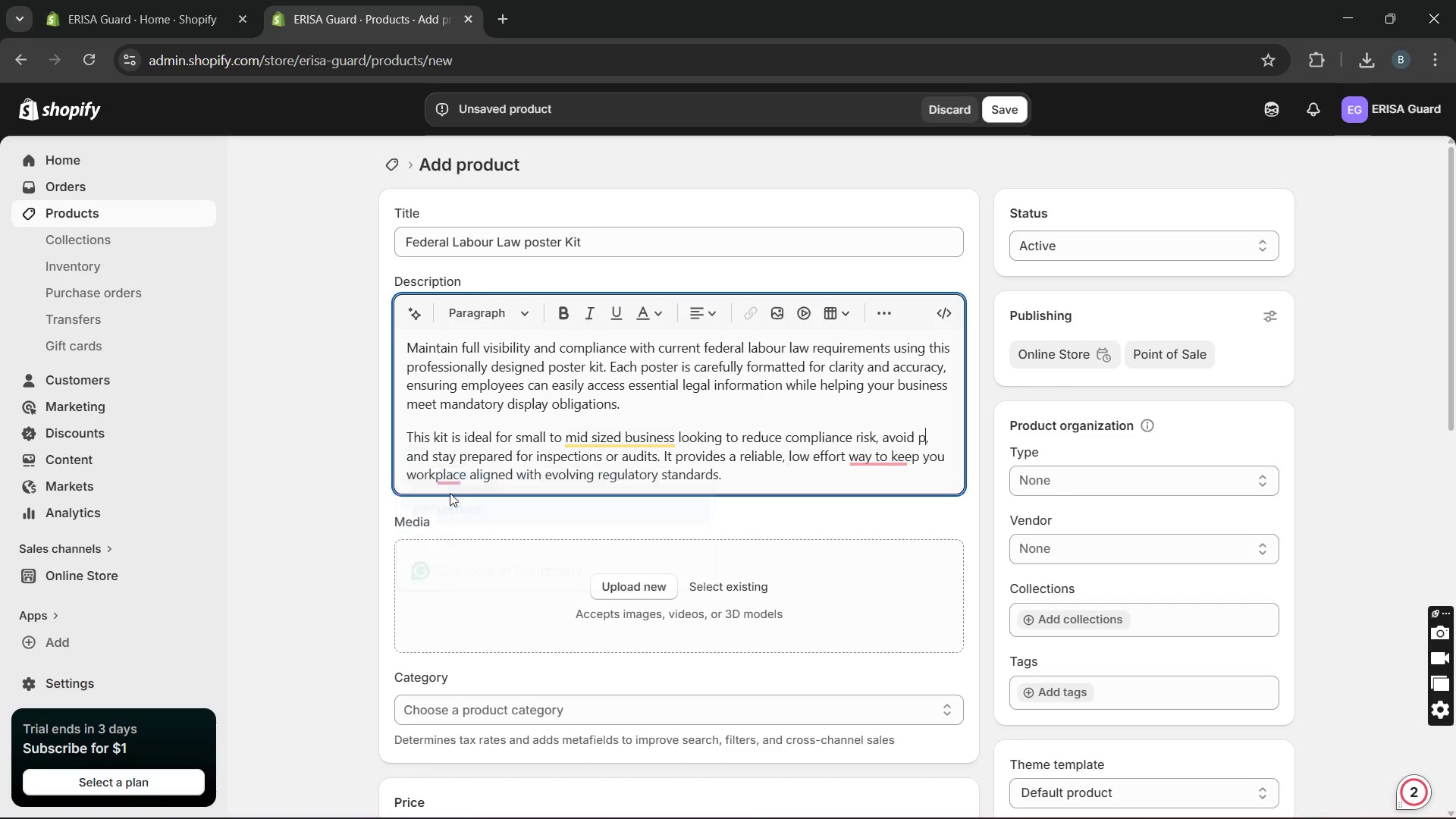 
key(Unknown)
 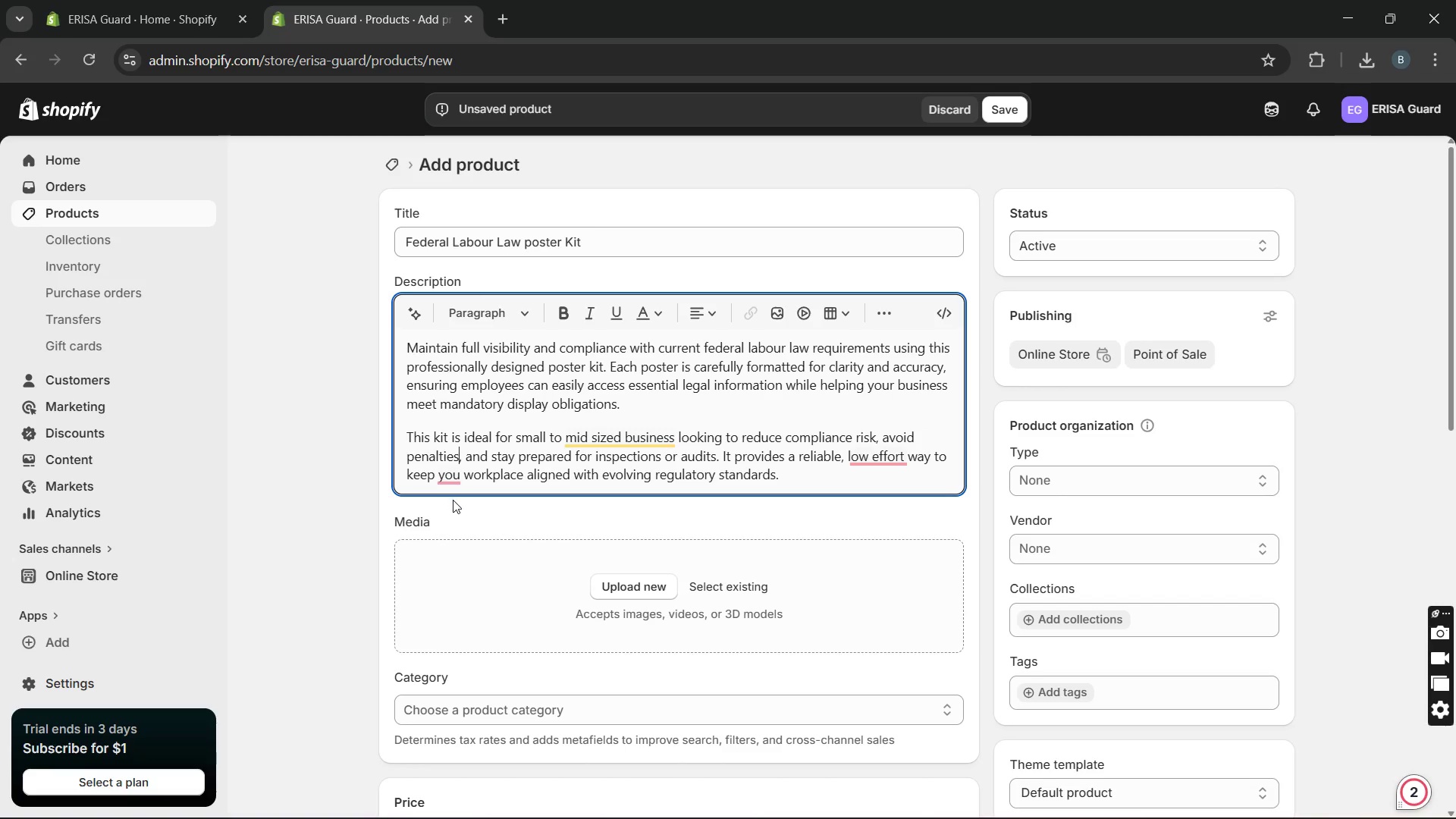 
key(Unknown)
 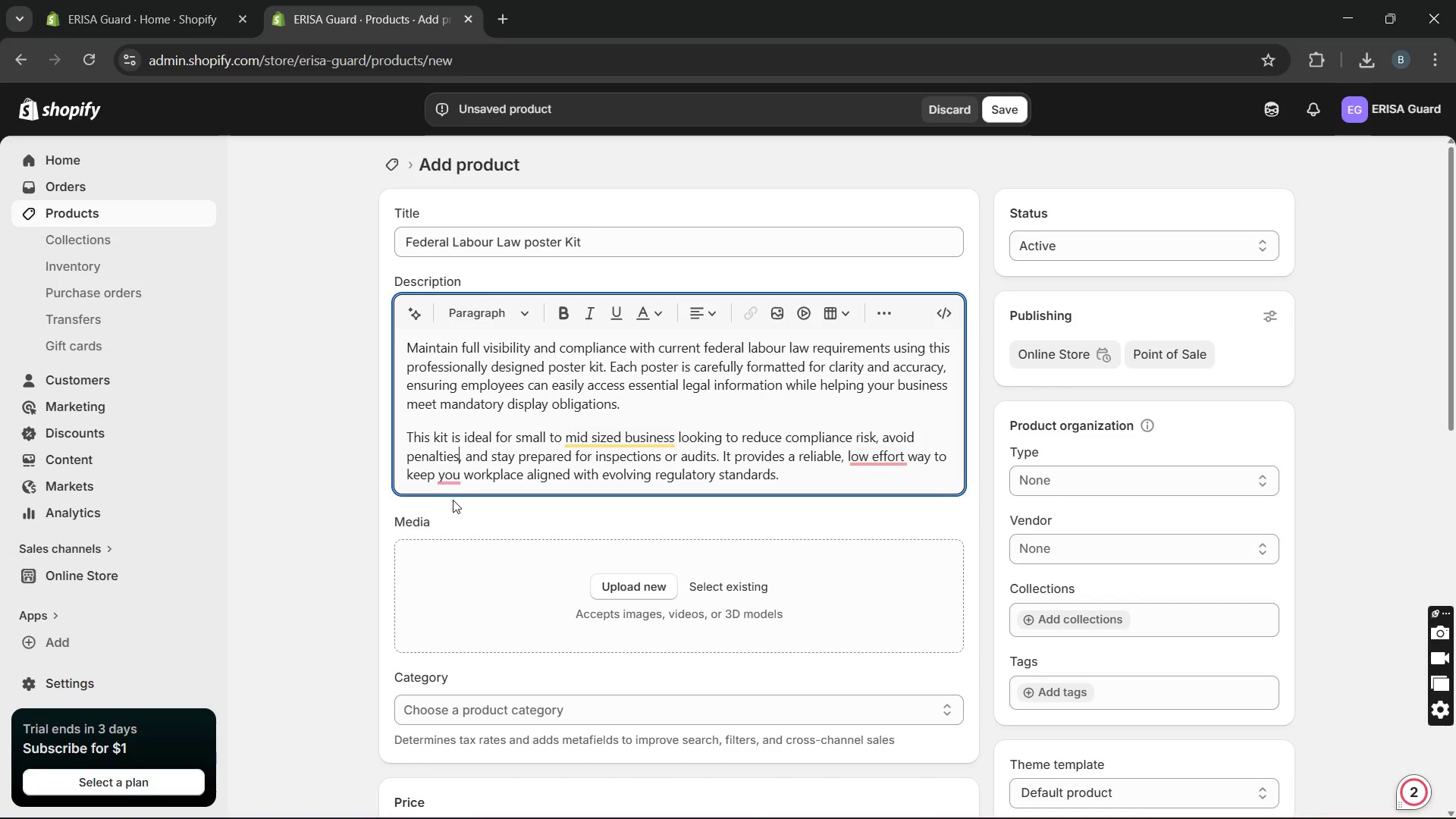 
key(Unknown)
 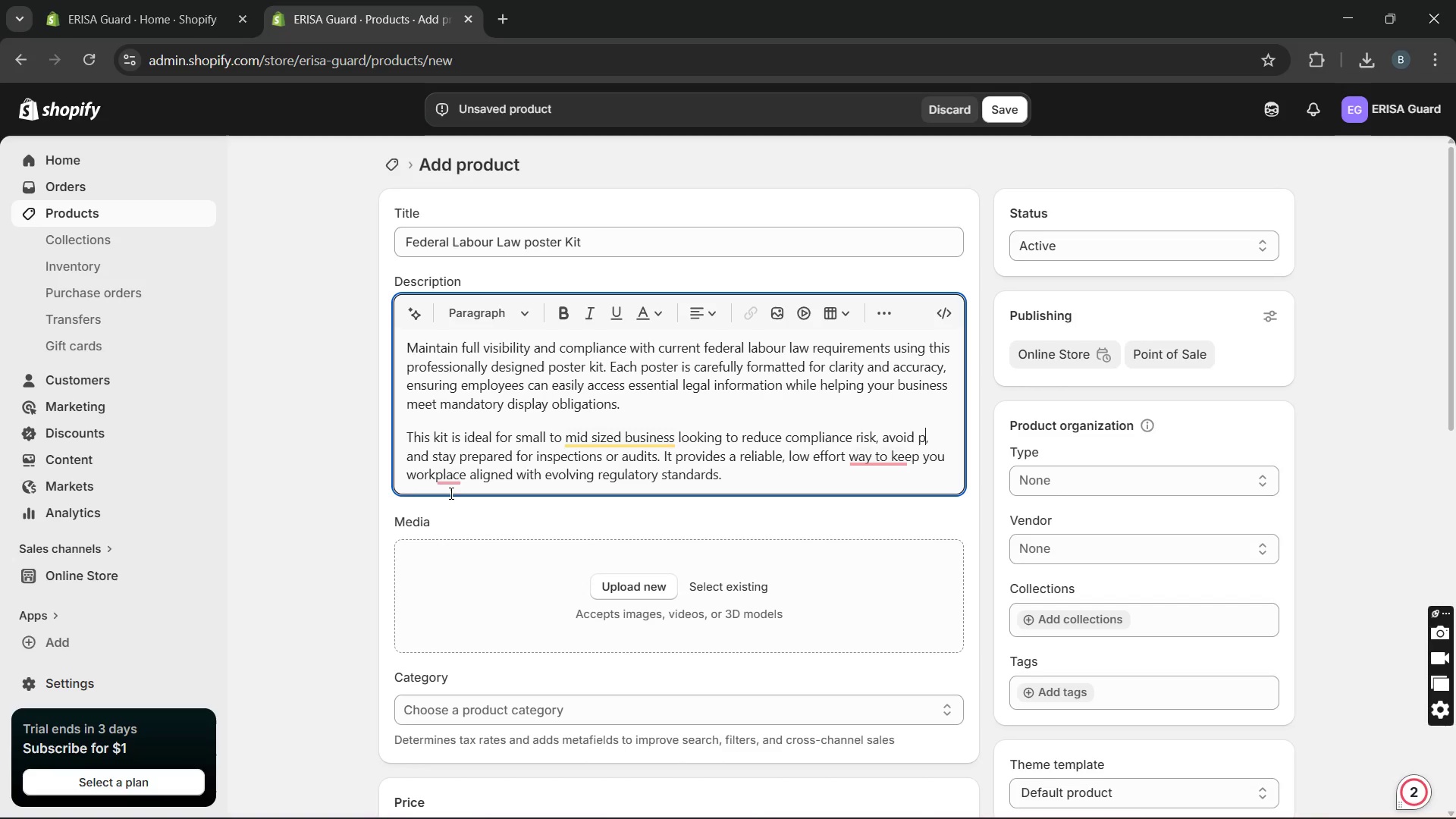 
key(Unknown)
 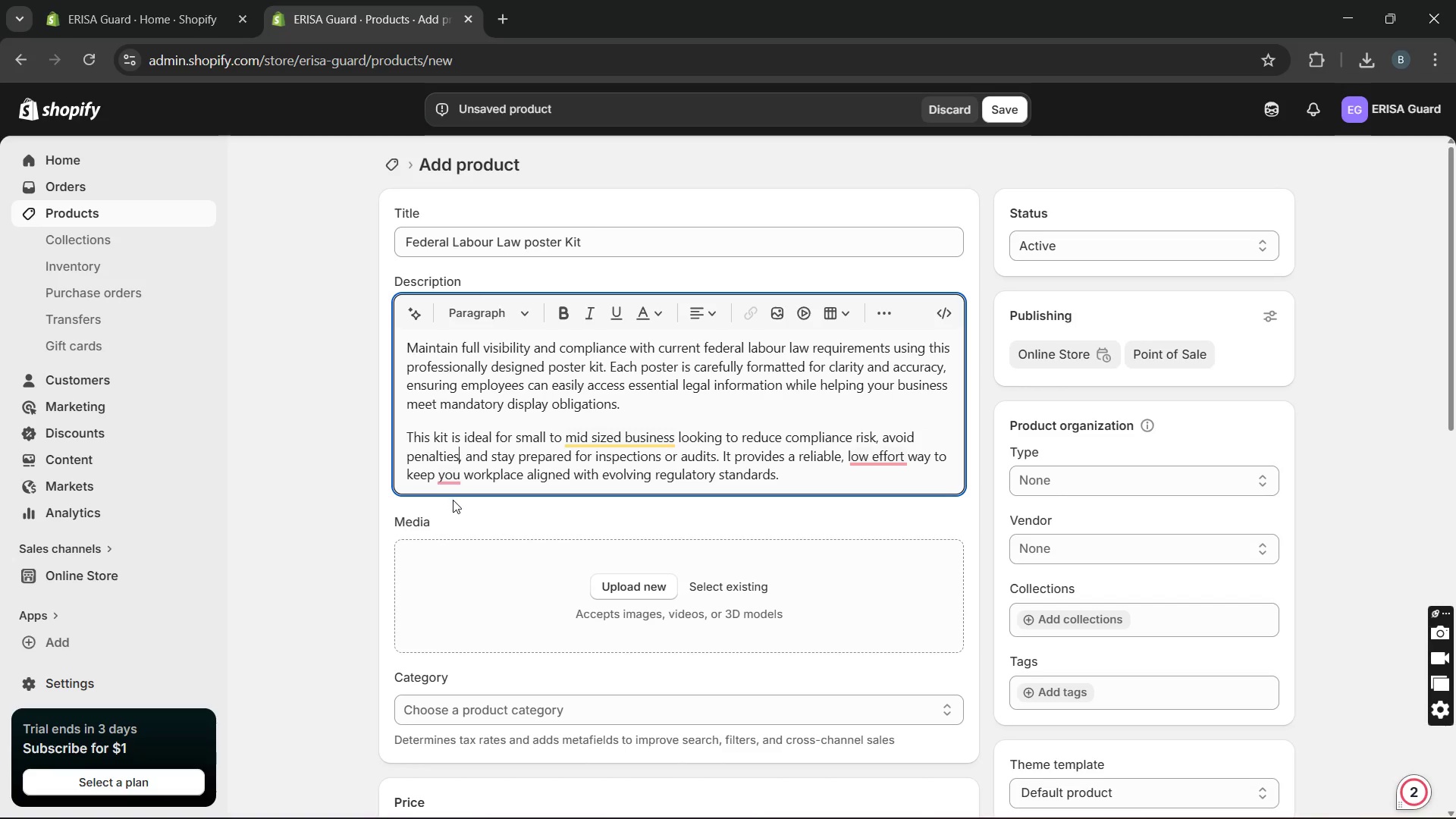 
key(Unknown)
 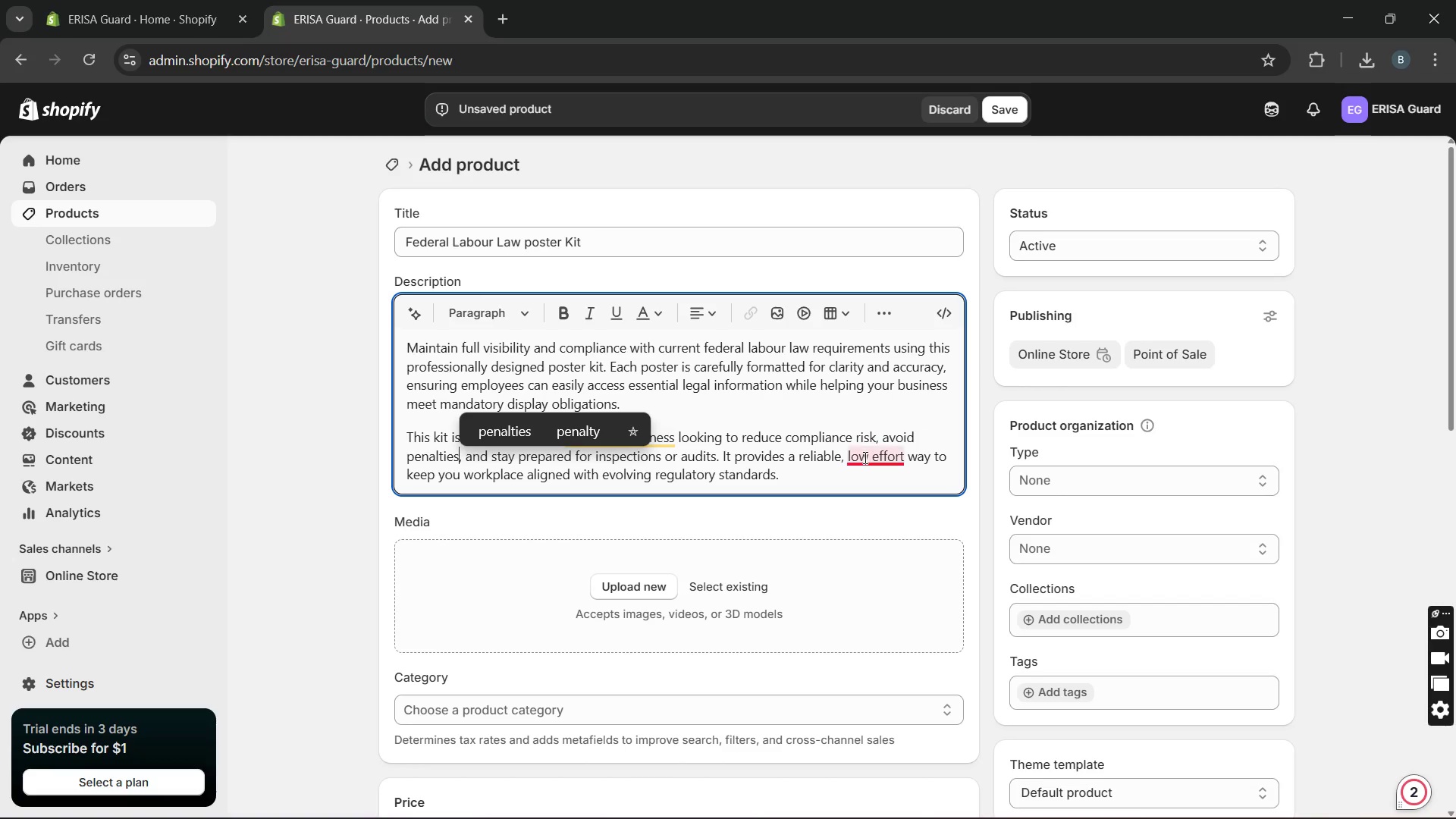 
left_click([870, 507])
 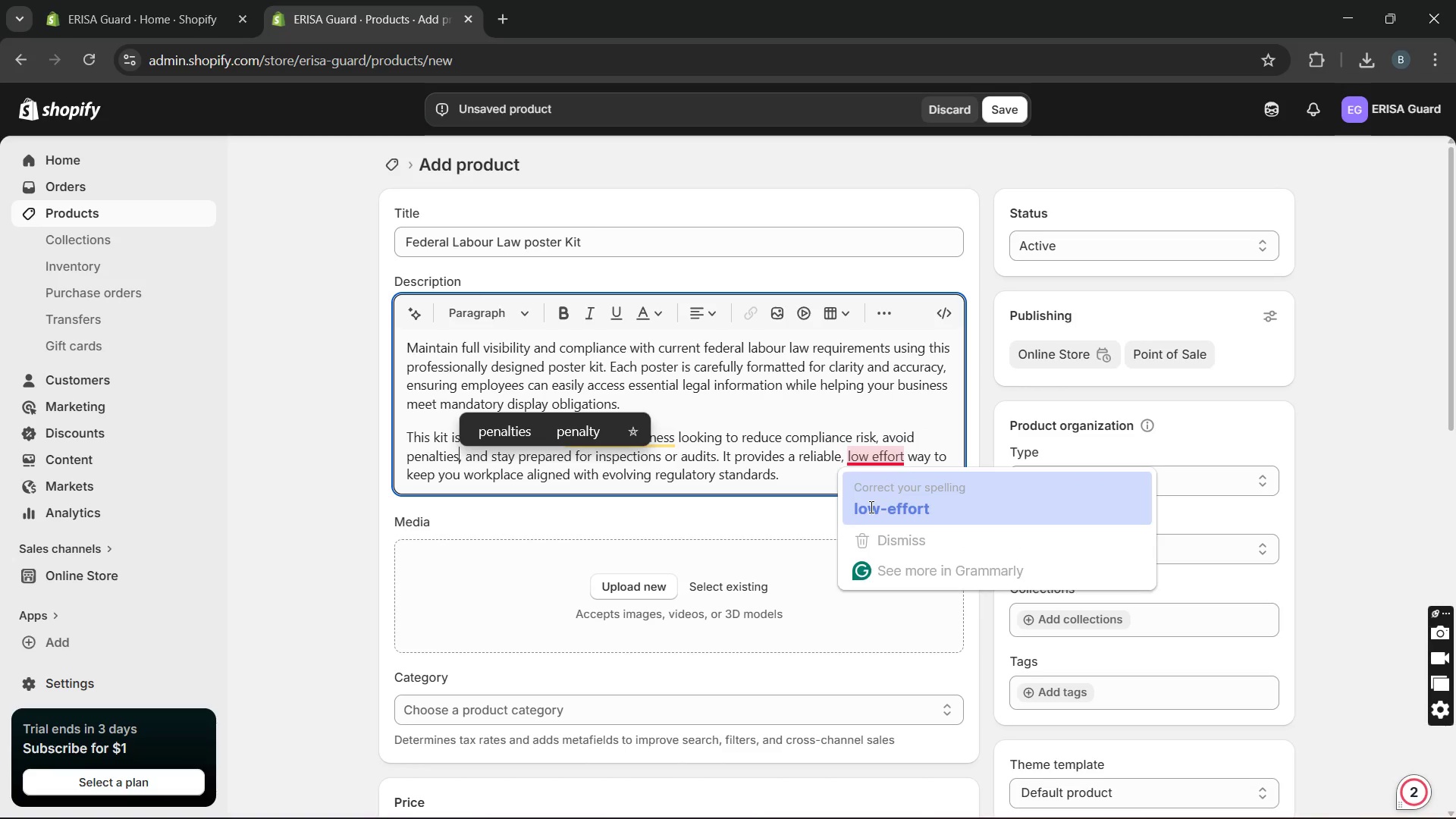 
key(Unknown)
 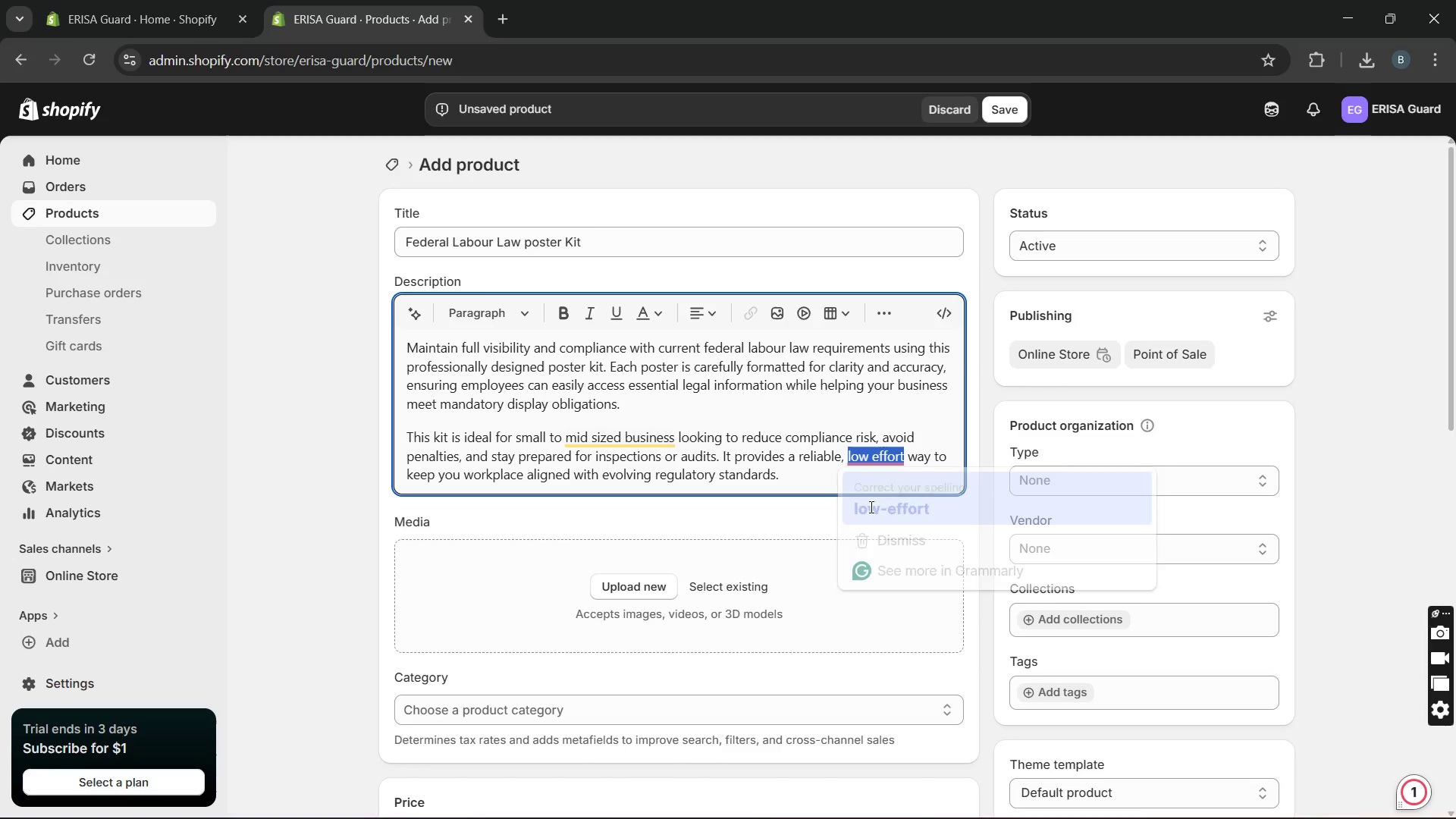 
key(Unknown)
 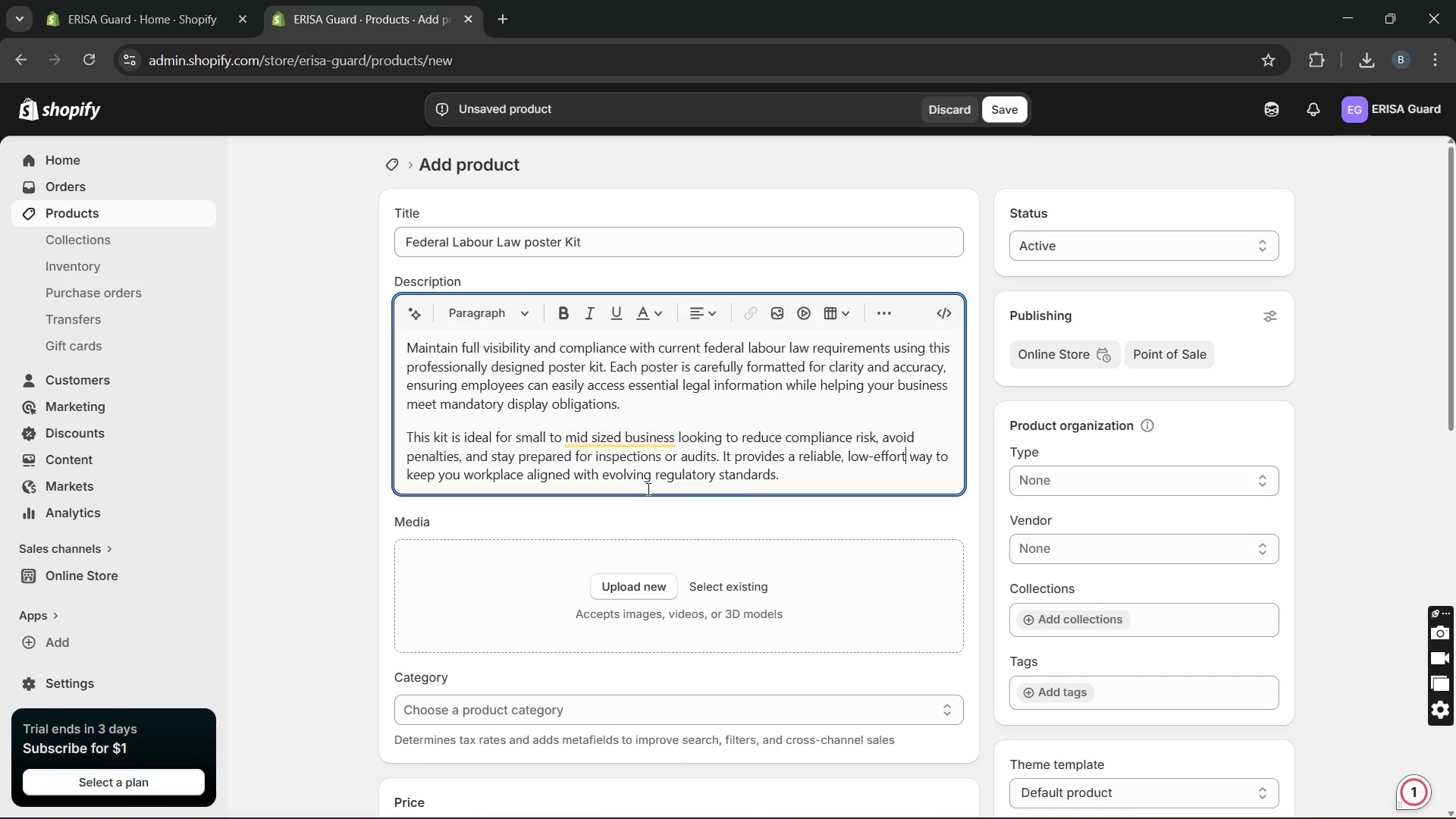 
key(Unknown)
 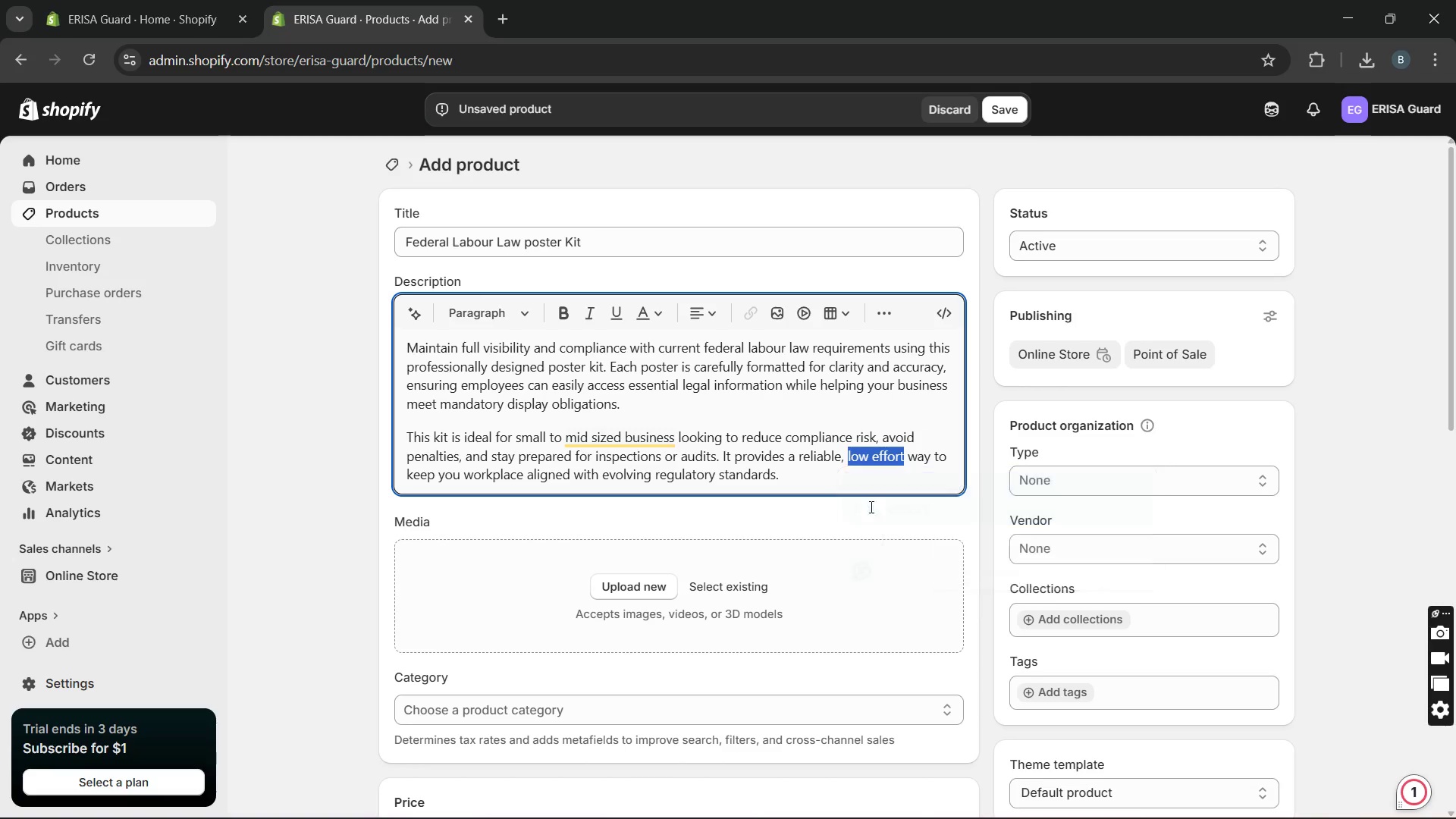 
key(Unknown)
 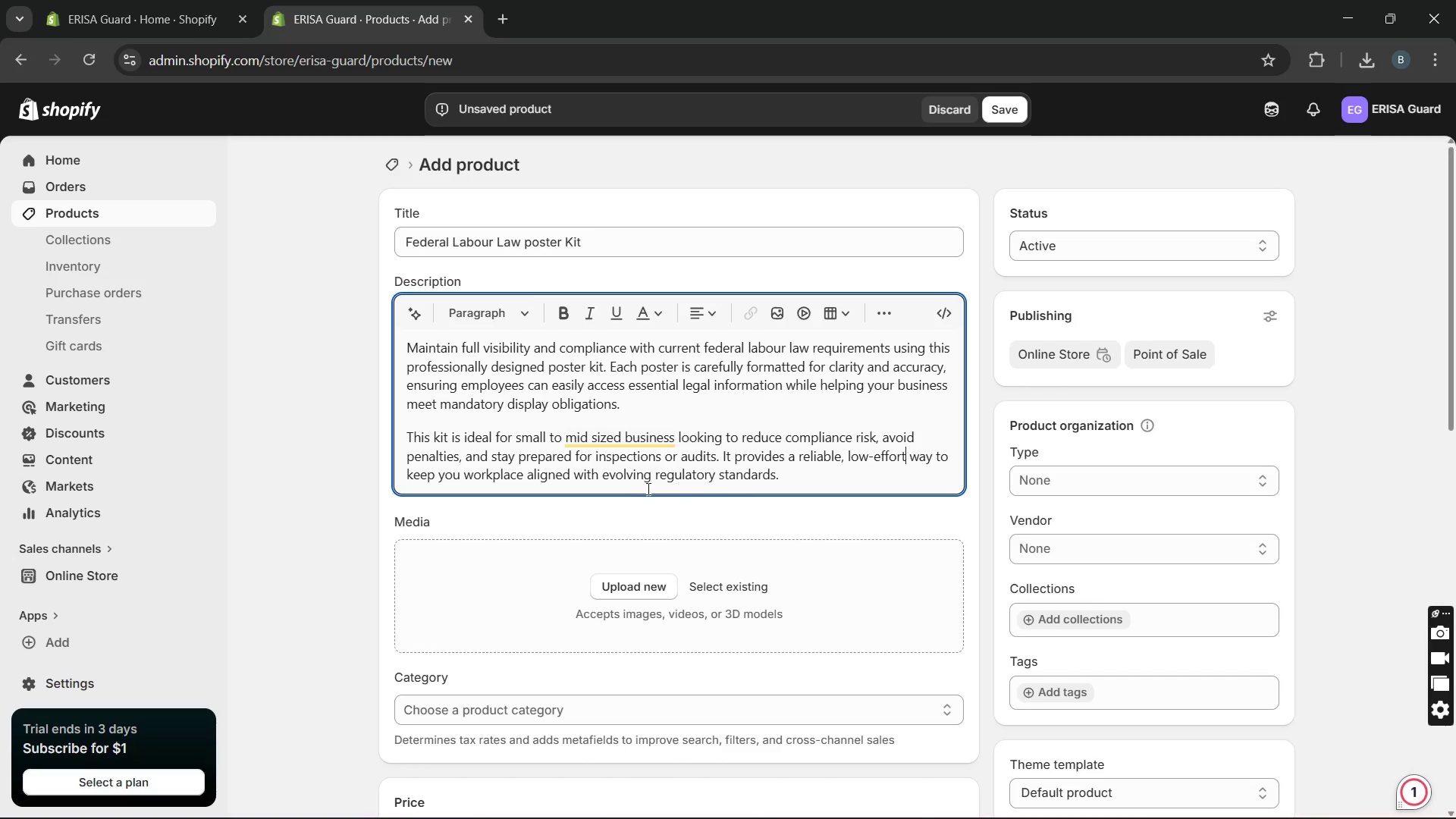 
key(Unknown)
 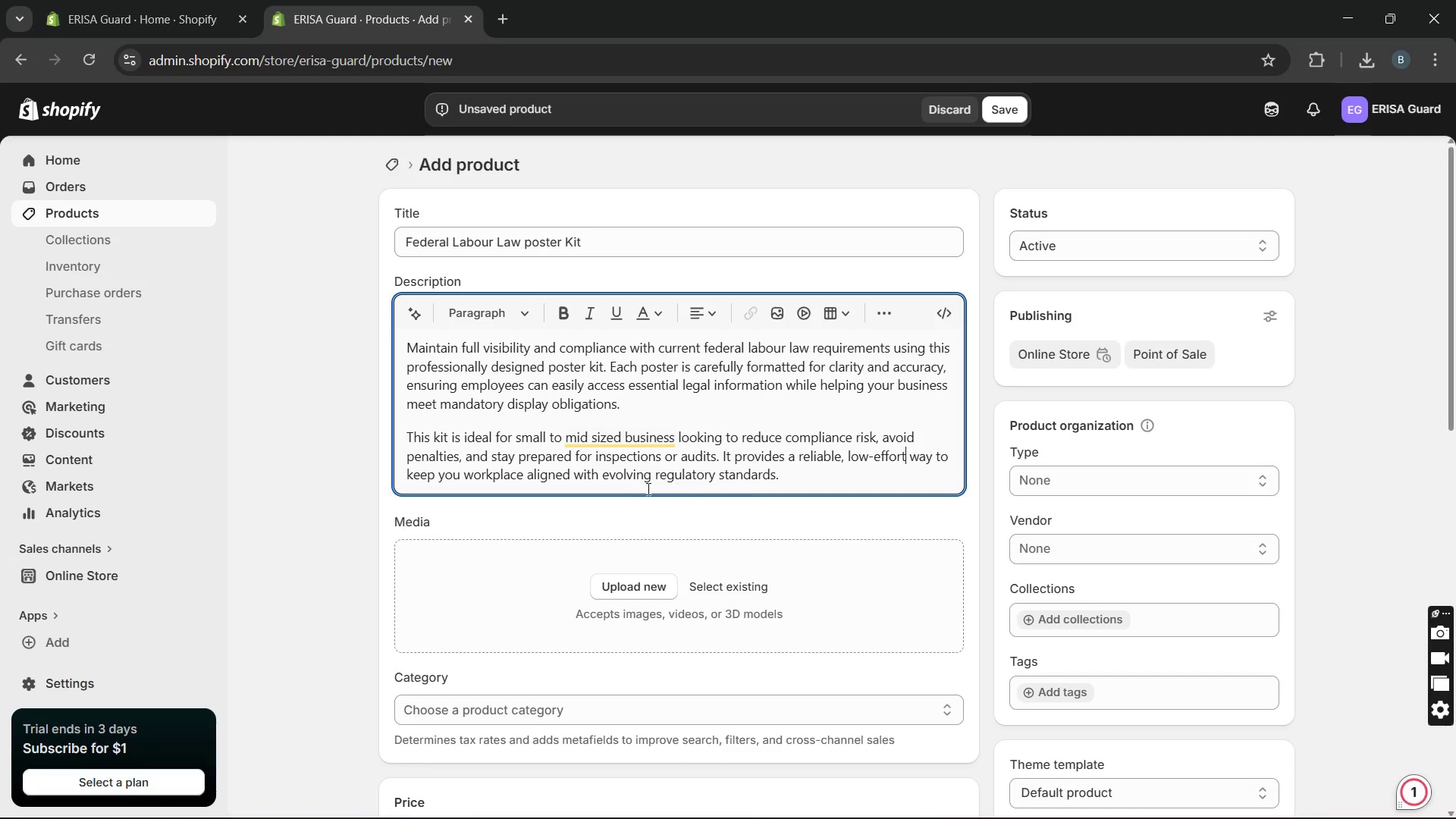 
key(Unknown)
 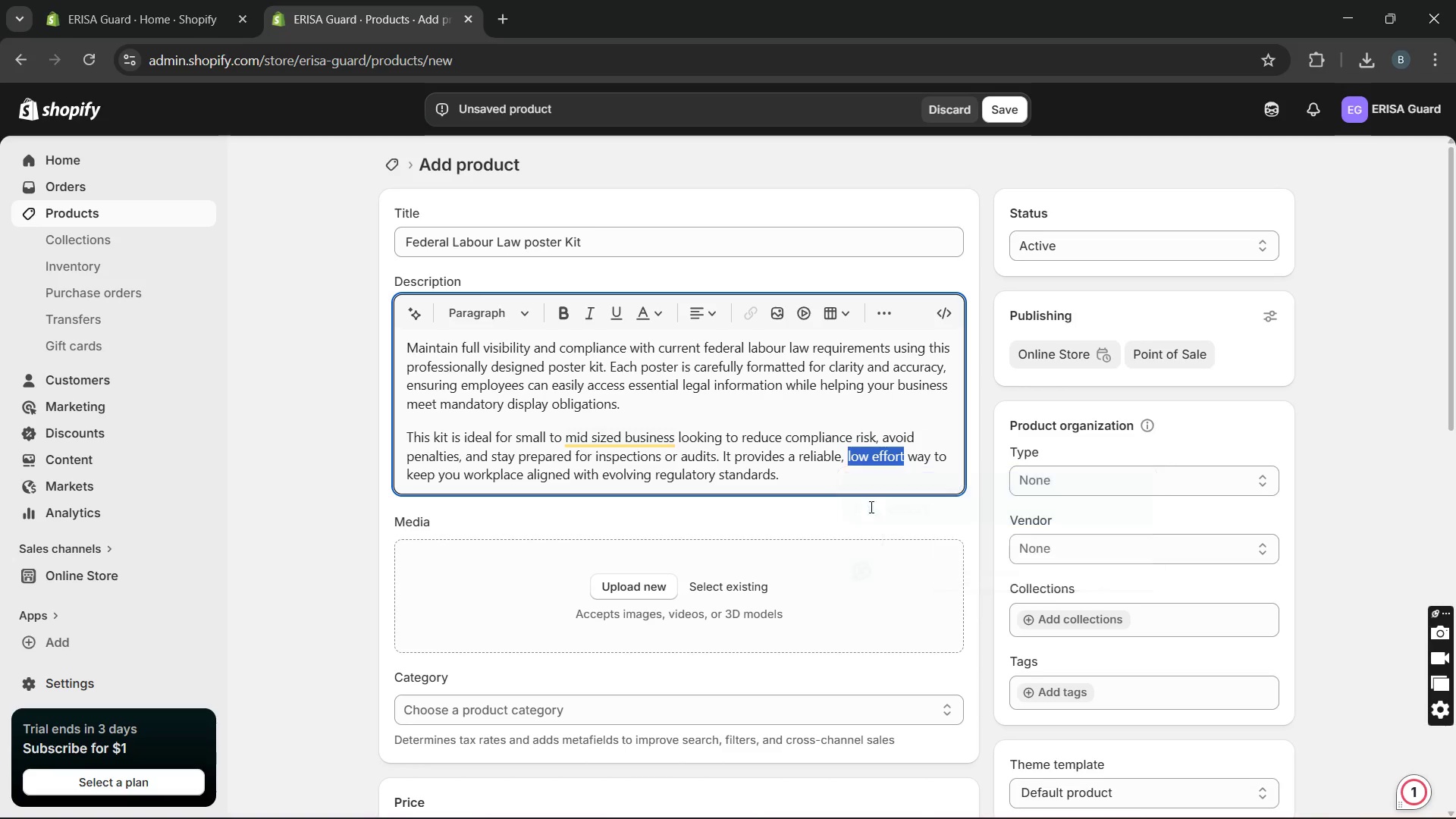 
key(Unknown)
 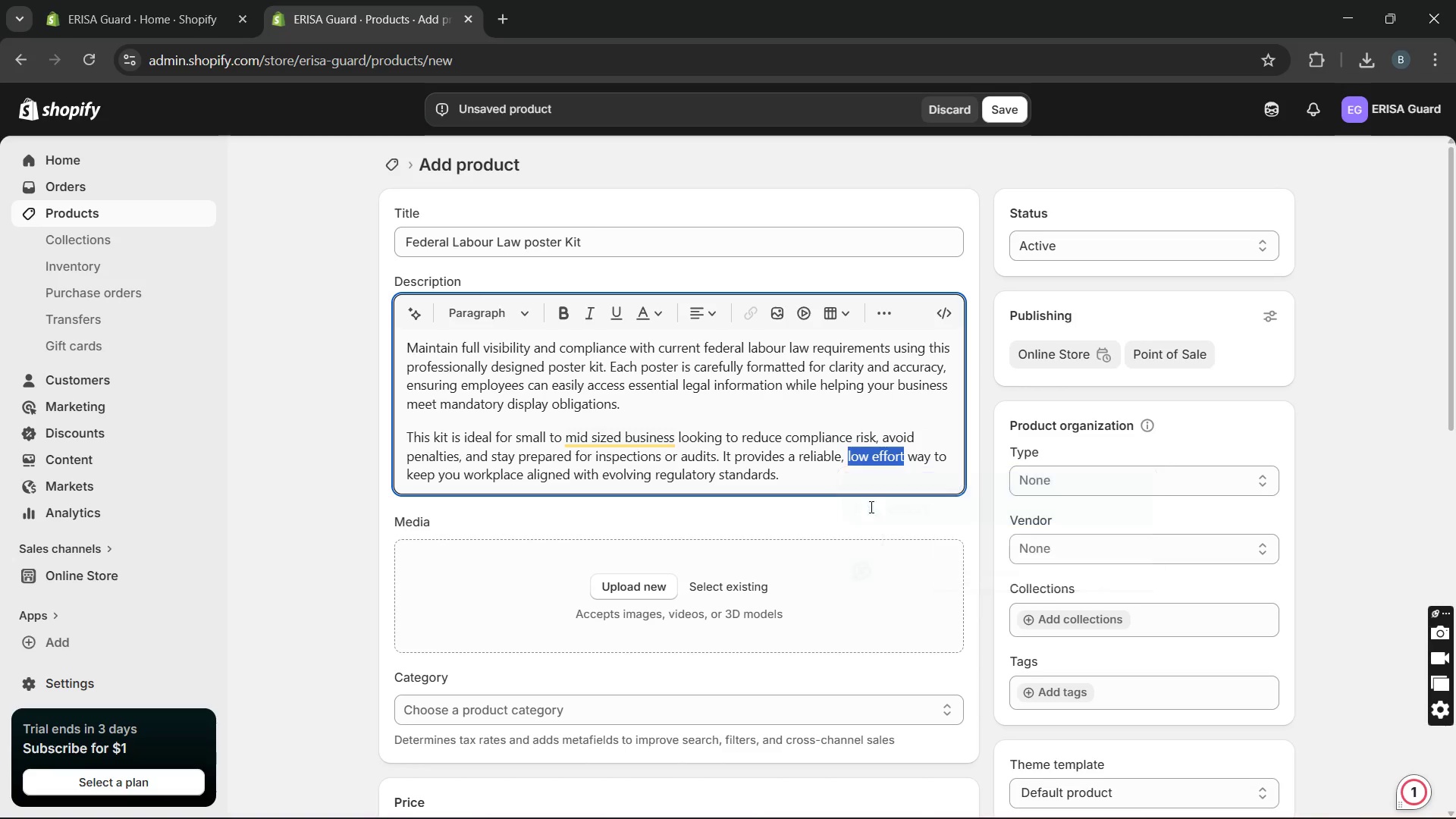 
key(Unknown)
 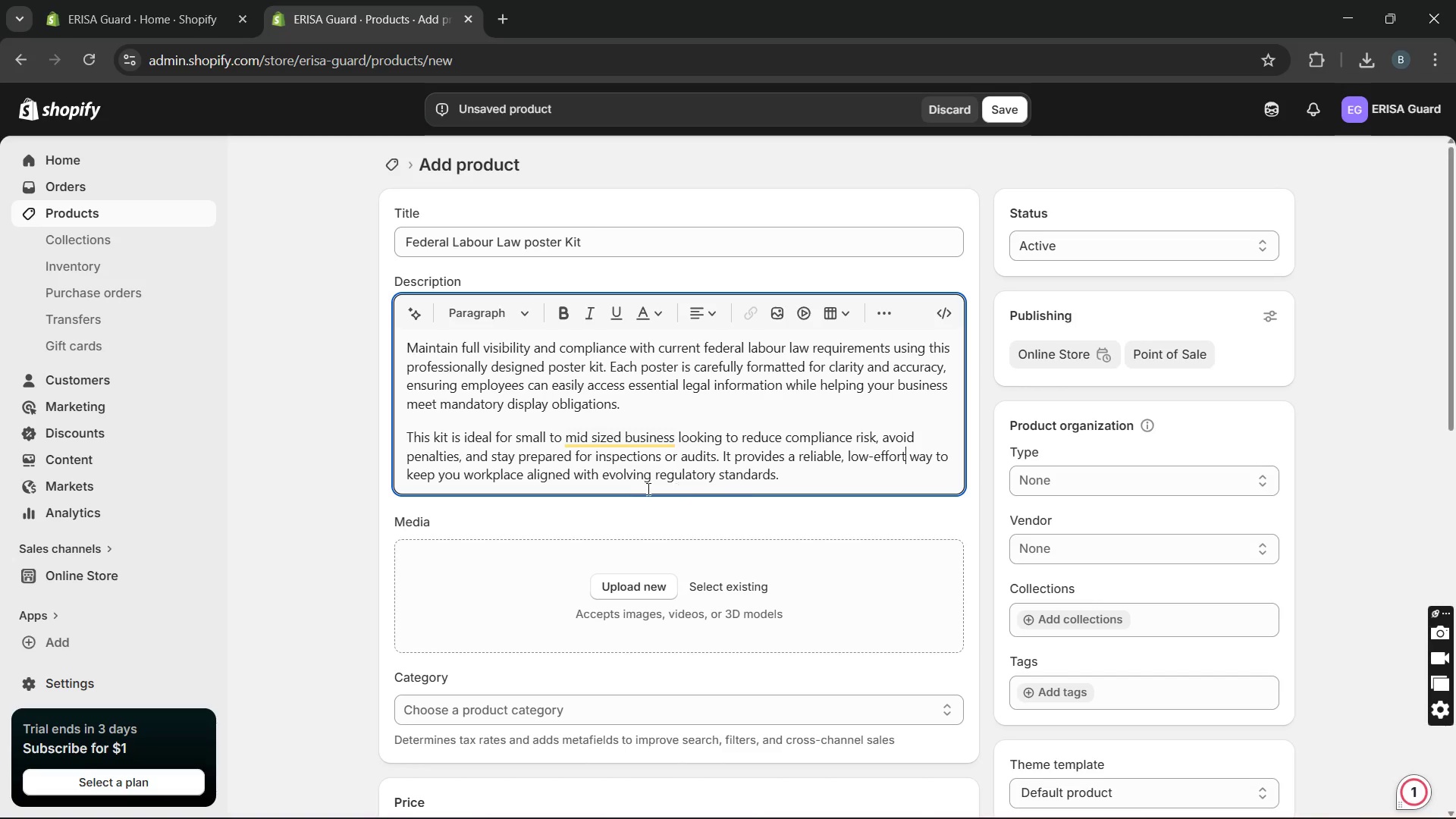 
key(Unknown)
 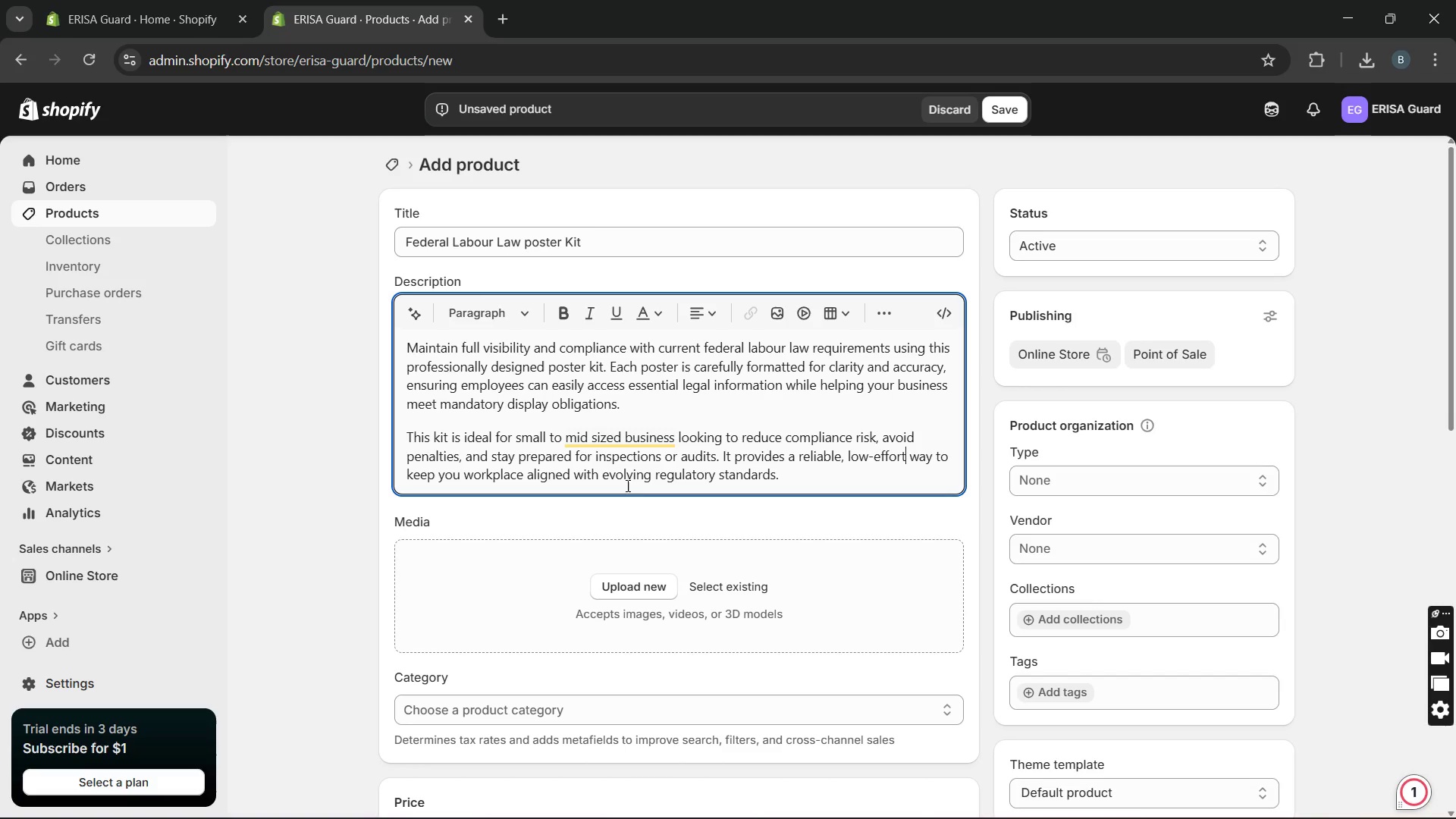 
key(Unknown)
 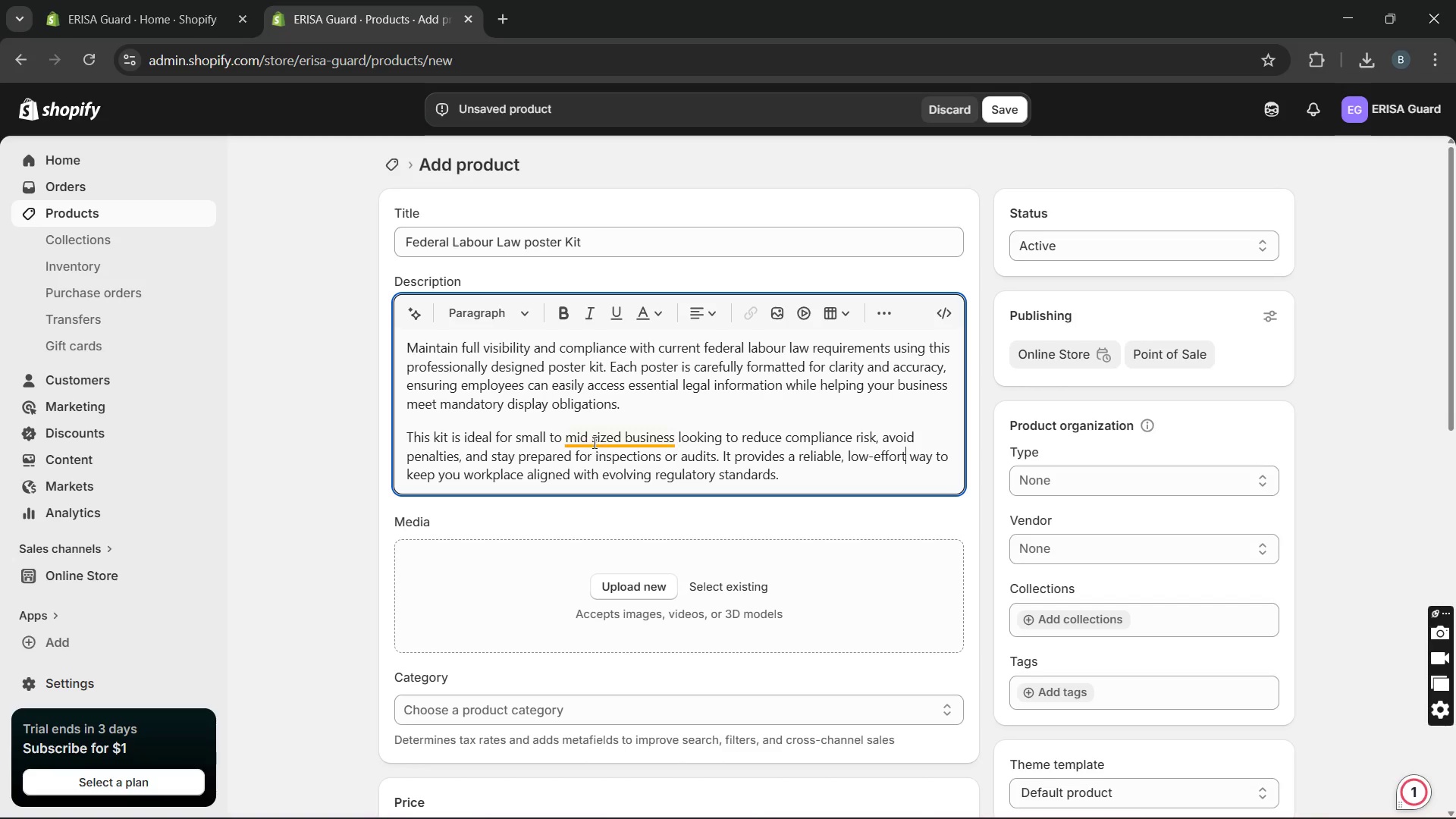 
left_click([592, 437])
 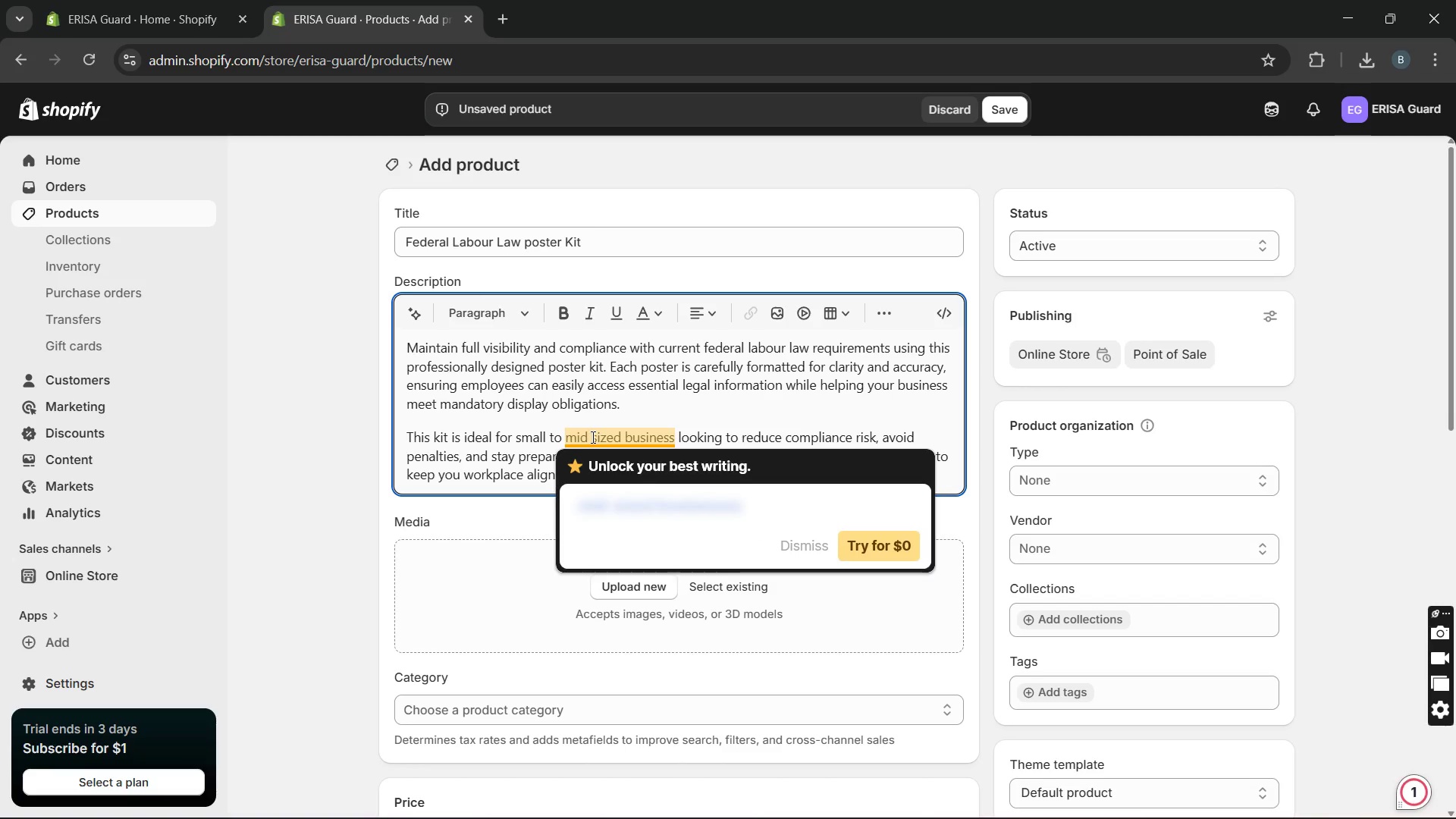 
key(Backspace)
 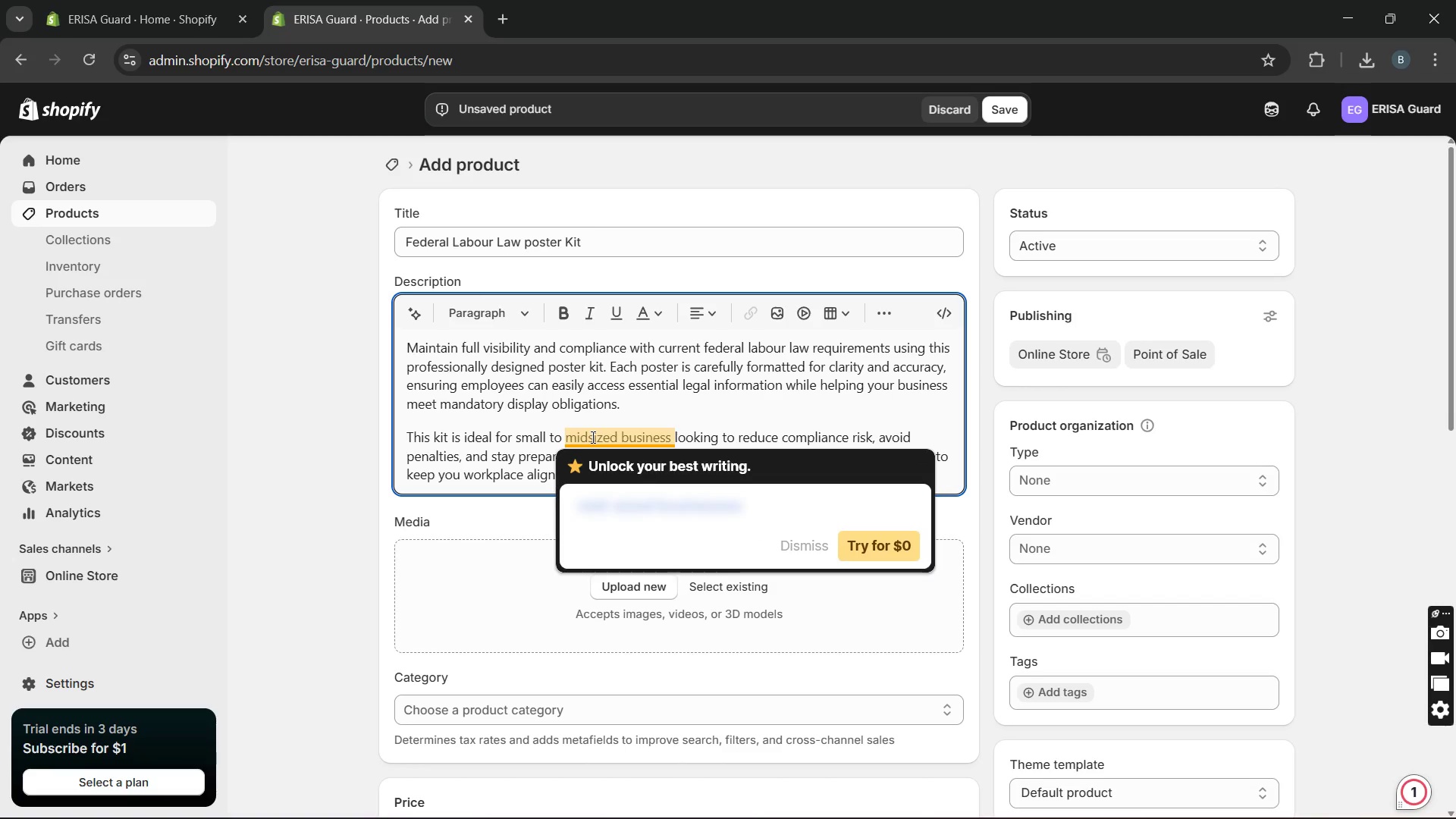 
key(Minus)
 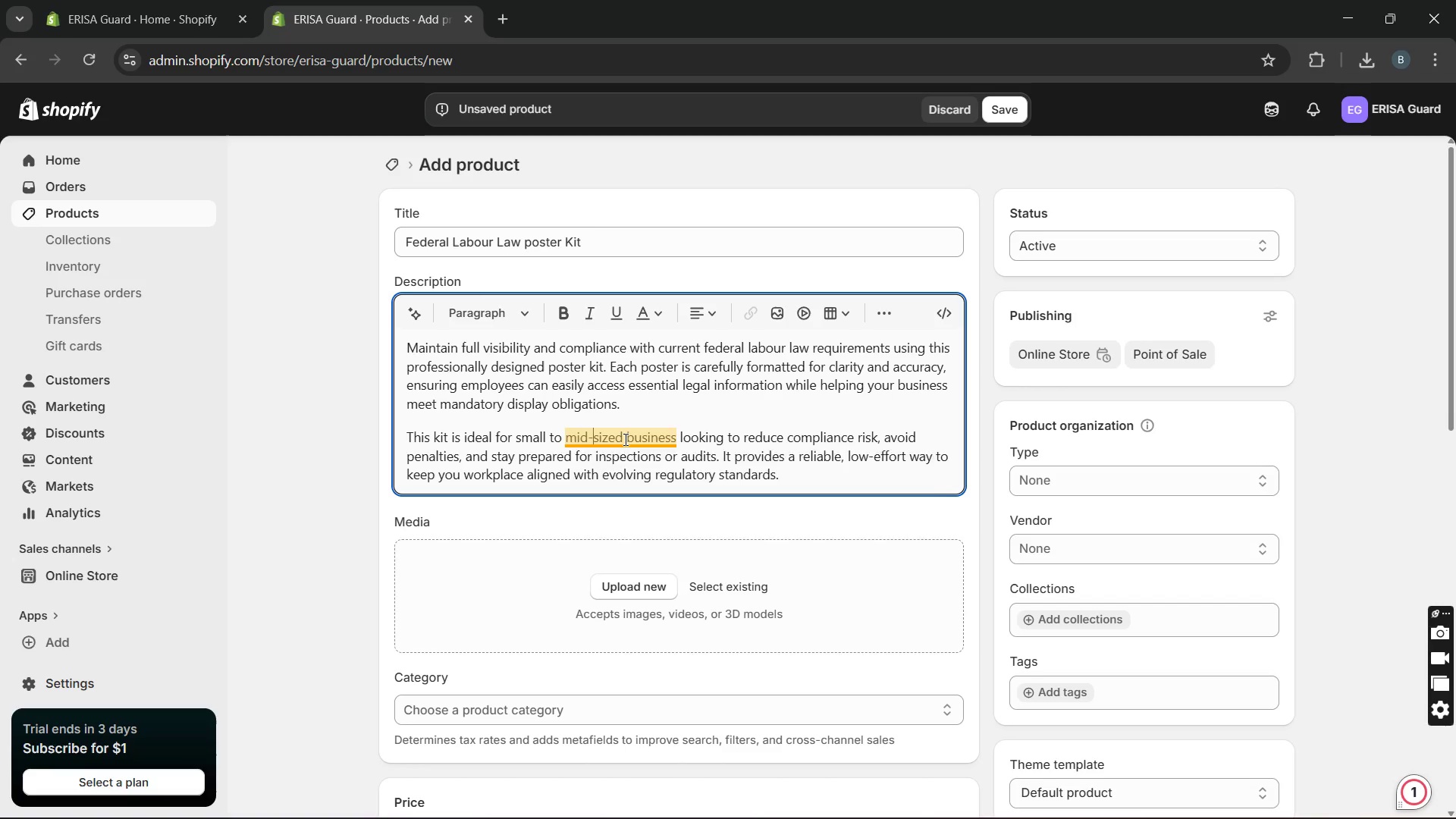 
left_click([624, 439])
 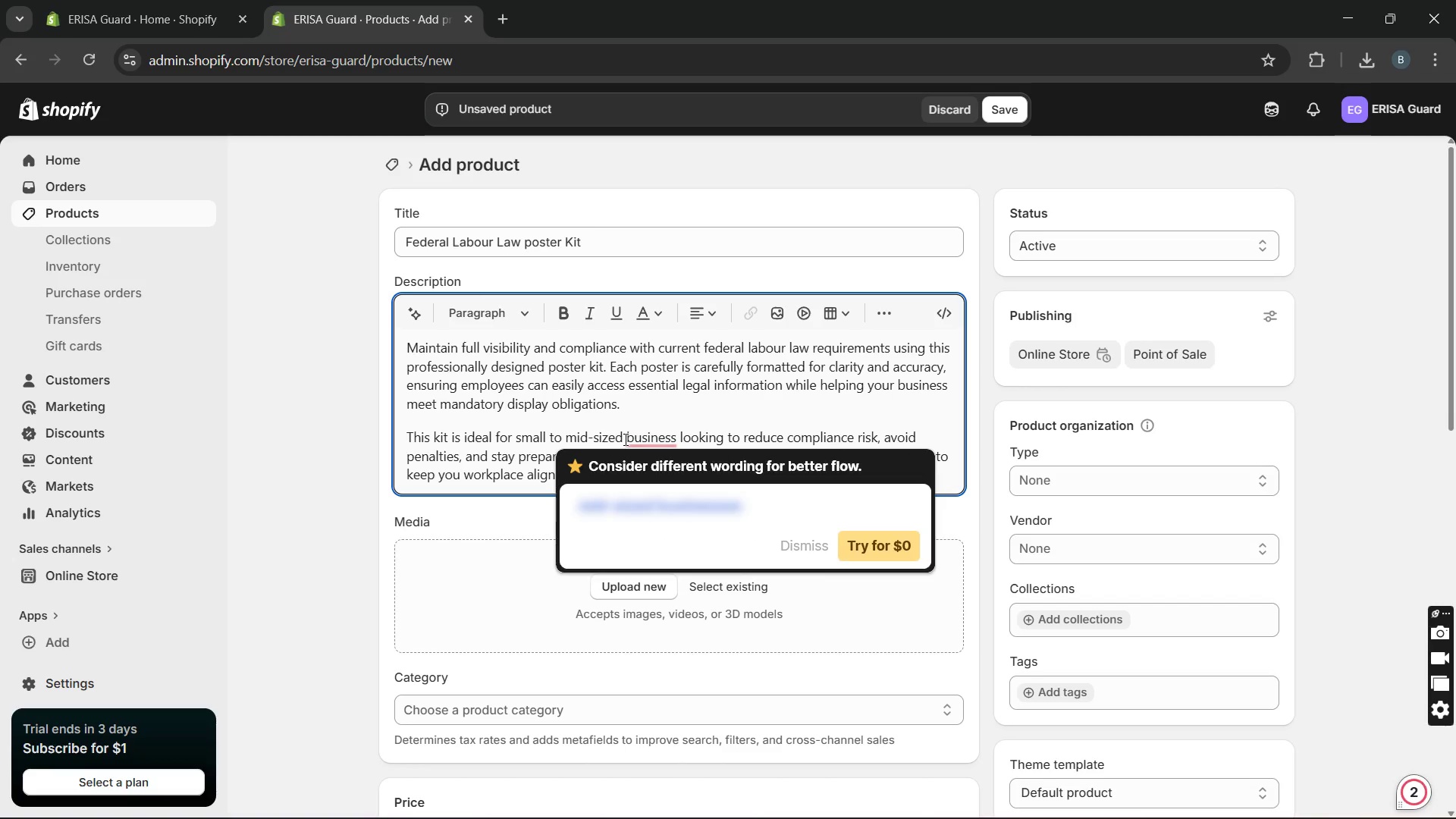 
key(ArrowRight)
 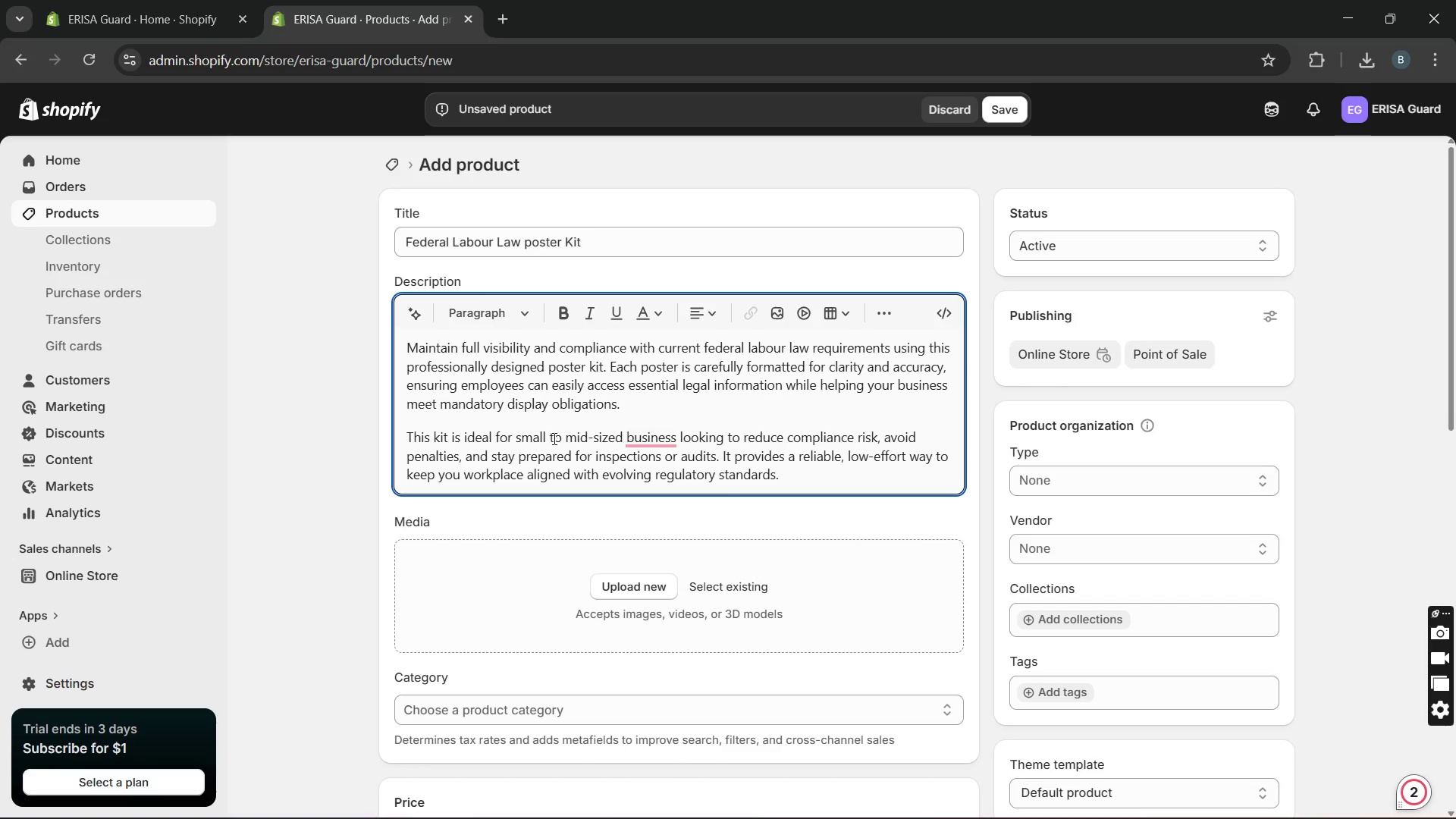 
wait(5.25)
 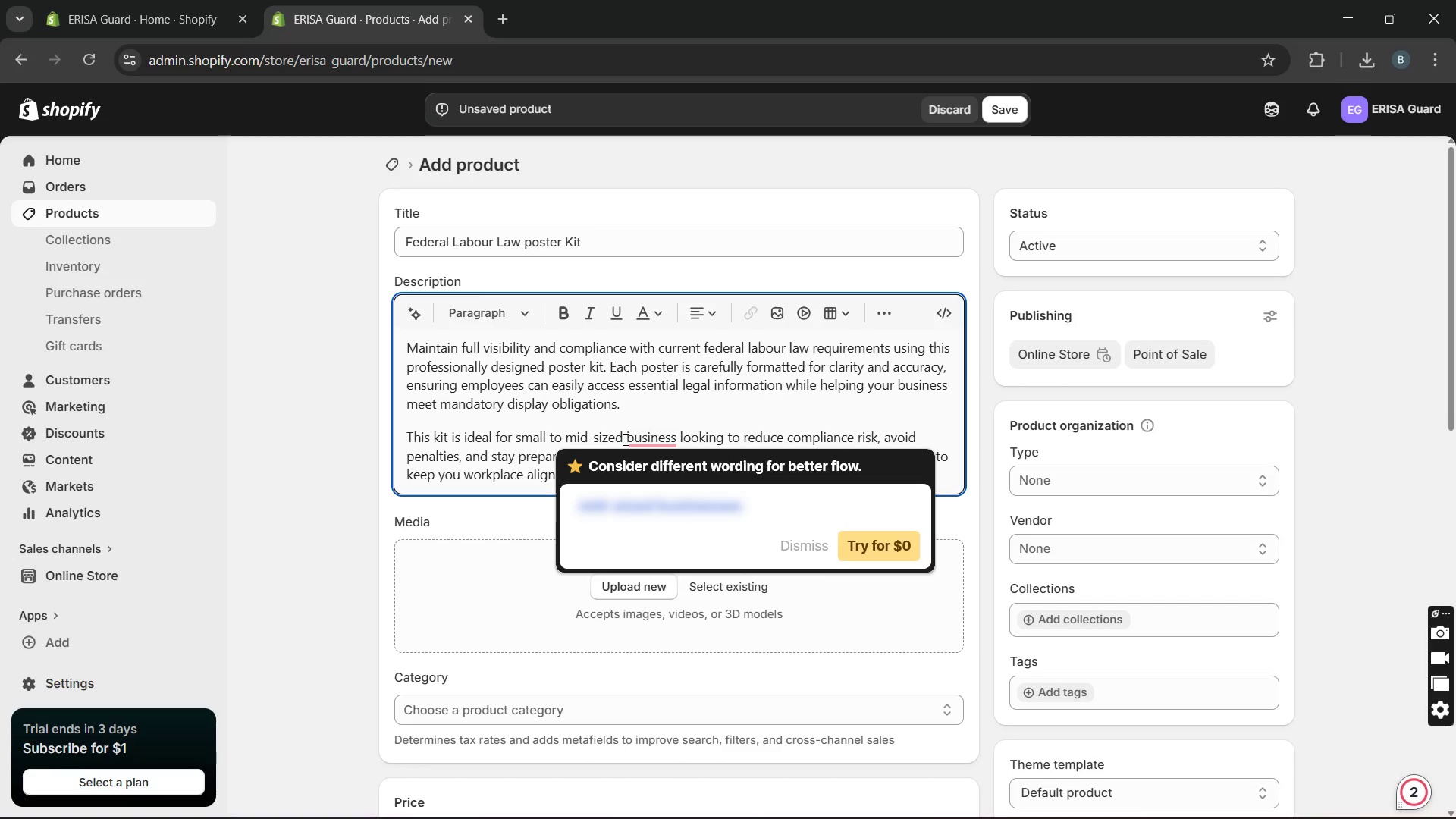 
left_click([595, 435])
 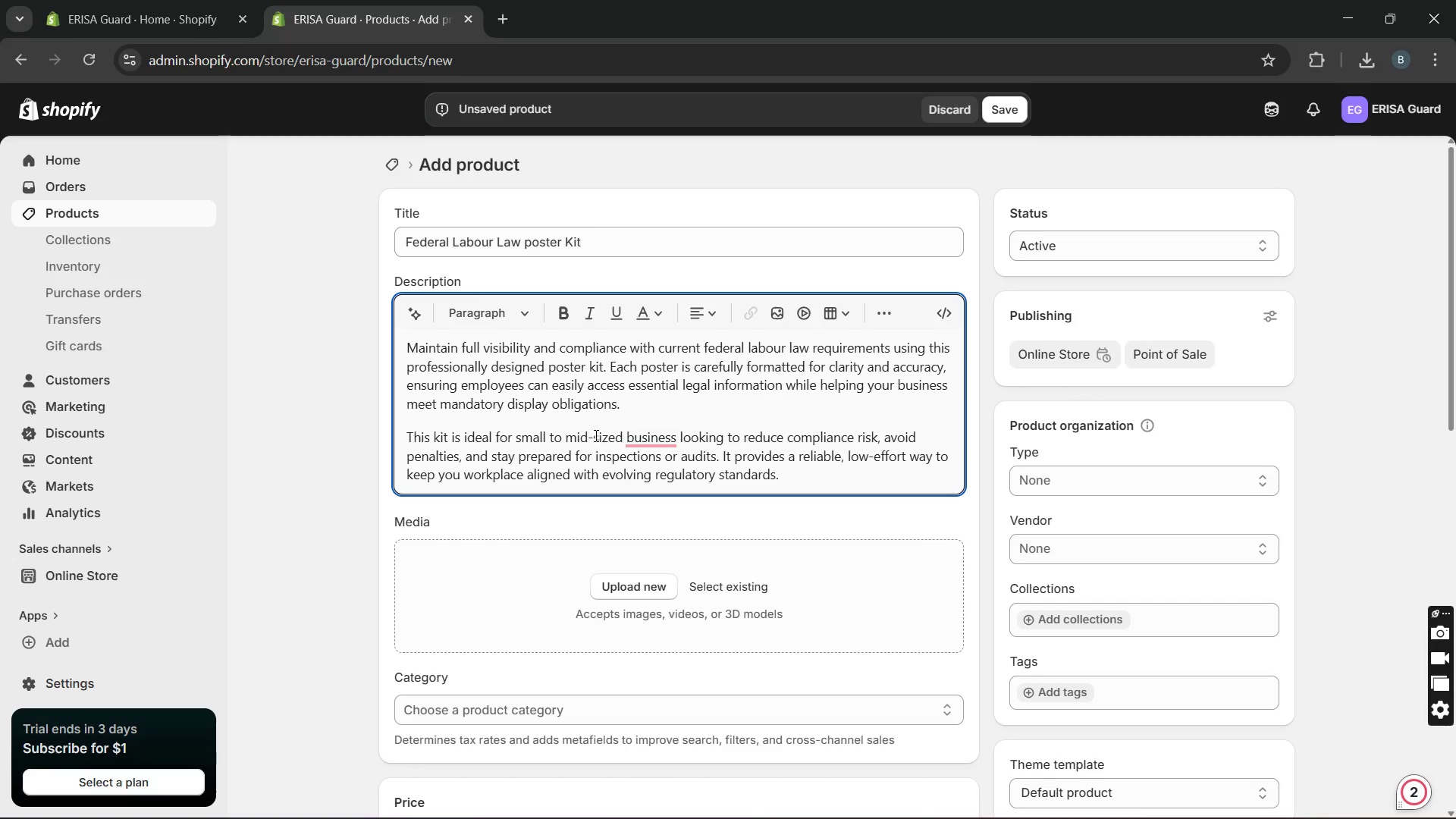 
key(Backspace)
 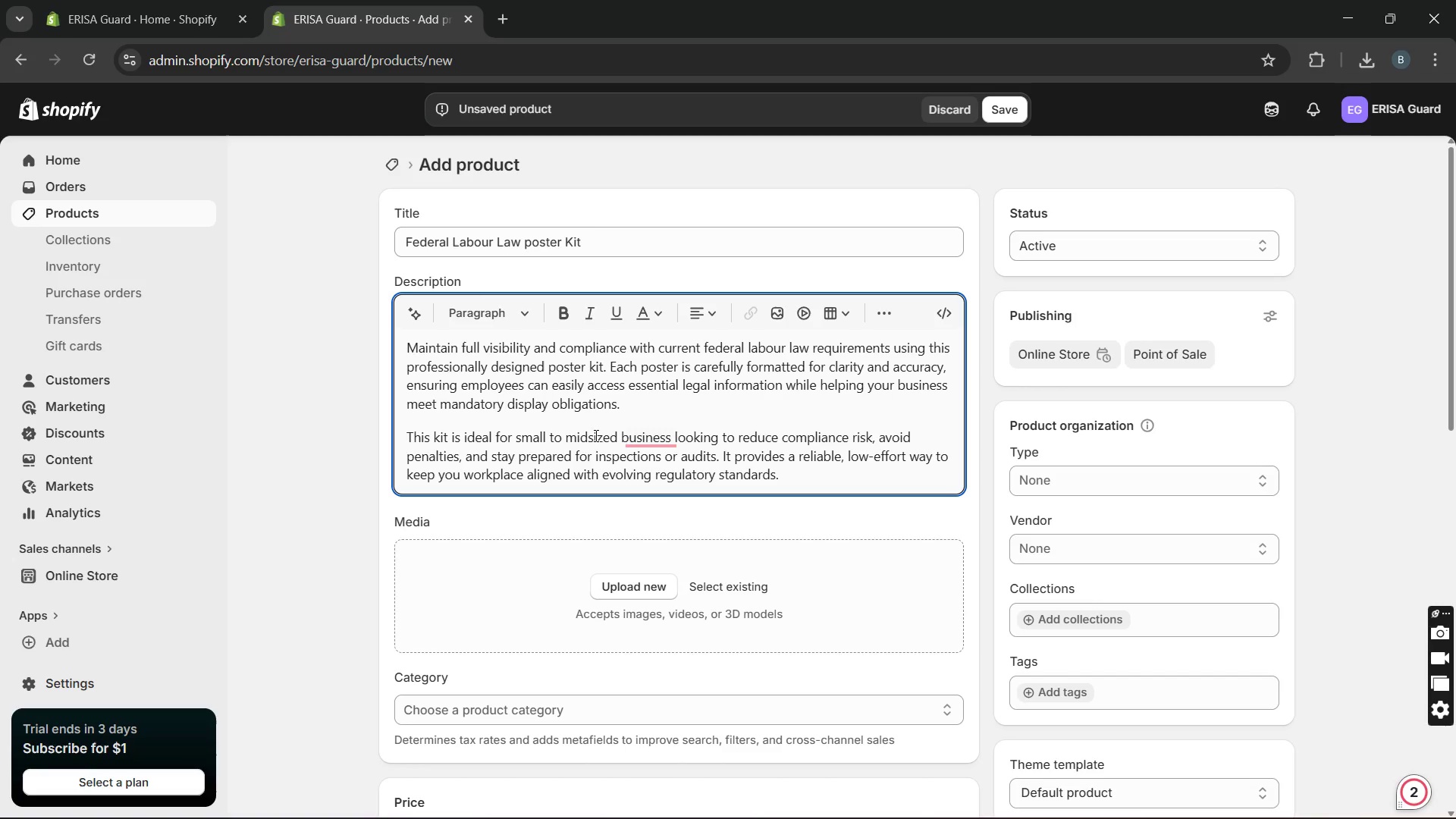 
key(ArrowLeft)
 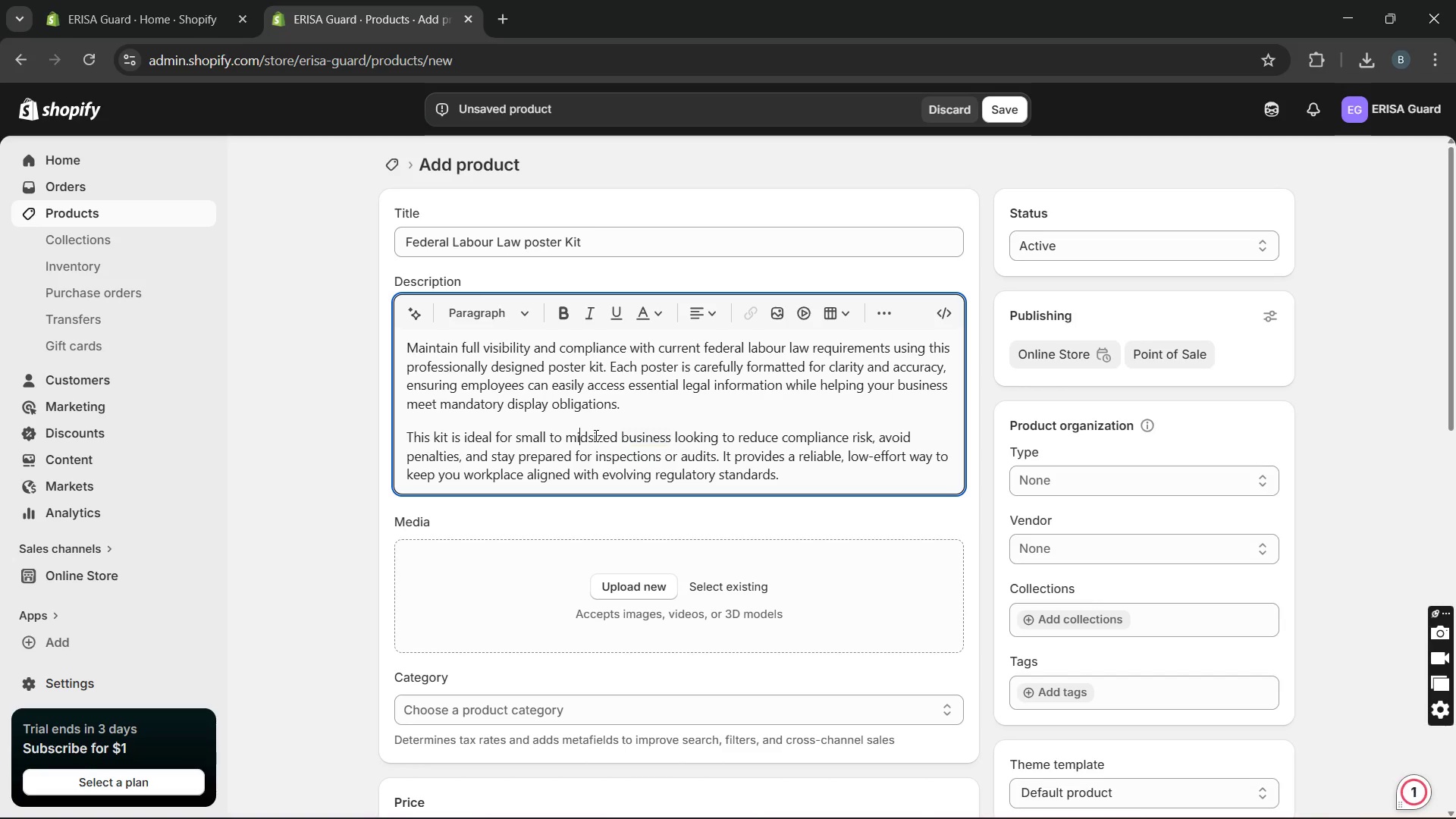 
key(ArrowLeft)
 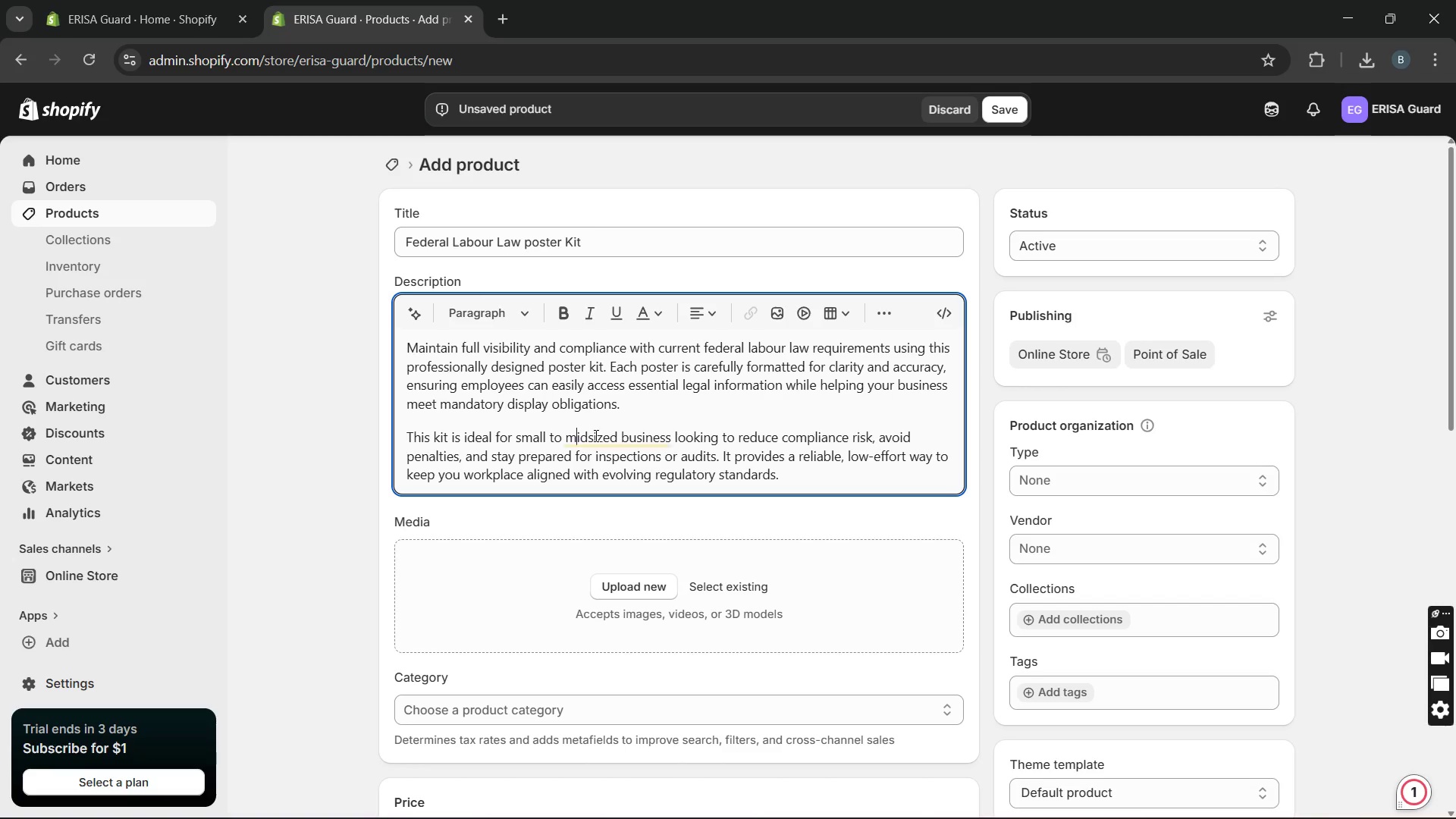 
key(ArrowLeft)
 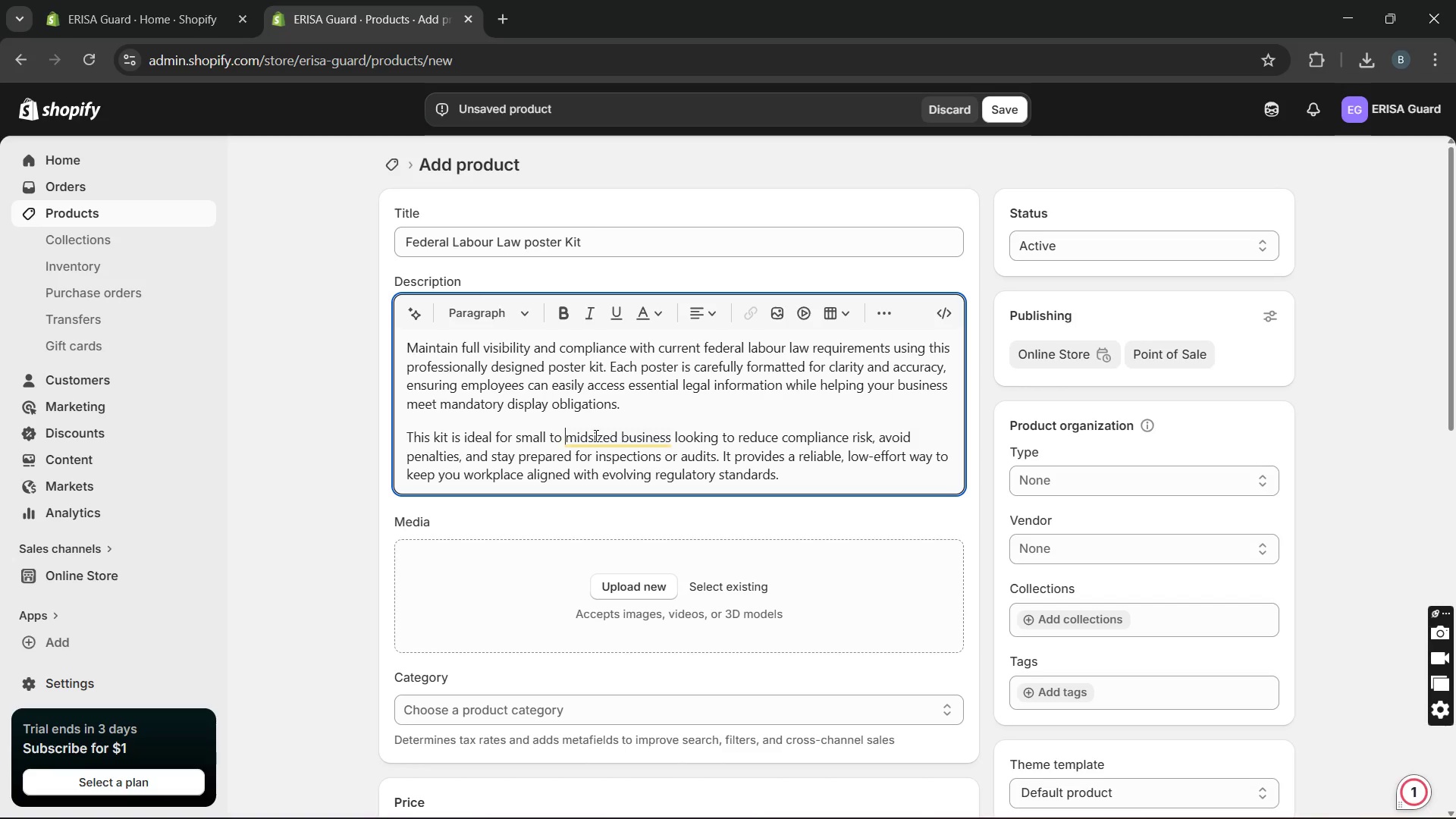 
key(ArrowLeft)
 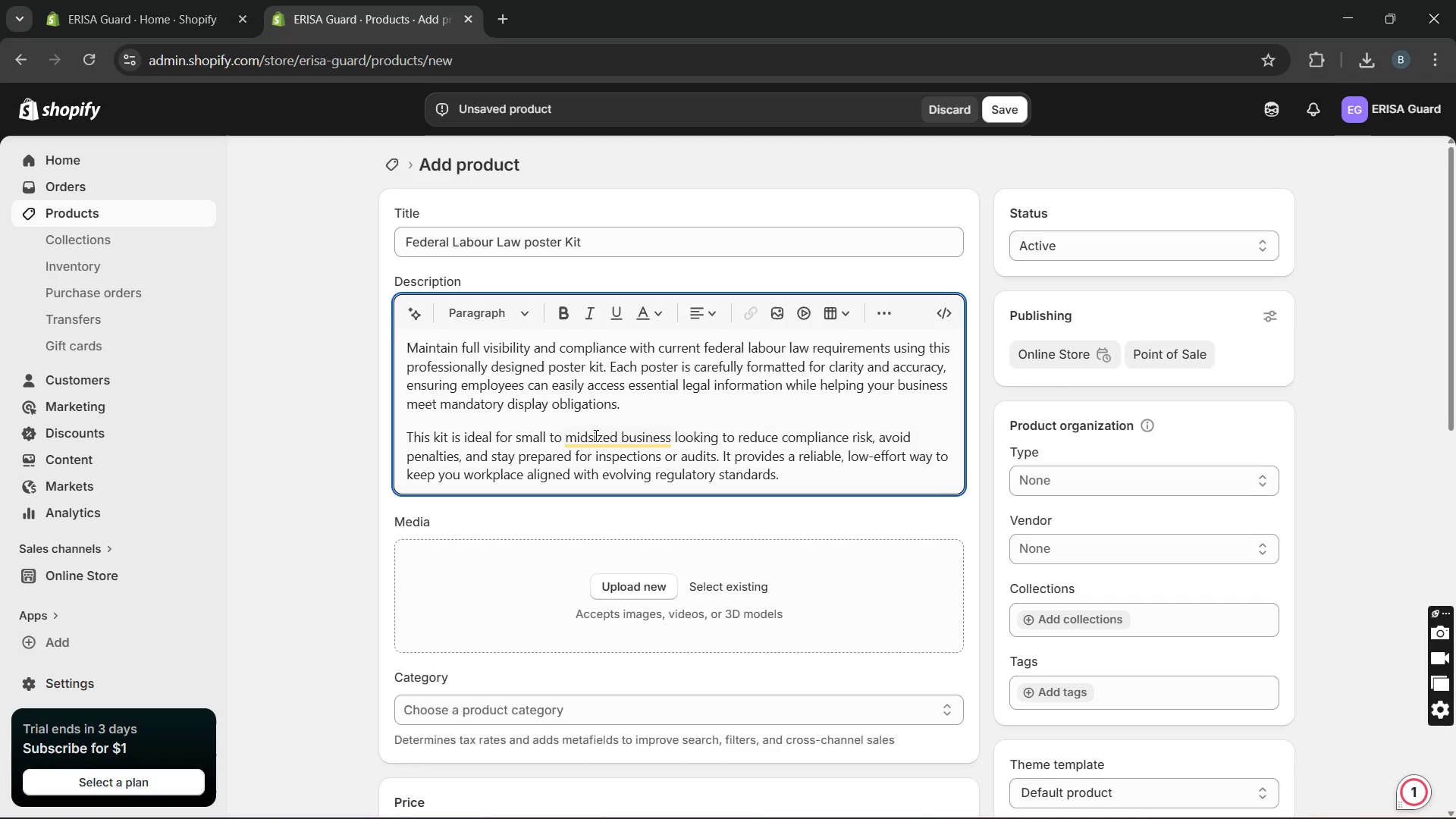 
key(ArrowRight)
 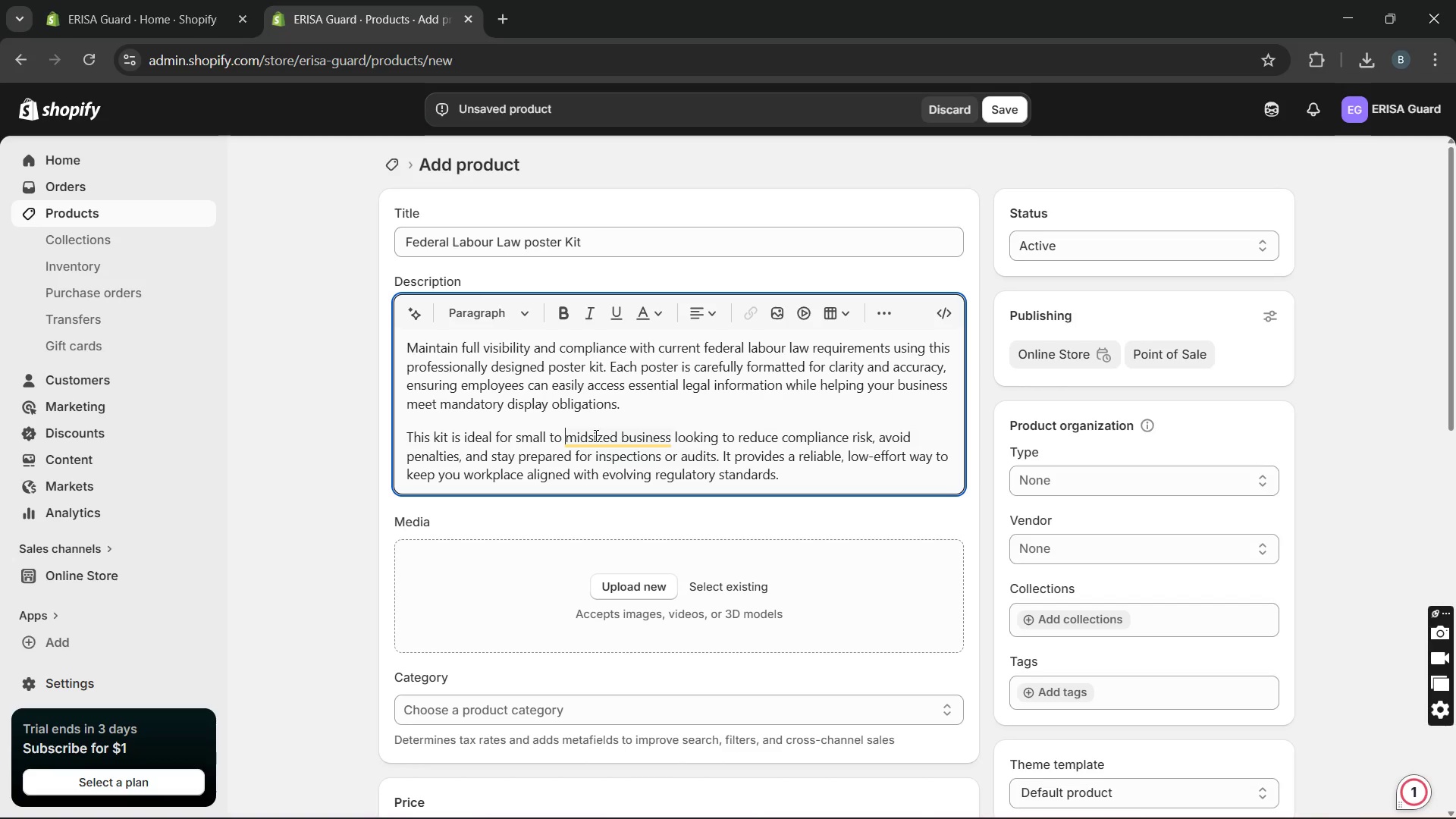 
key(Backspace)
 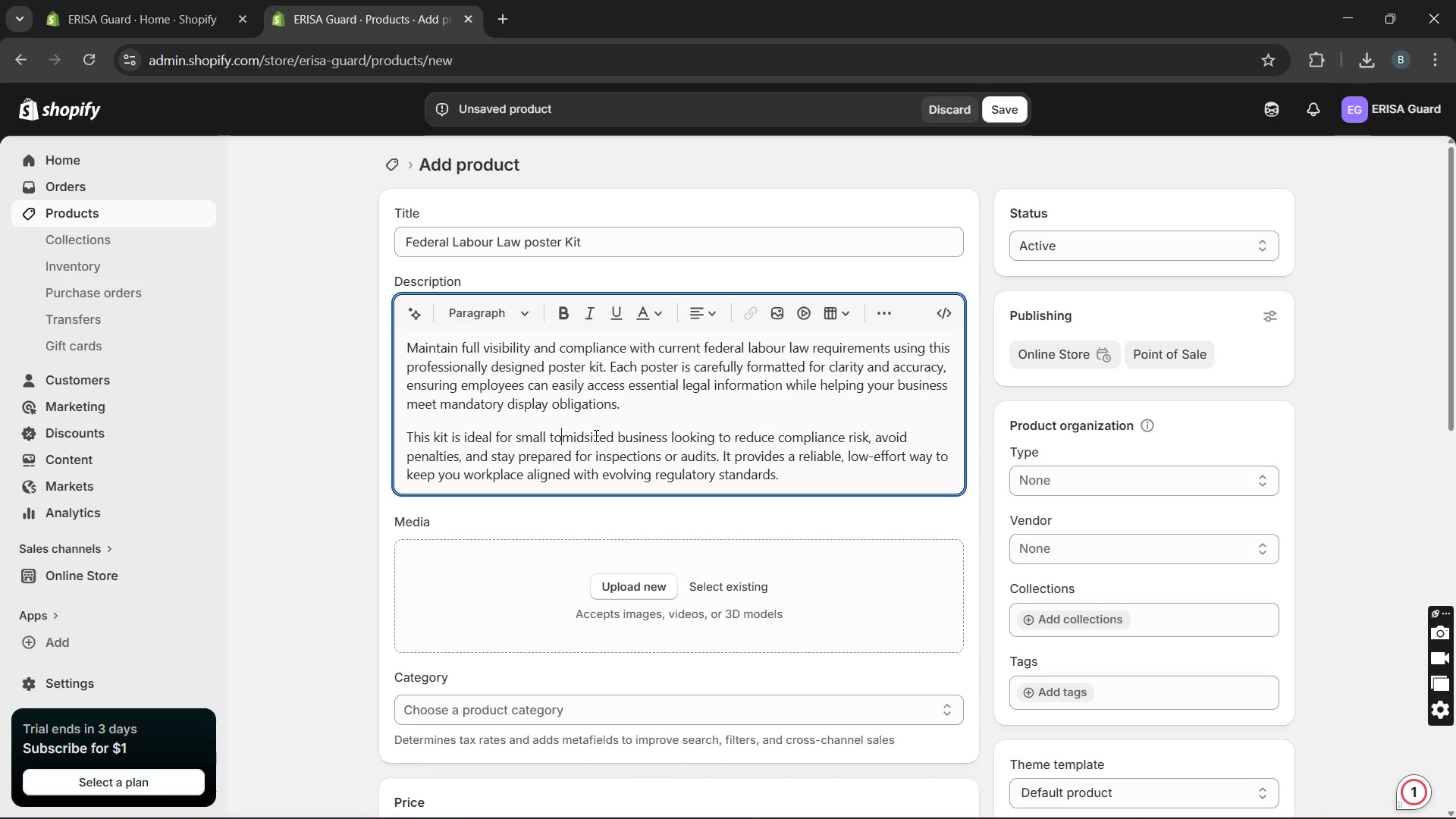 
key(Minus)
 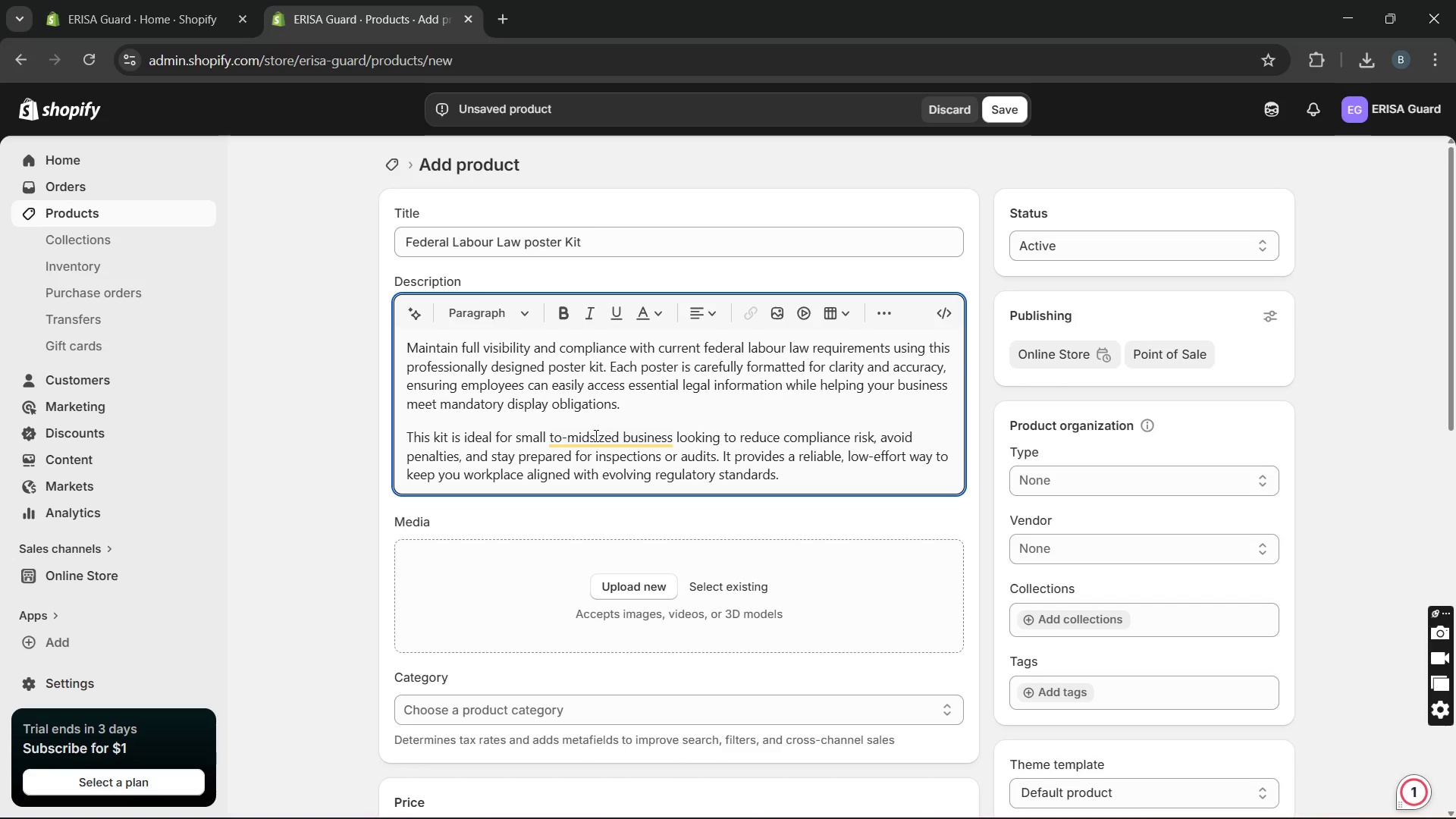 
key(ArrowLeft)
 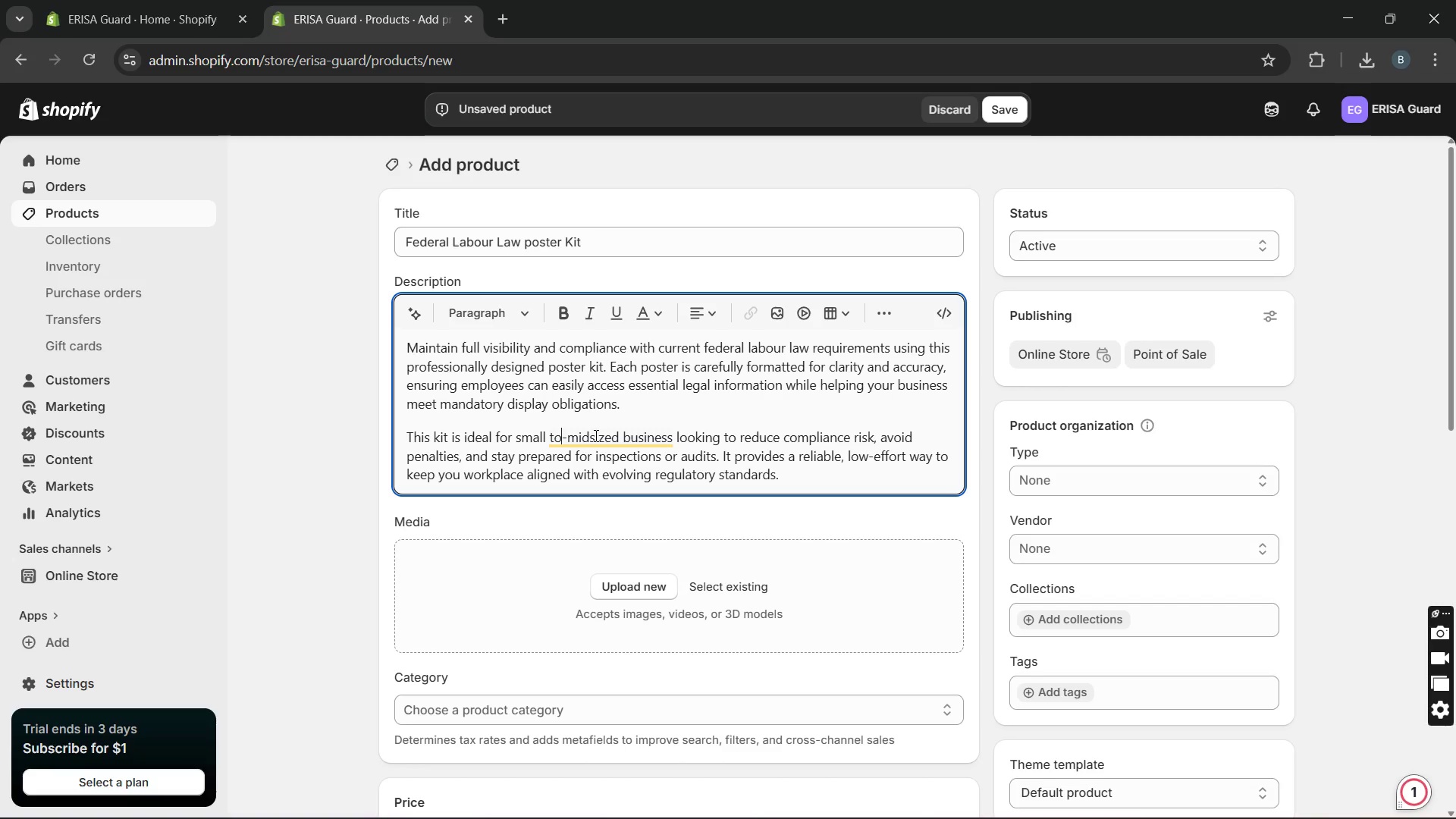 
key(ArrowLeft)
 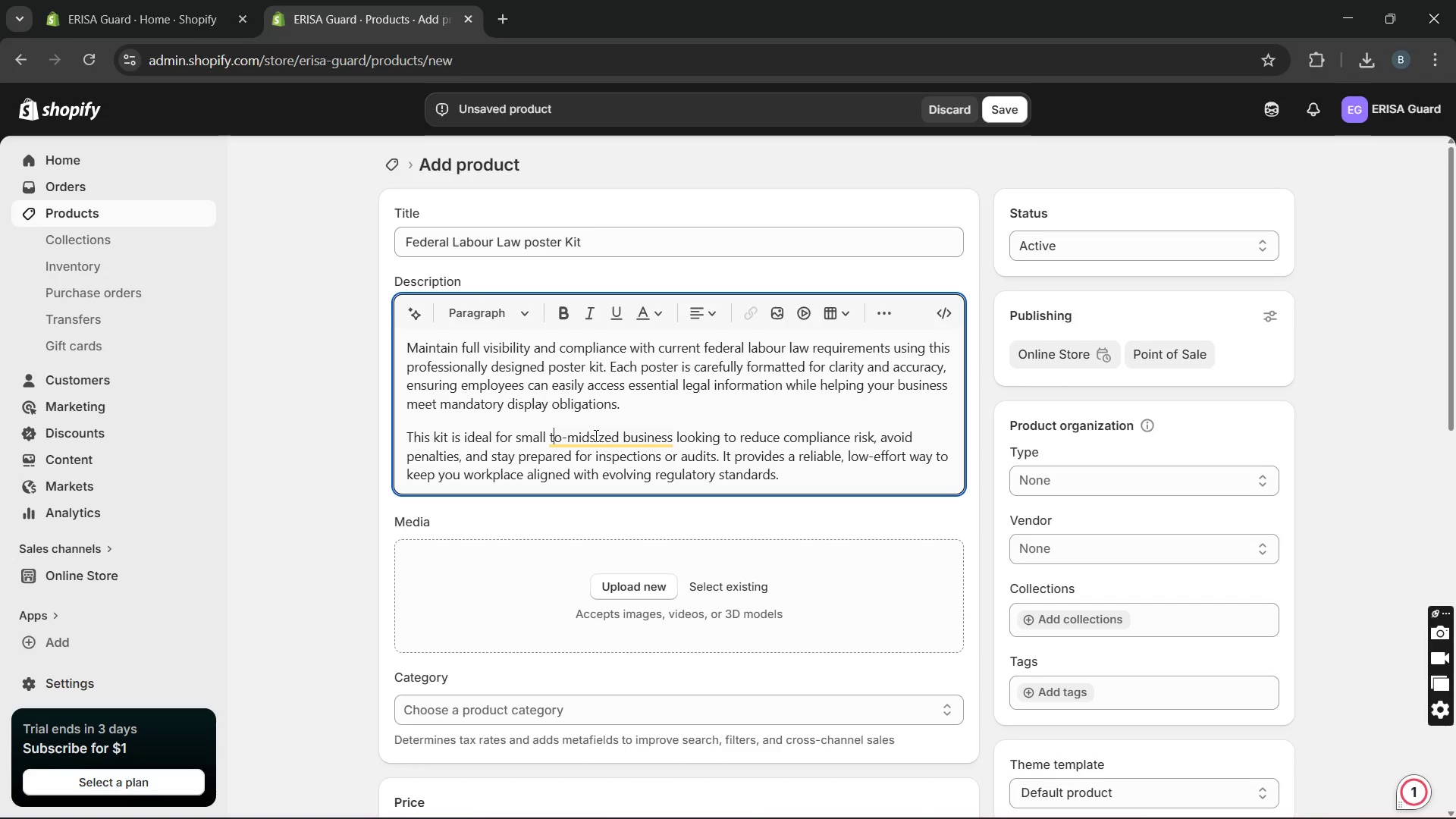 
key(ArrowLeft)
 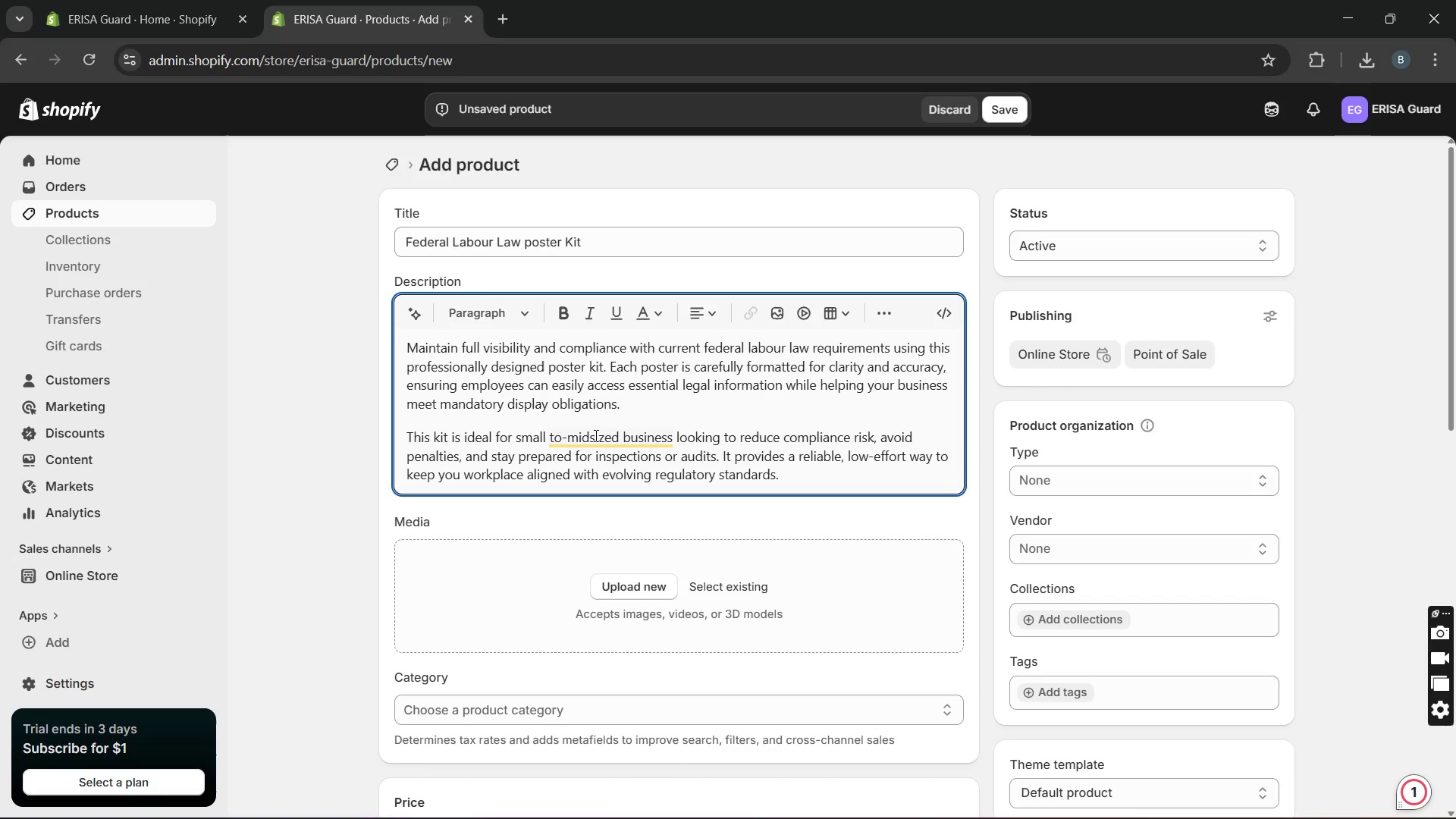 
key(Backspace)
 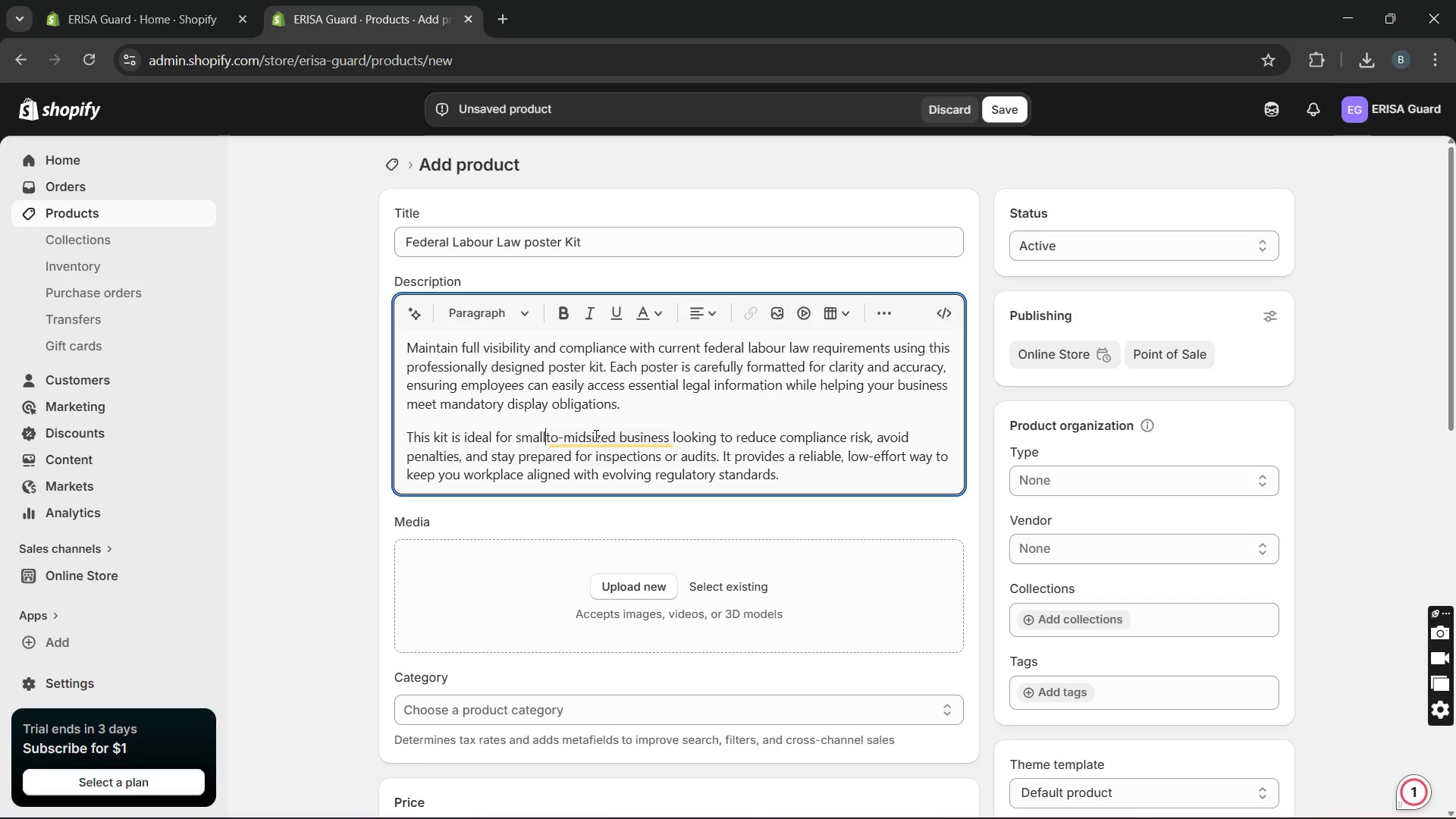 
key(Minus)
 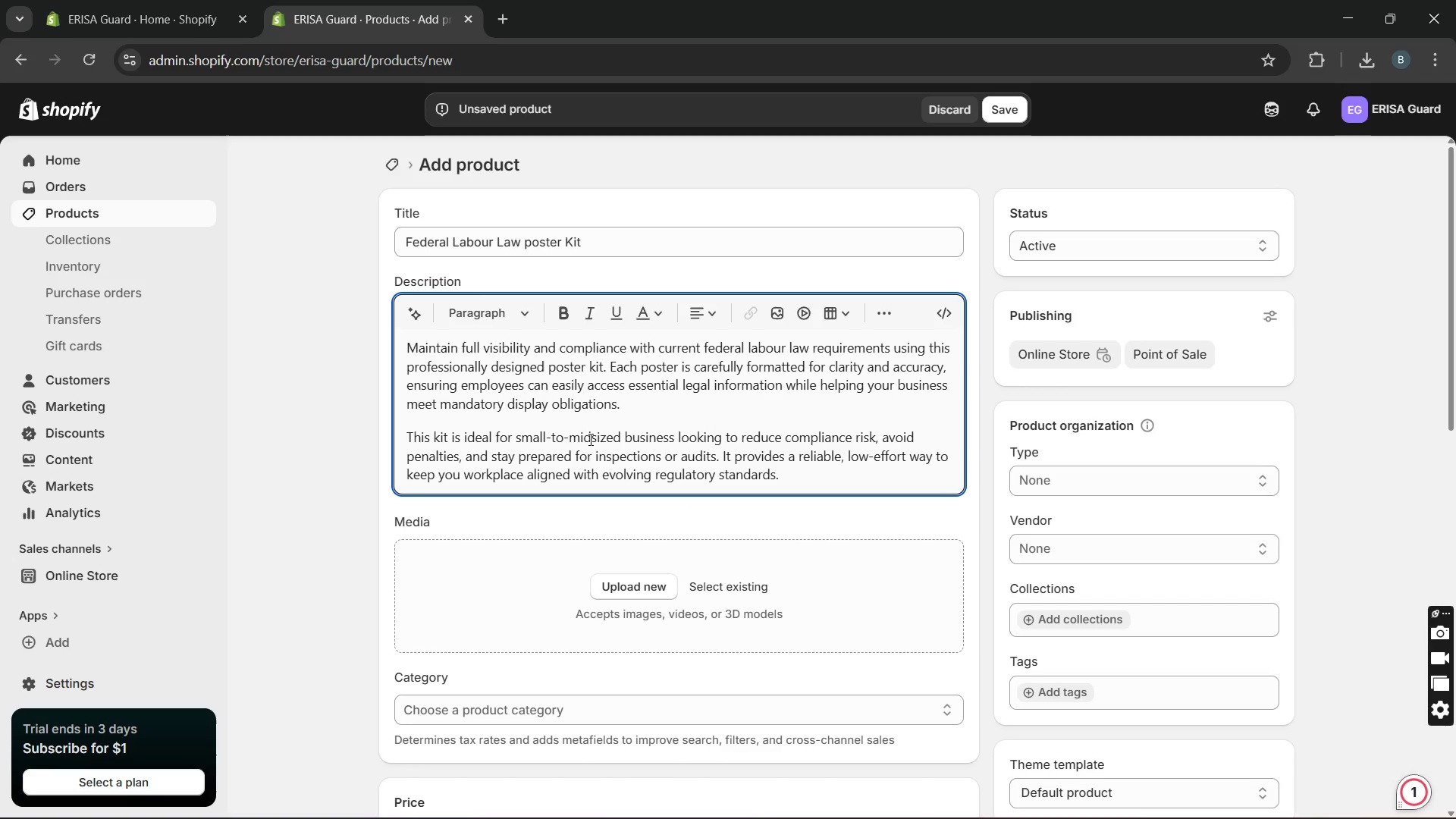 
left_click([588, 438])
 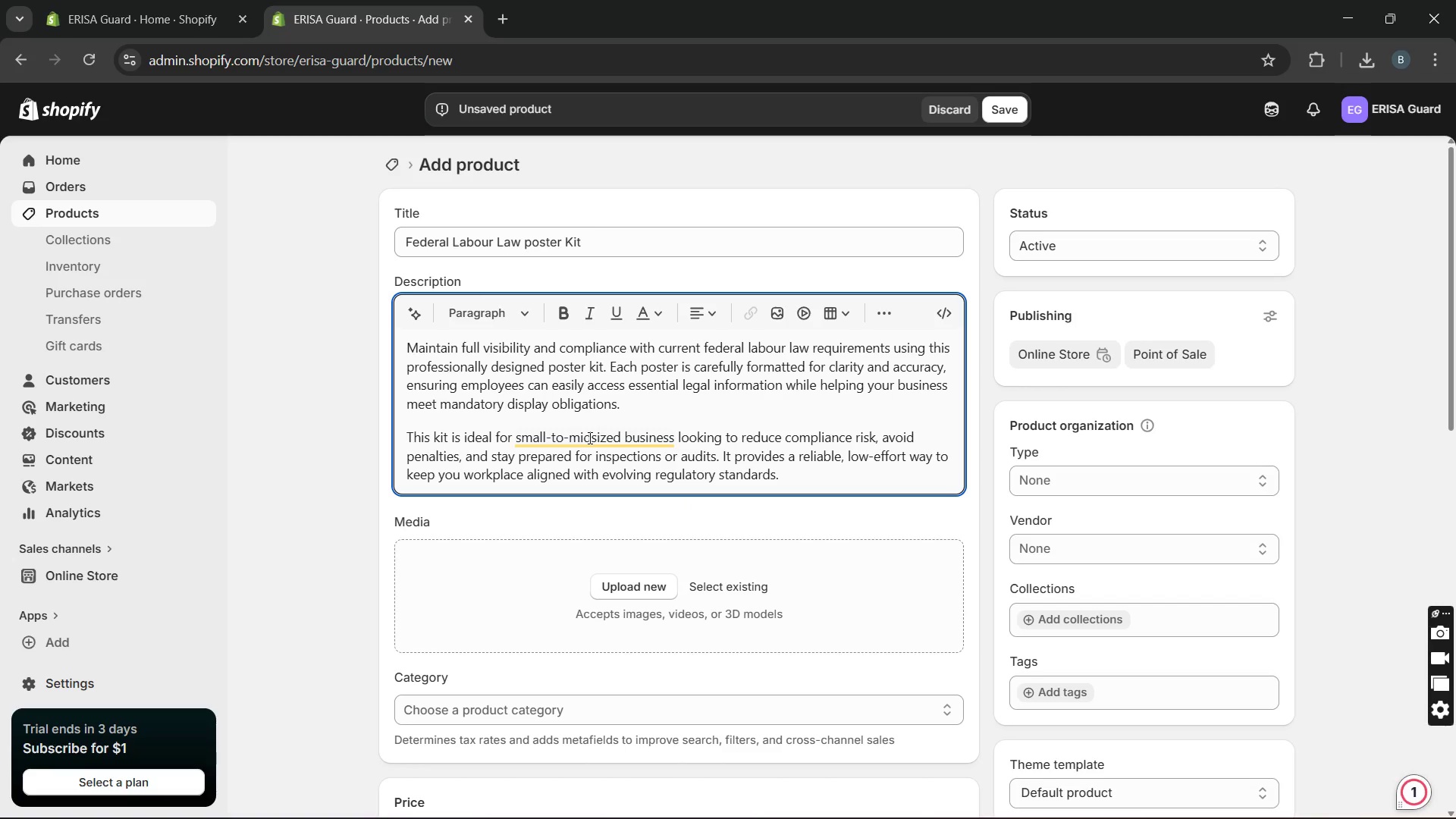 
key(Space)
 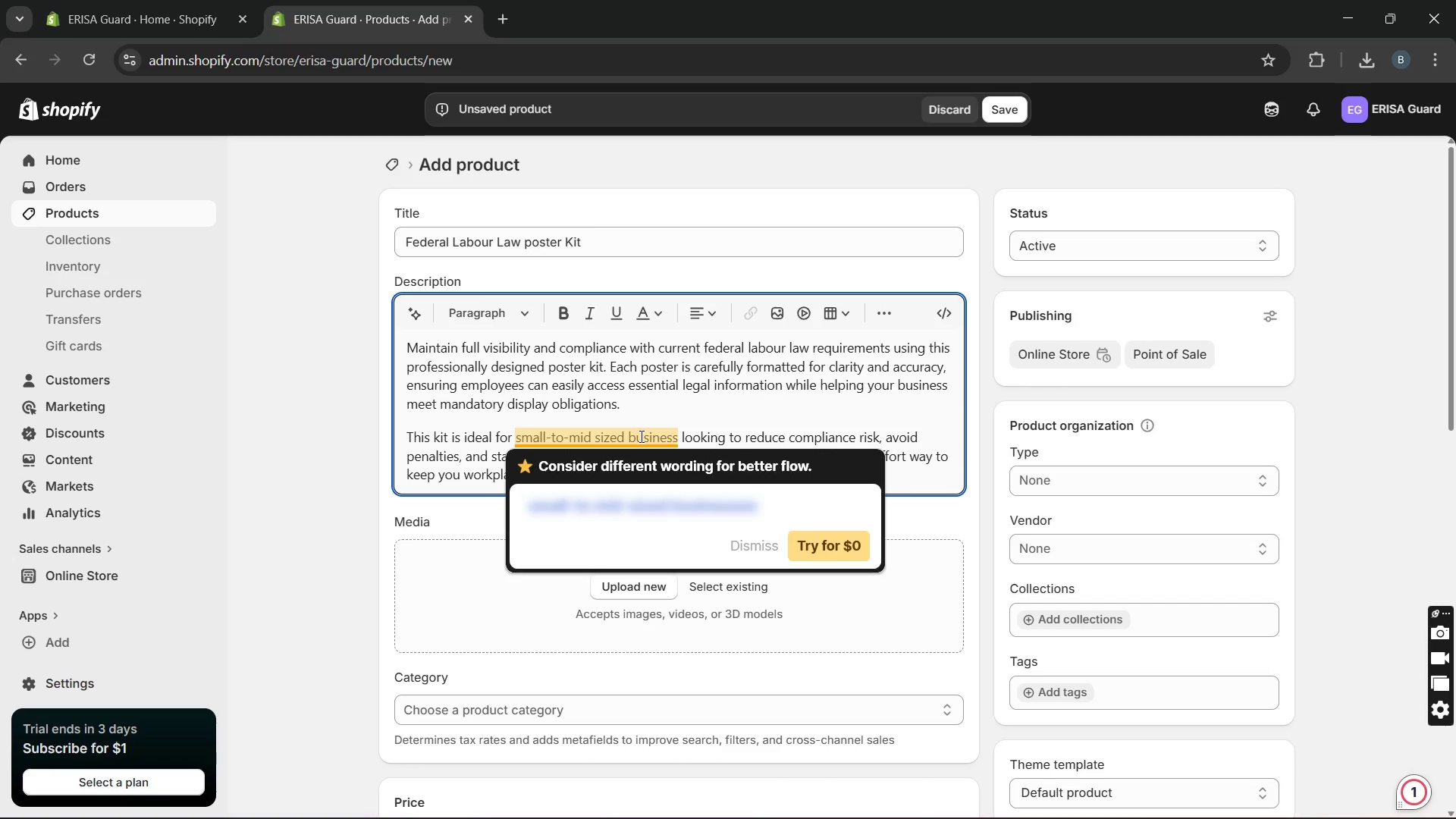 
left_click([735, 412])
 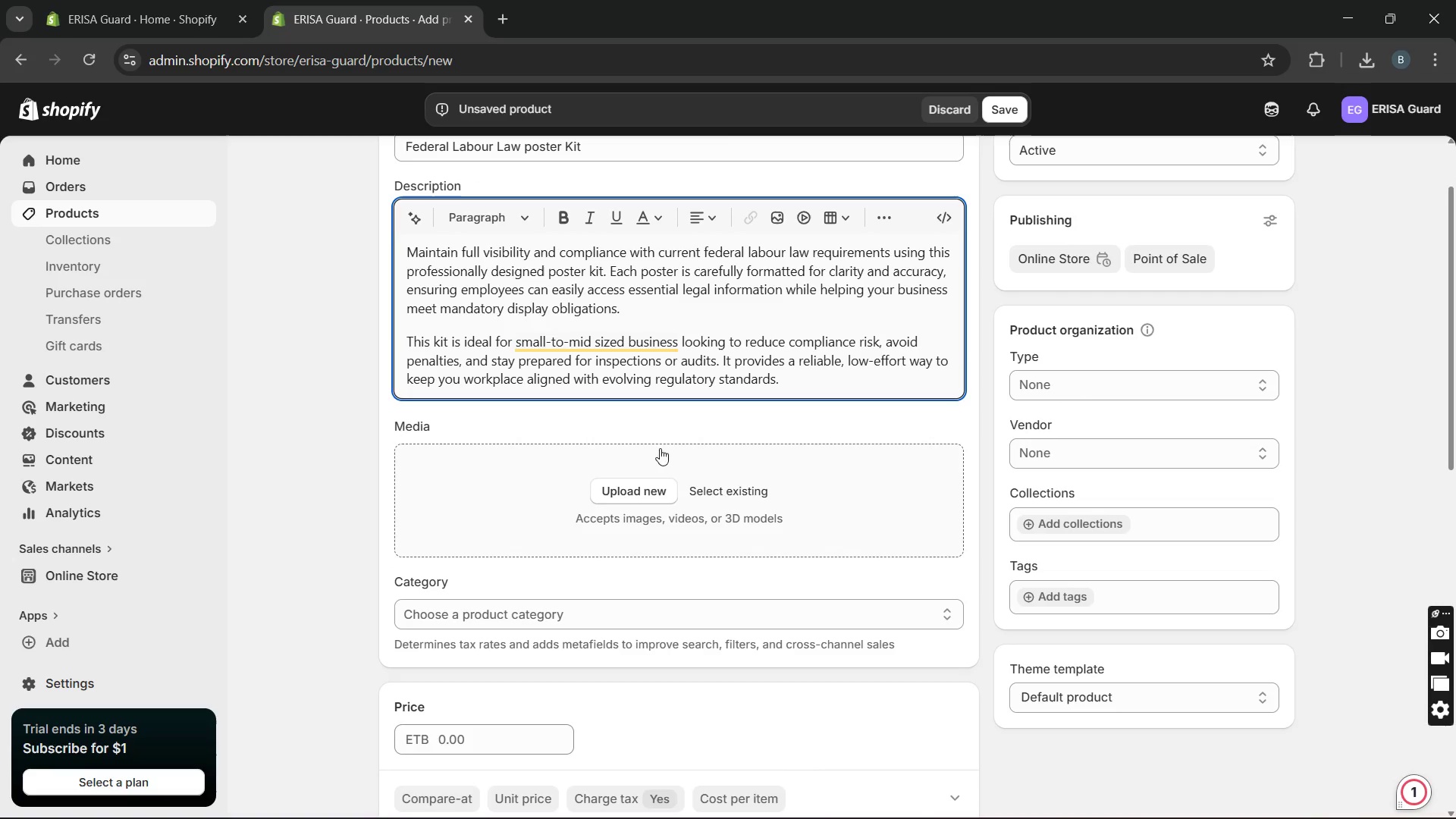 
left_click([644, 481])
 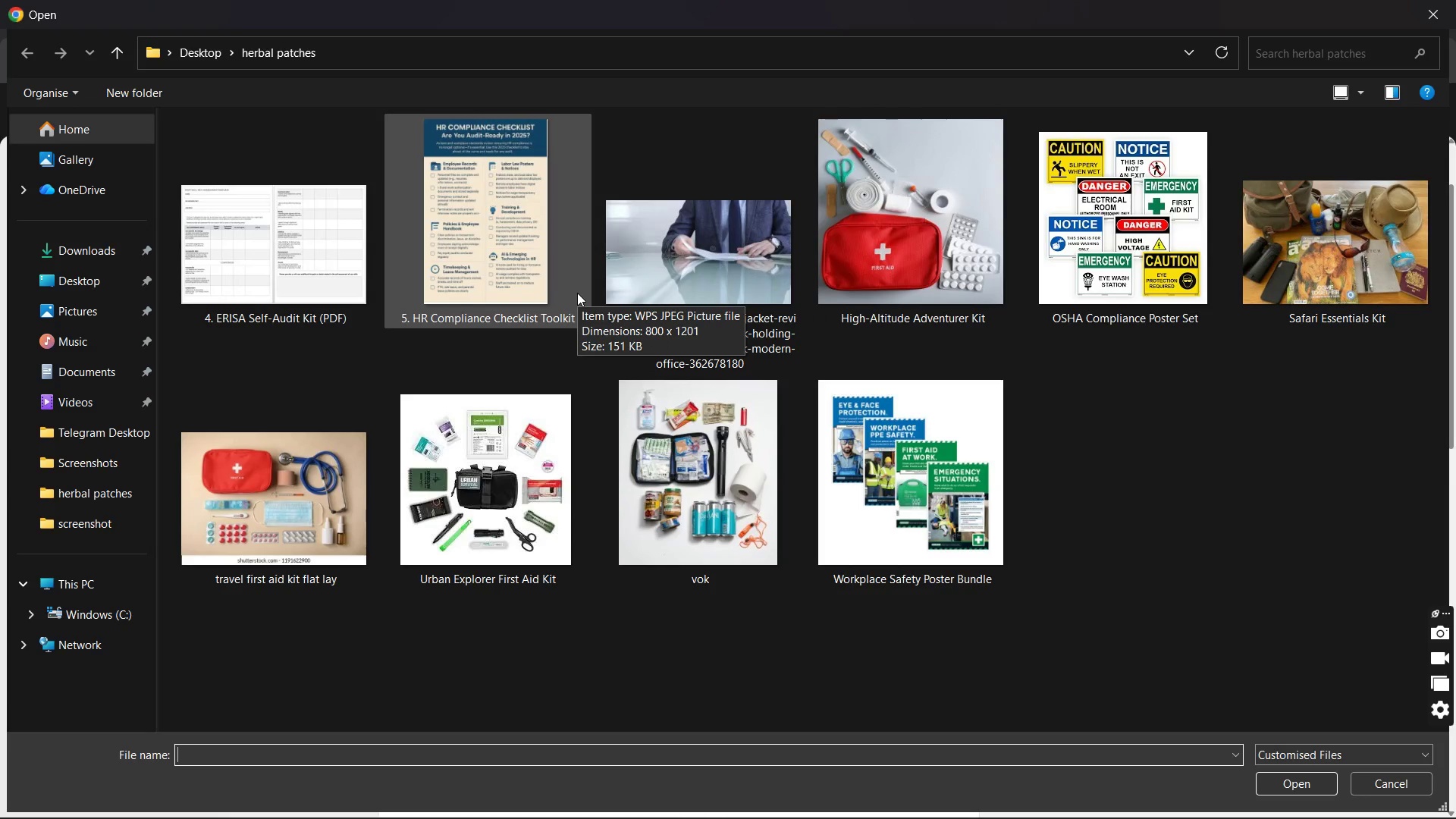 
wait(16.5)
 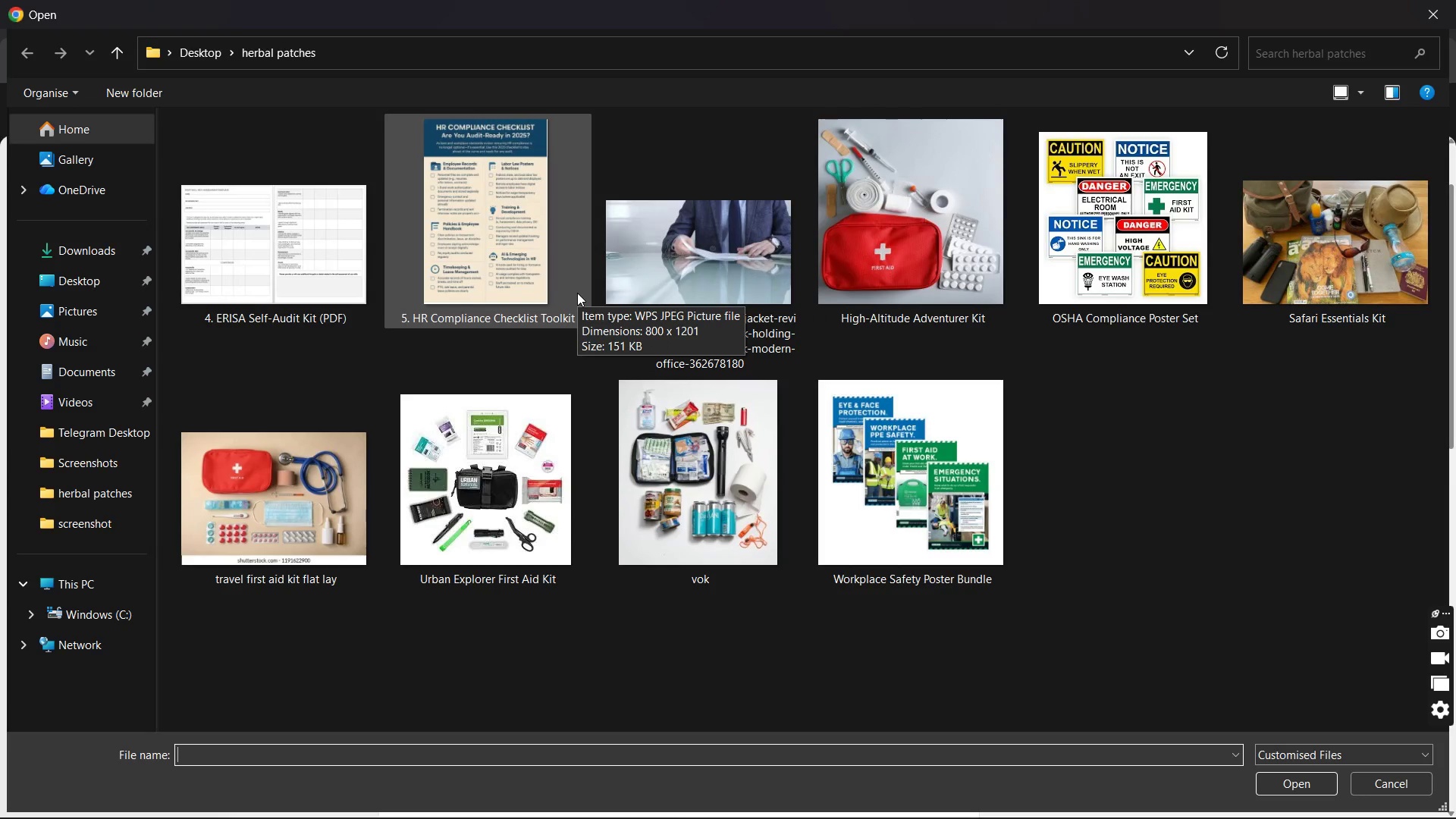 
scroll: coordinate [732, 384], scroll_direction: up, amount: 4.0
 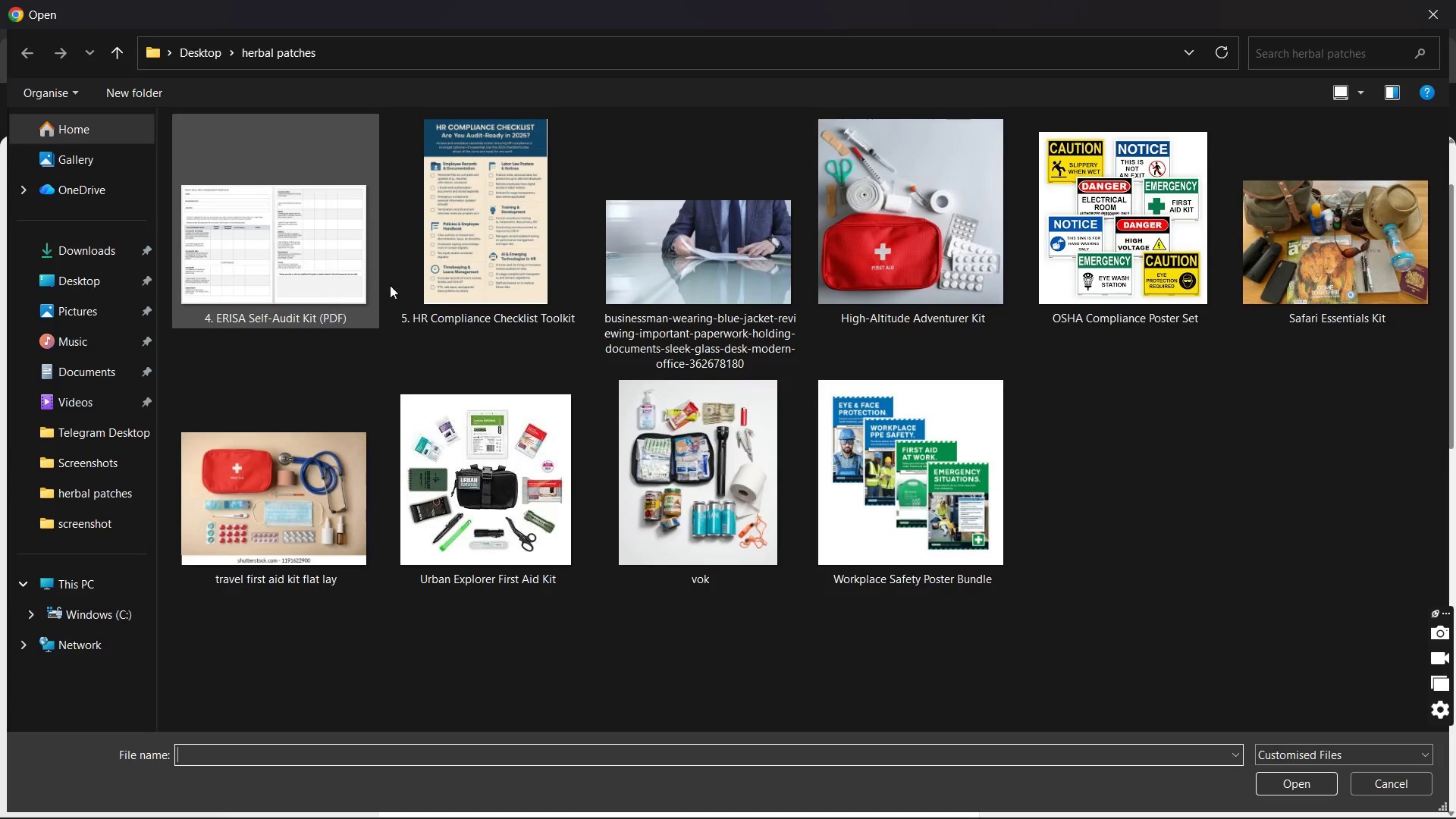 
mouse_move([493, 321])
 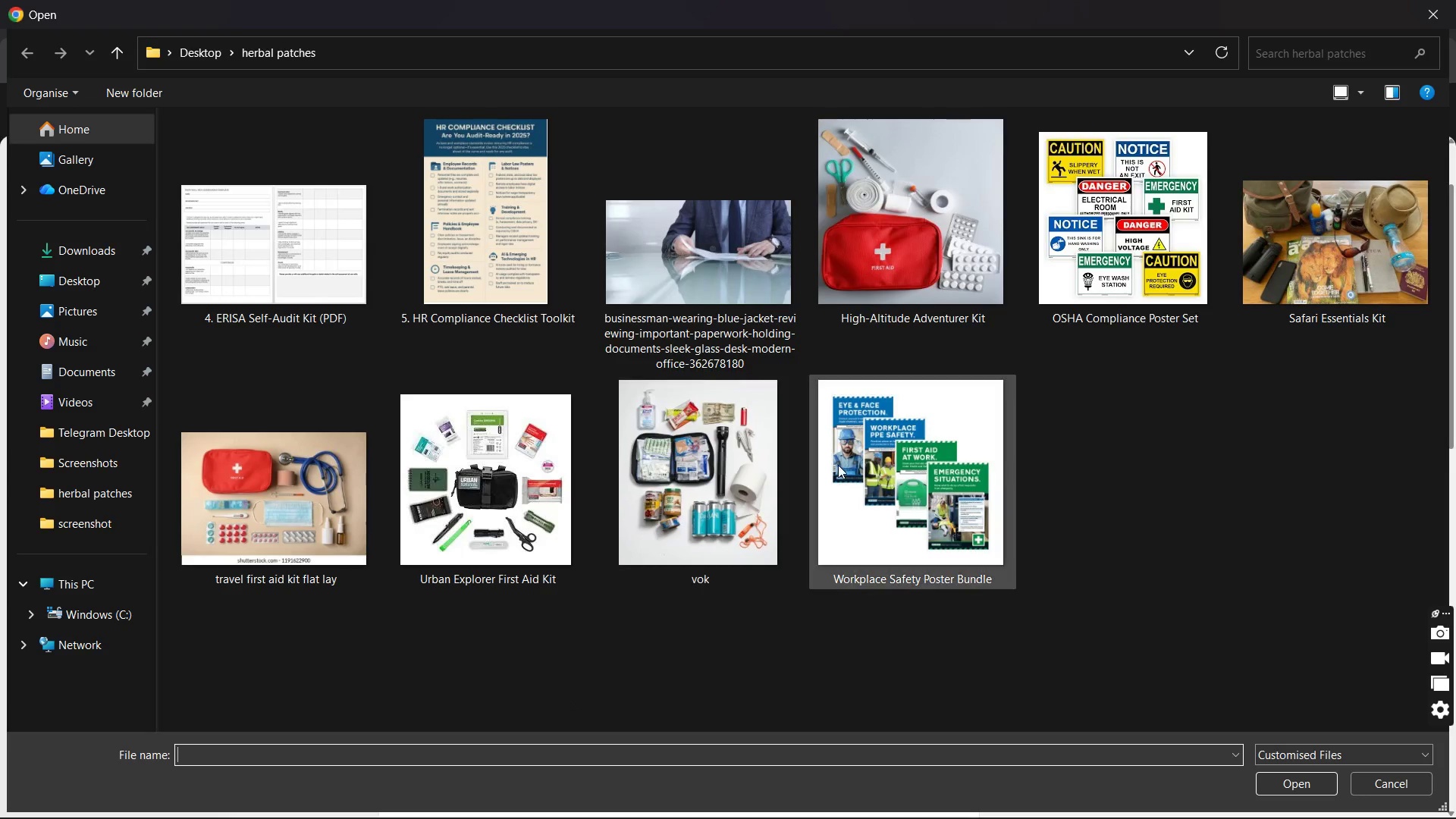 
mouse_move([857, 493])
 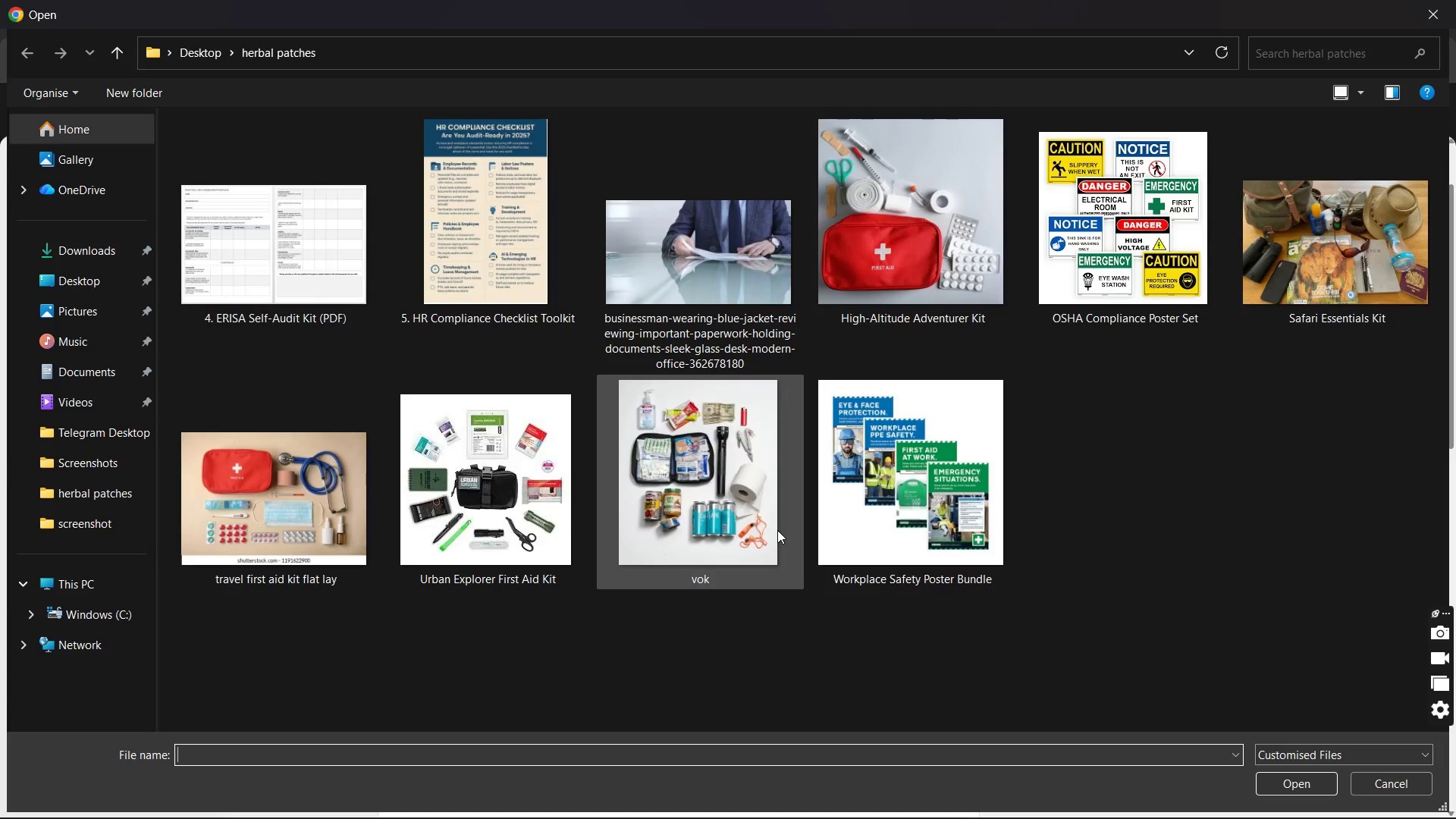 
scroll: coordinate [777, 530], scroll_direction: up, amount: 5.0
 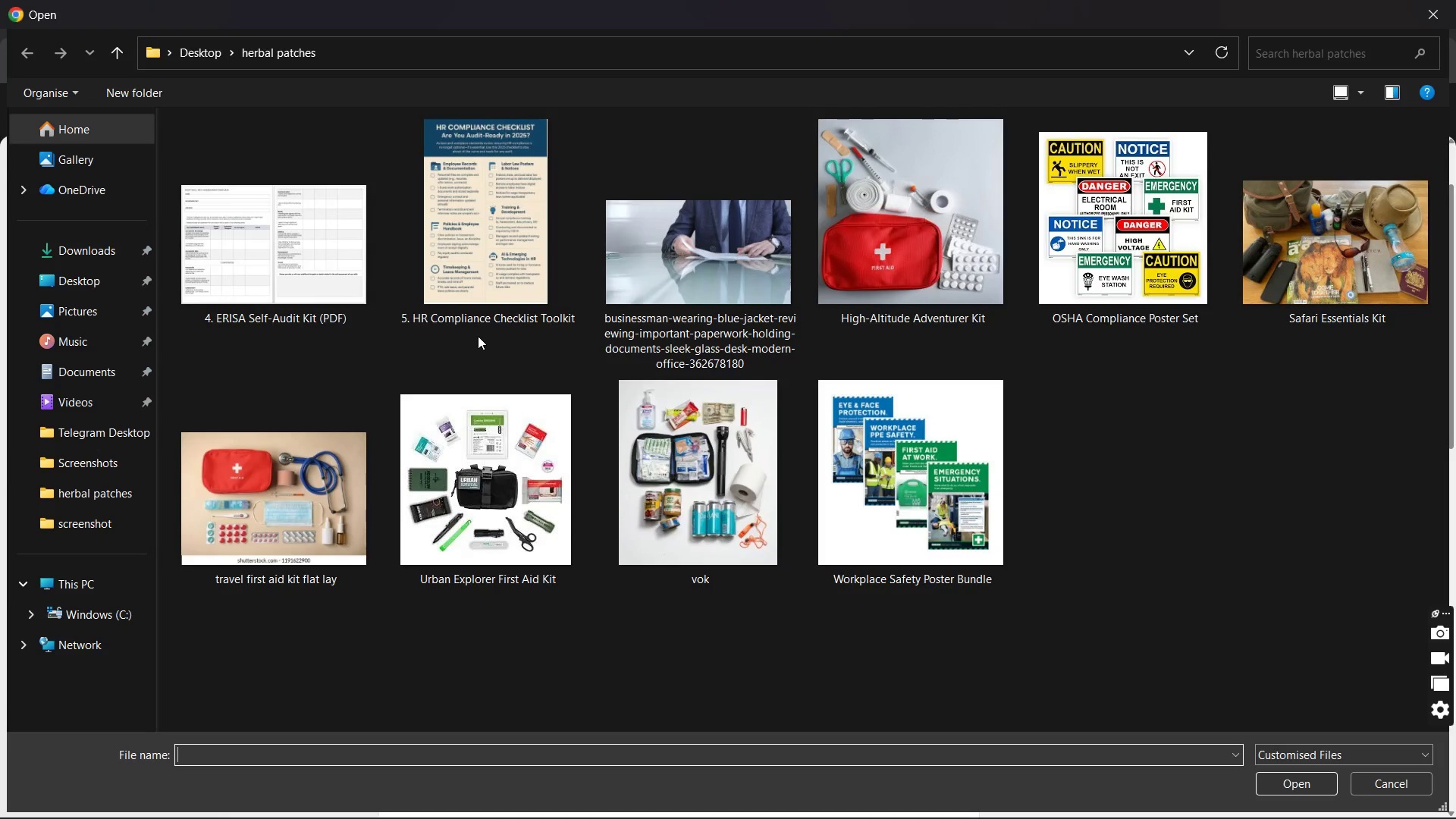 
wait(20.57)
 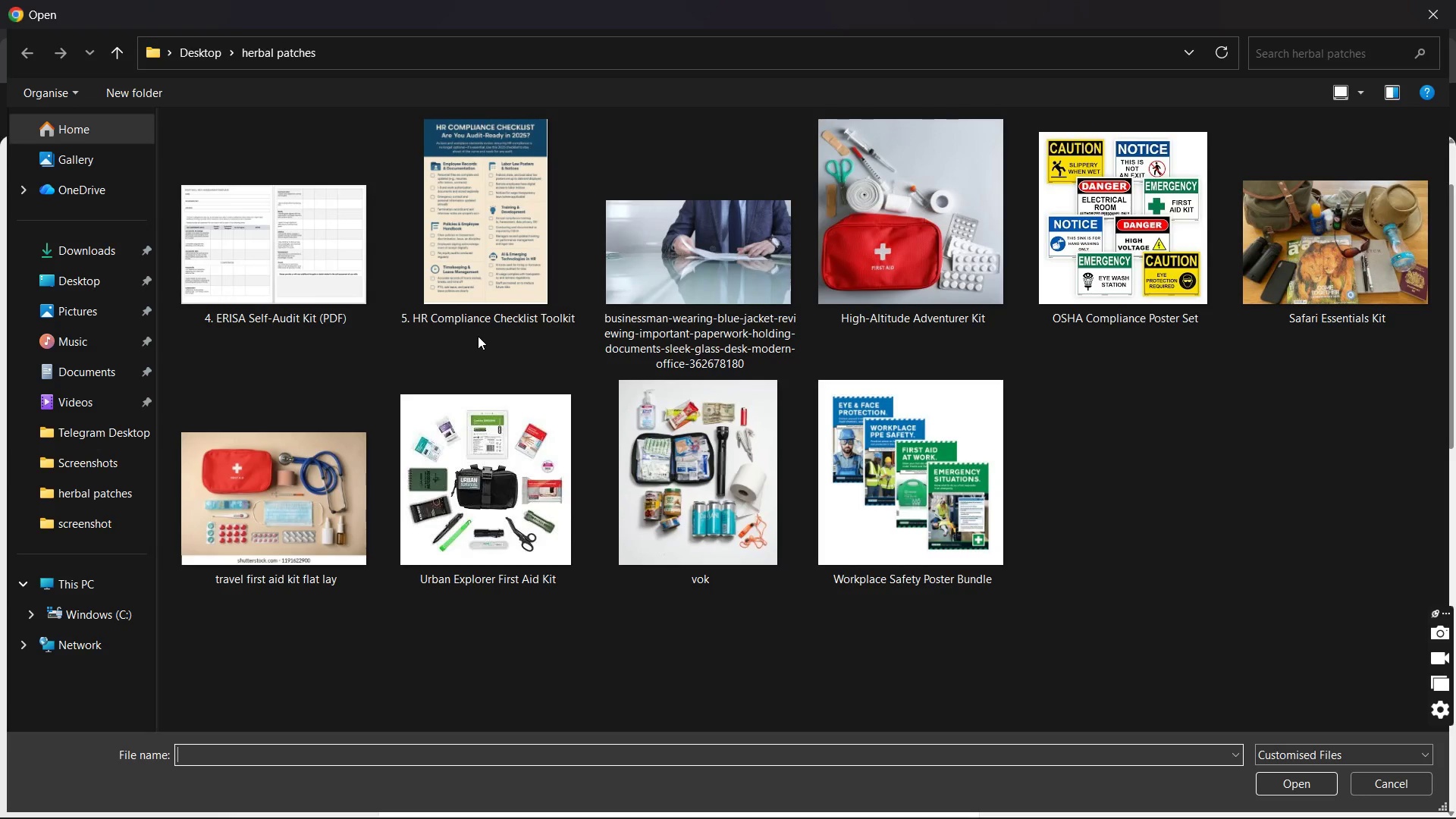 
left_click([1441, 7])
 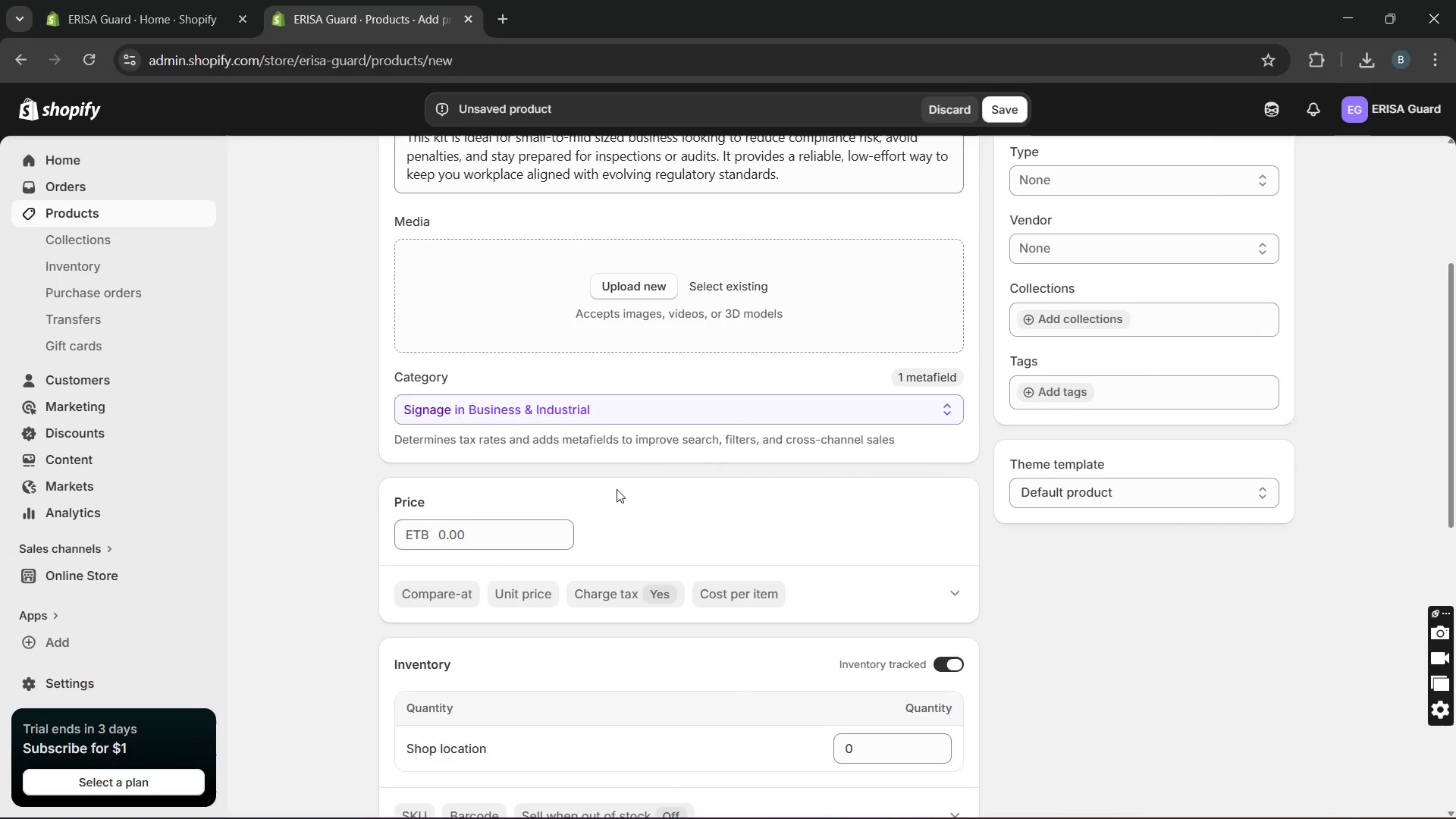 
wait(5.81)
 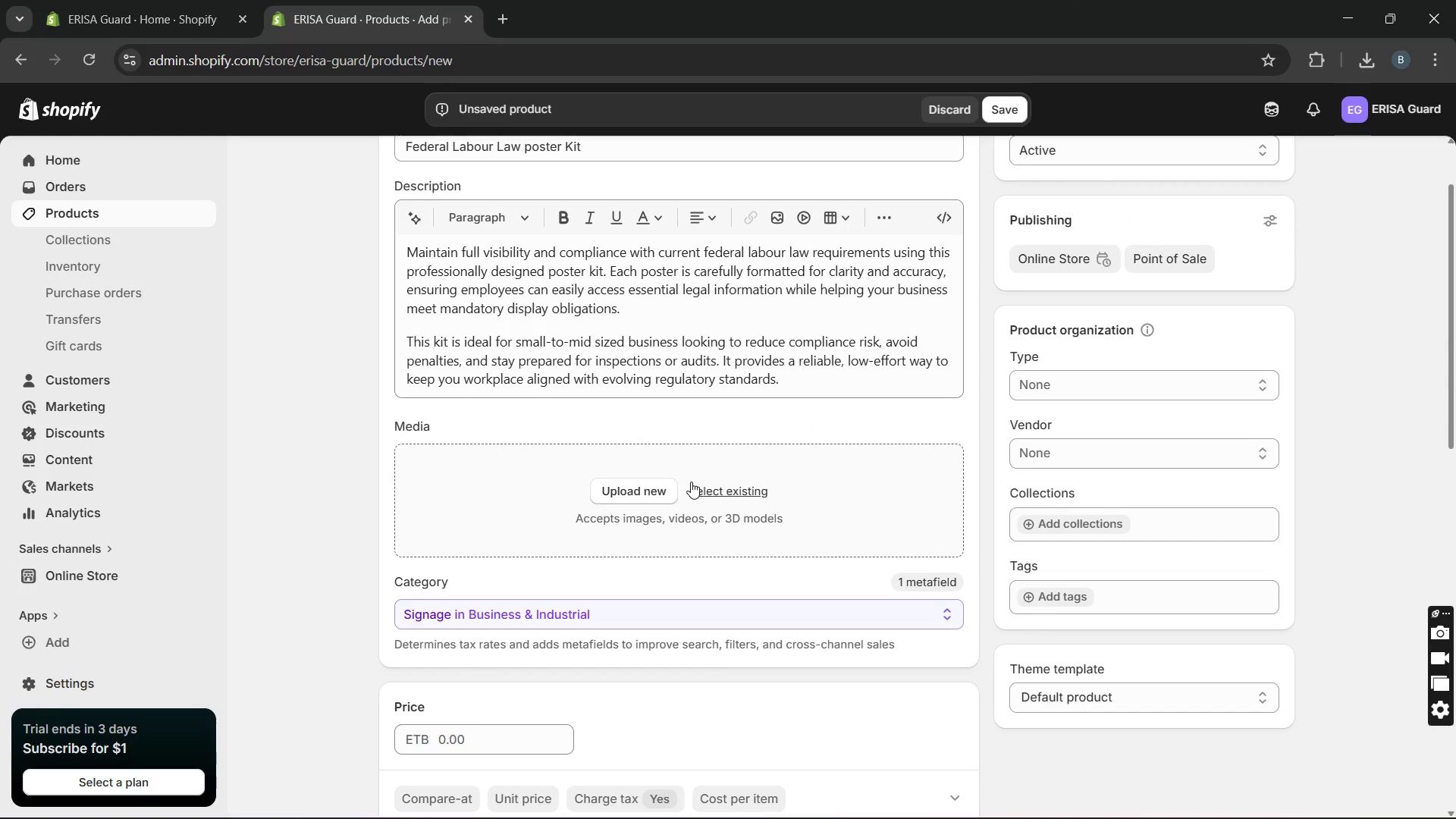 
left_click([472, 541])
 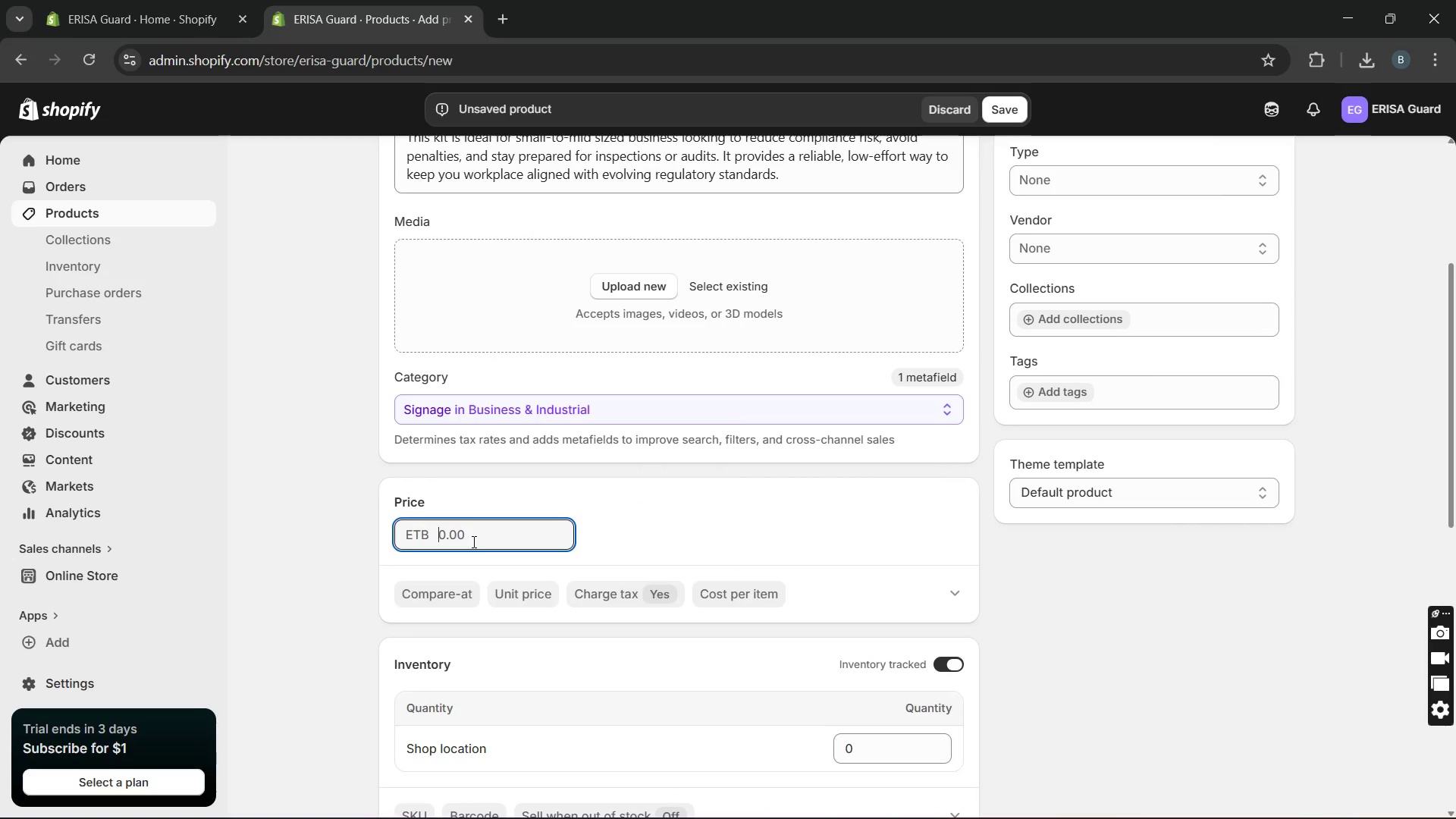 
type(39)
 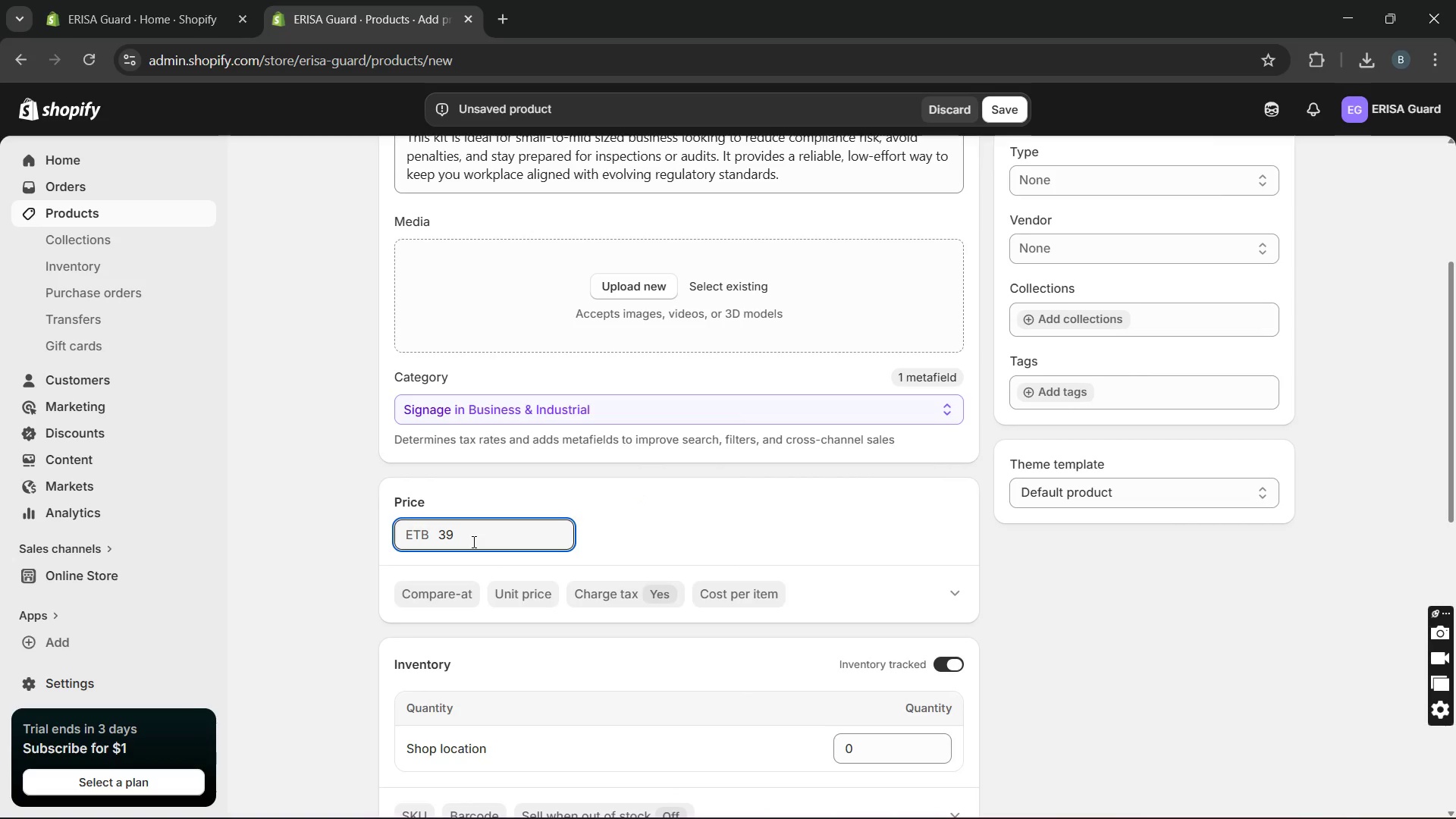 
left_click([472, 541])
 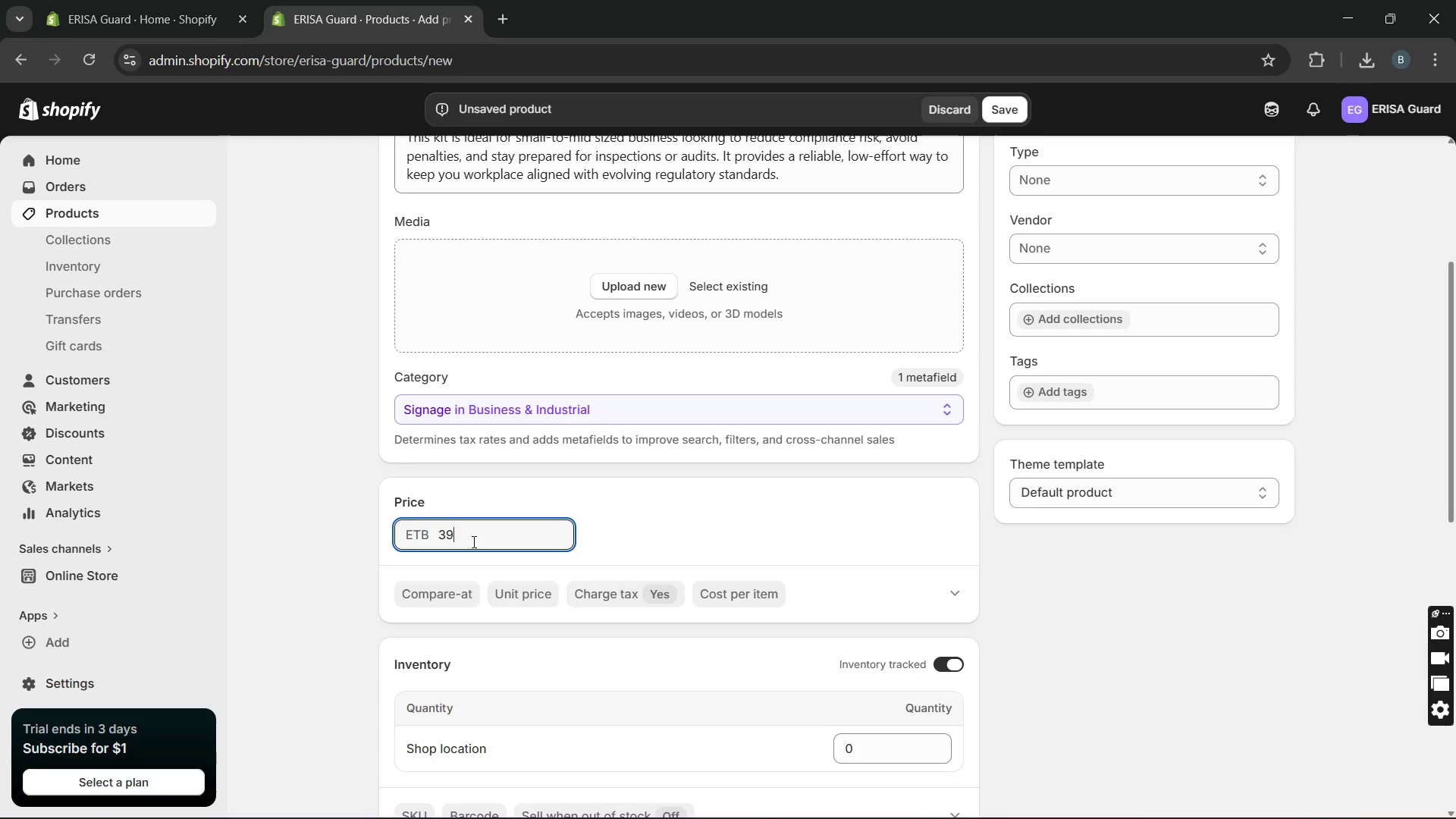 
type(.99)
 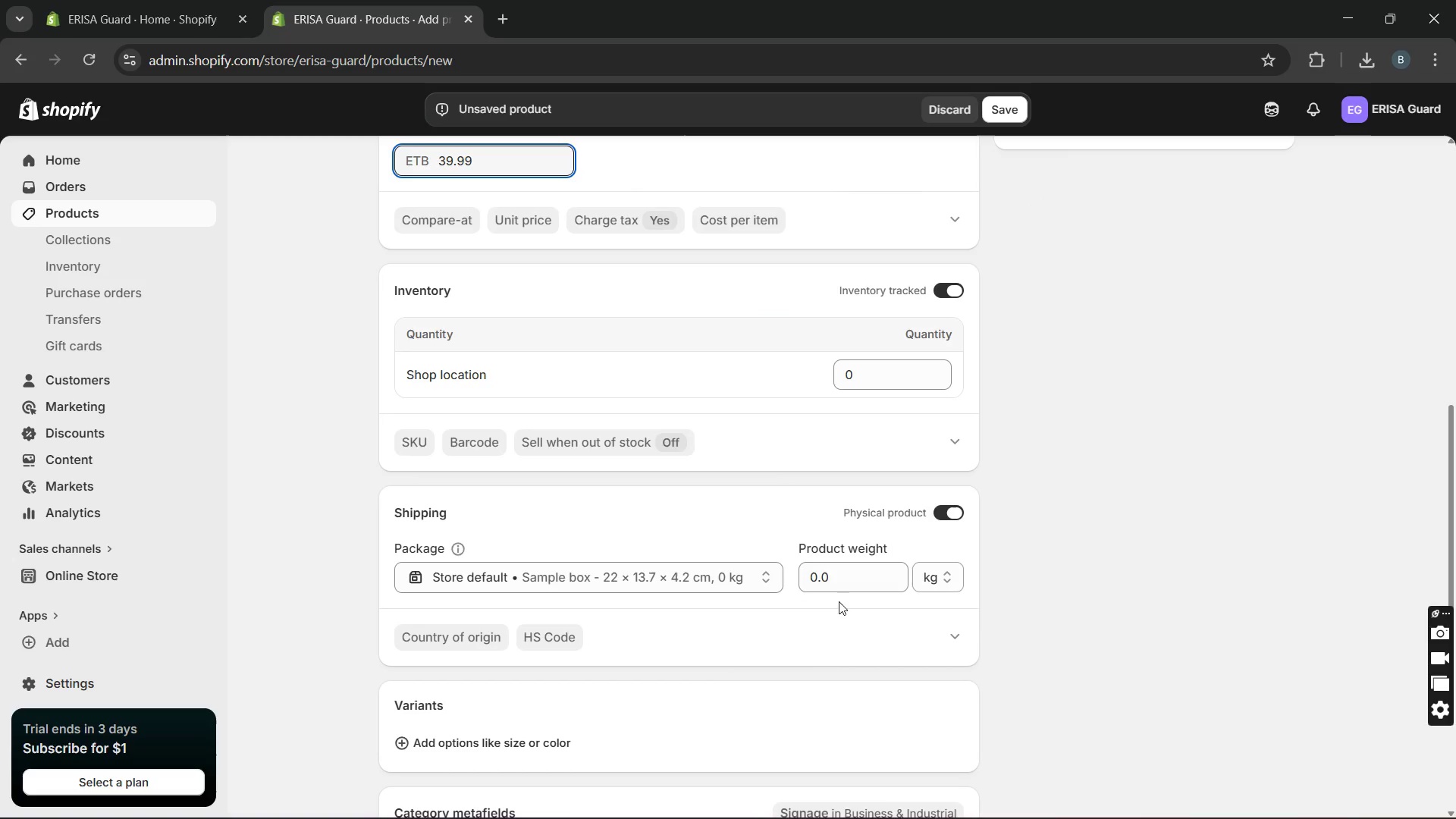 
double_click([825, 570])
 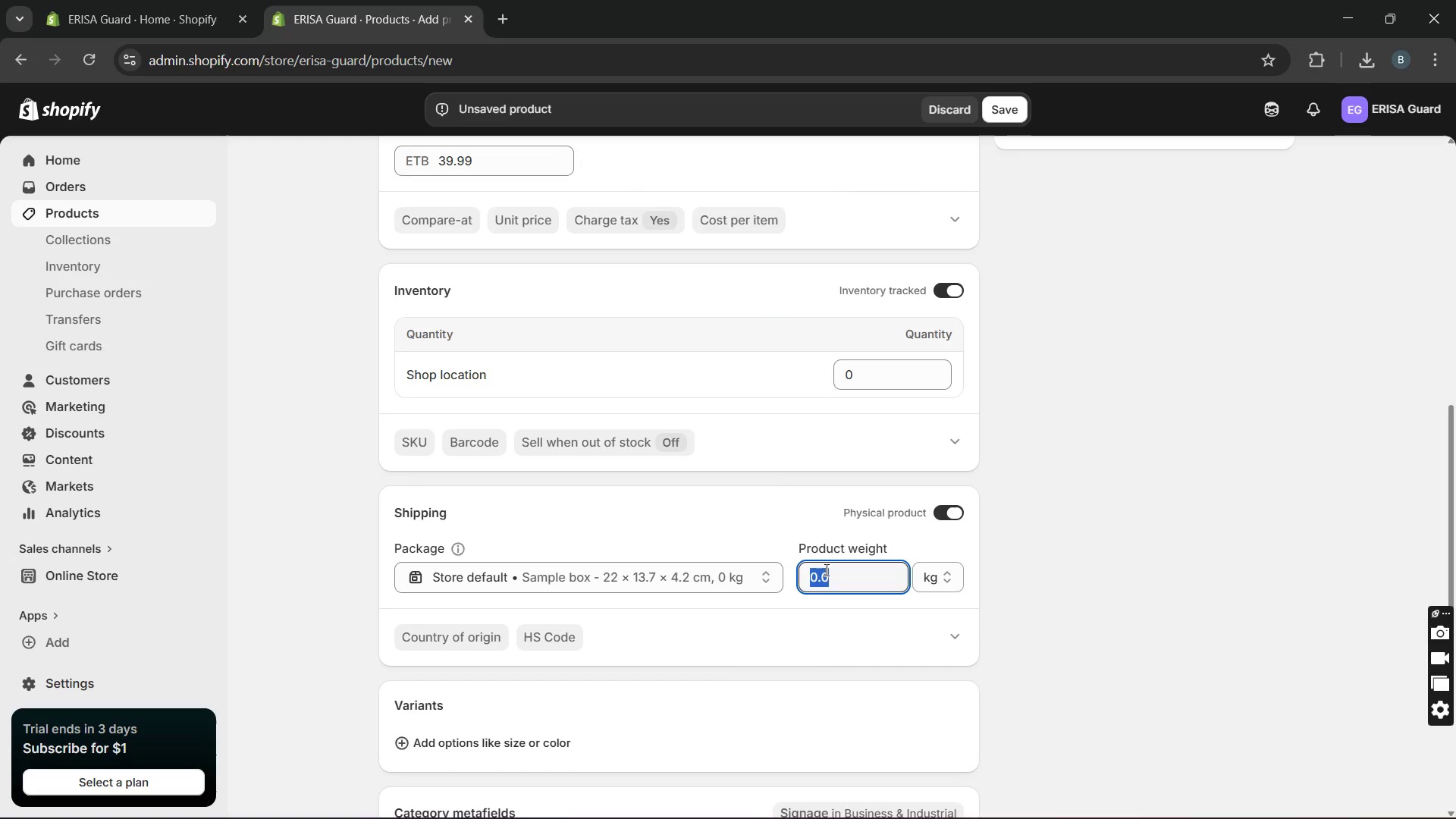 
key(0)
 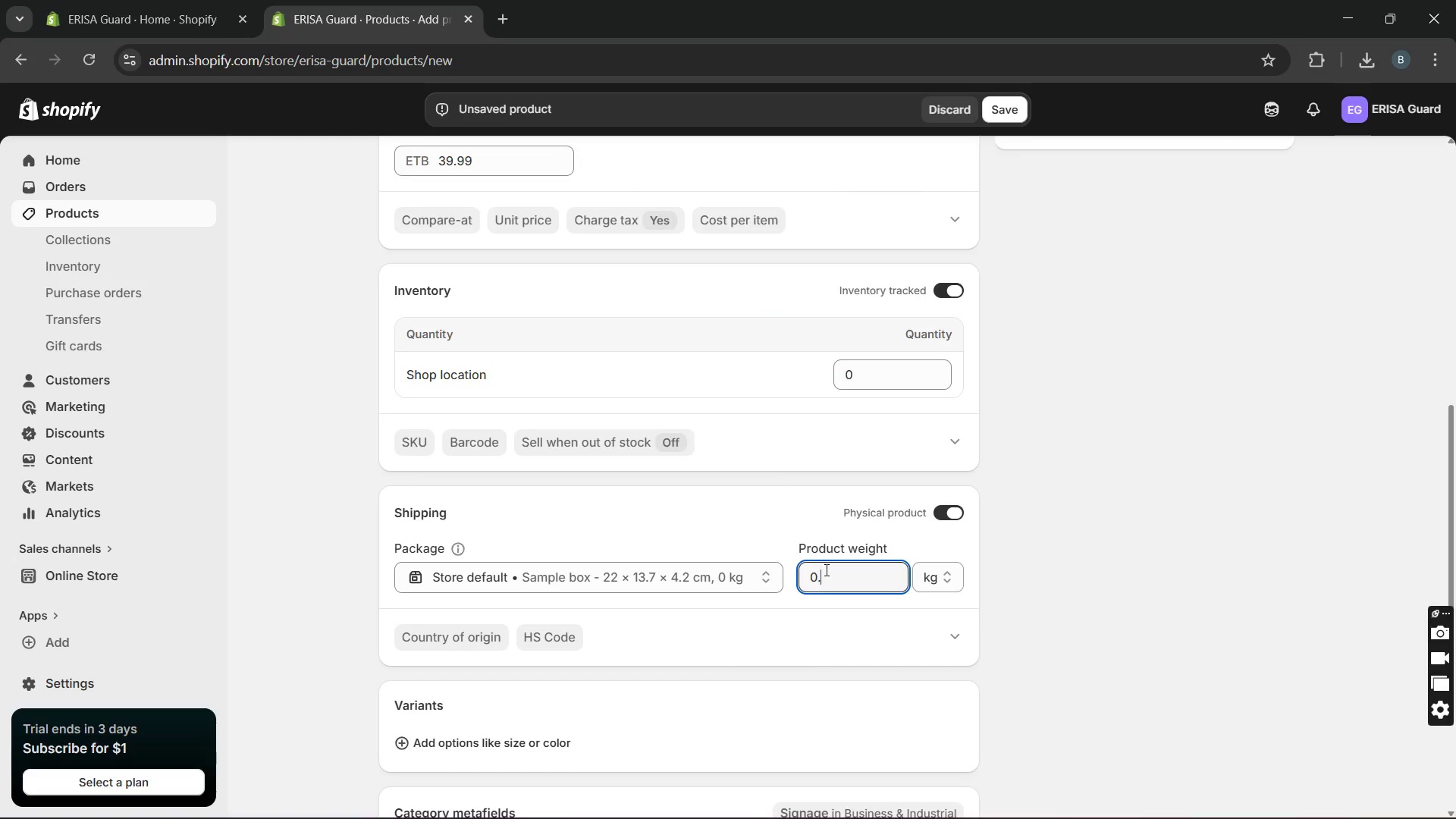 
key(Period)
 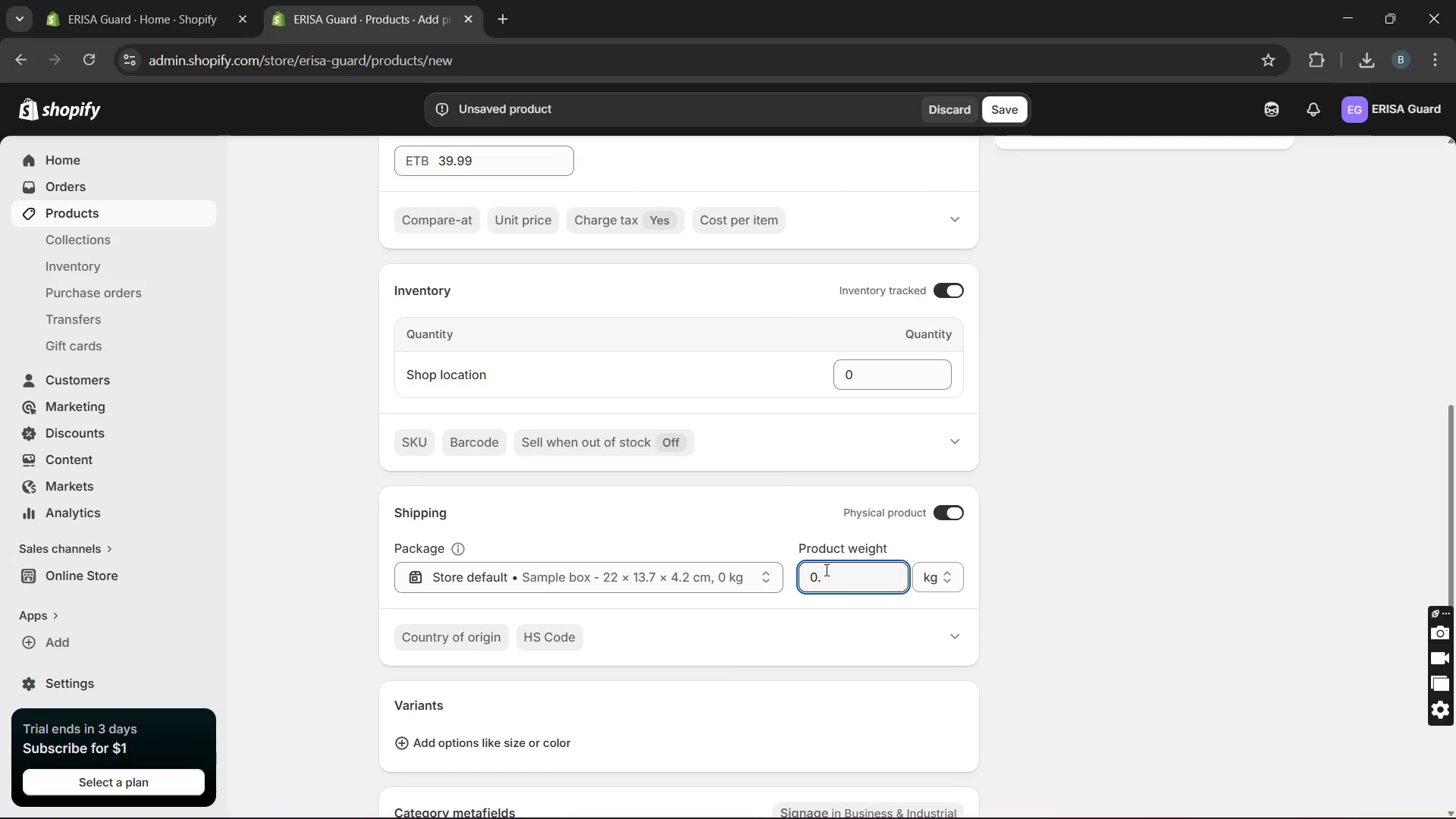 
key(5)
 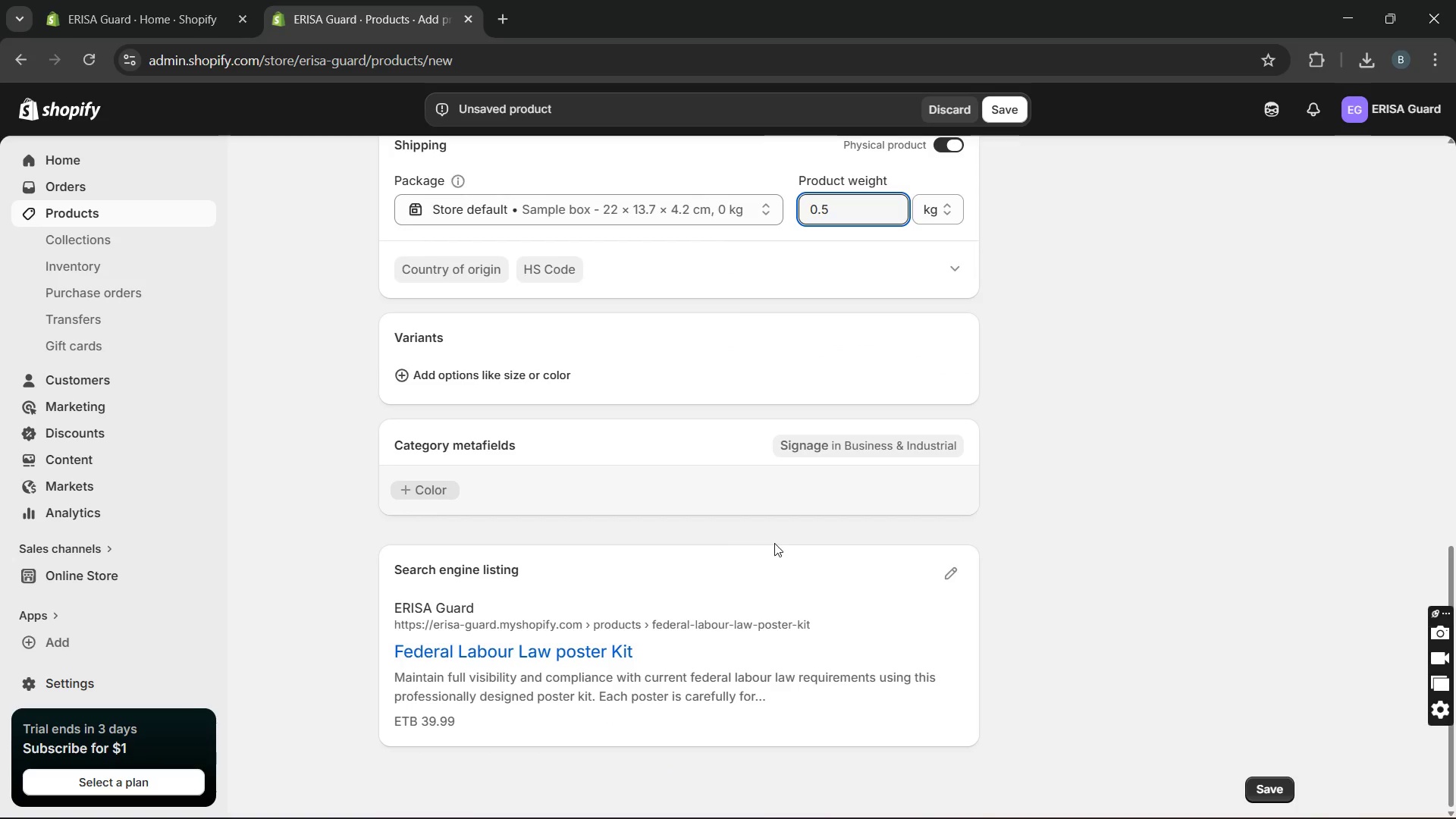 
left_click([960, 570])
 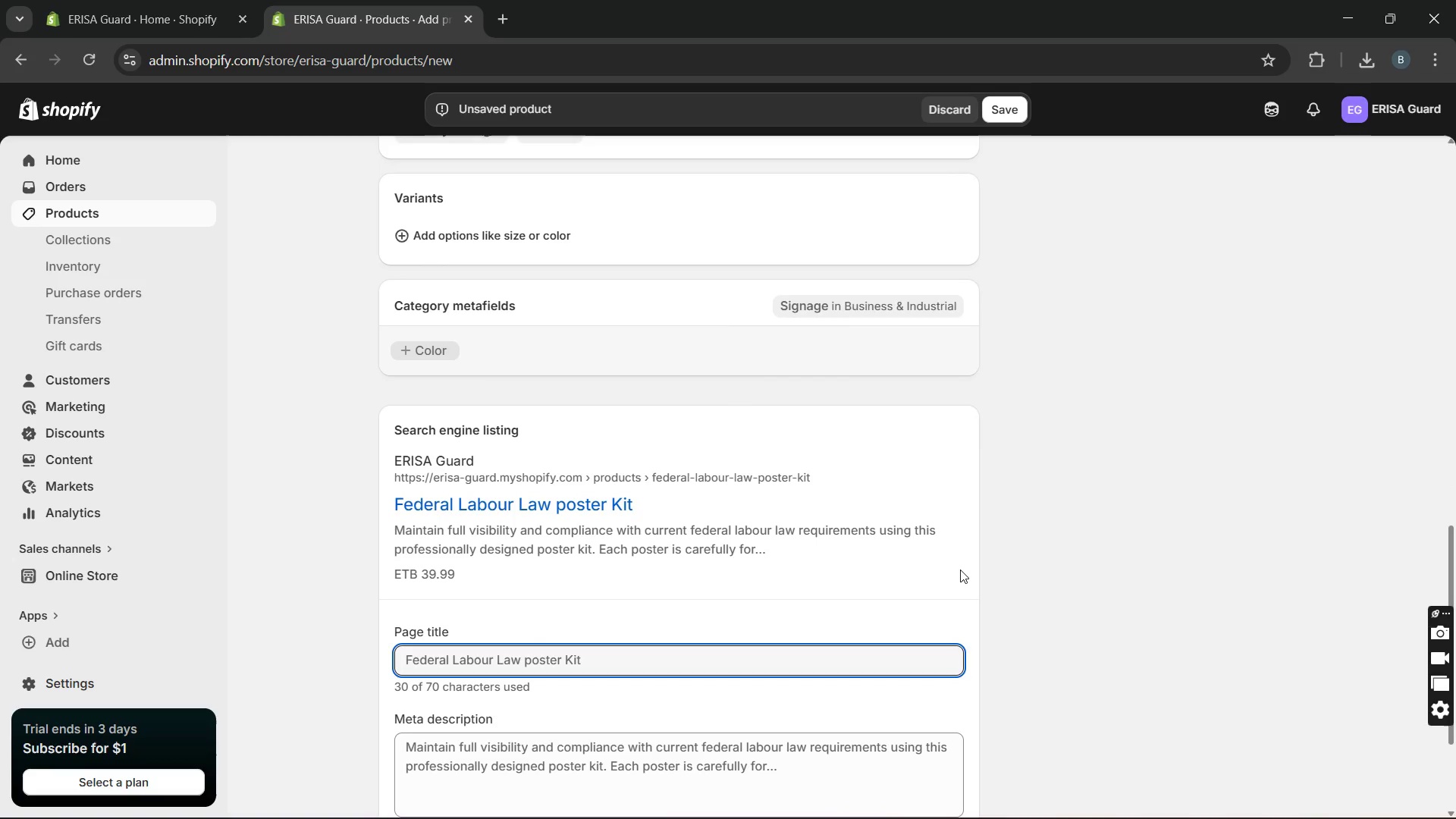 
wait(19.64)
 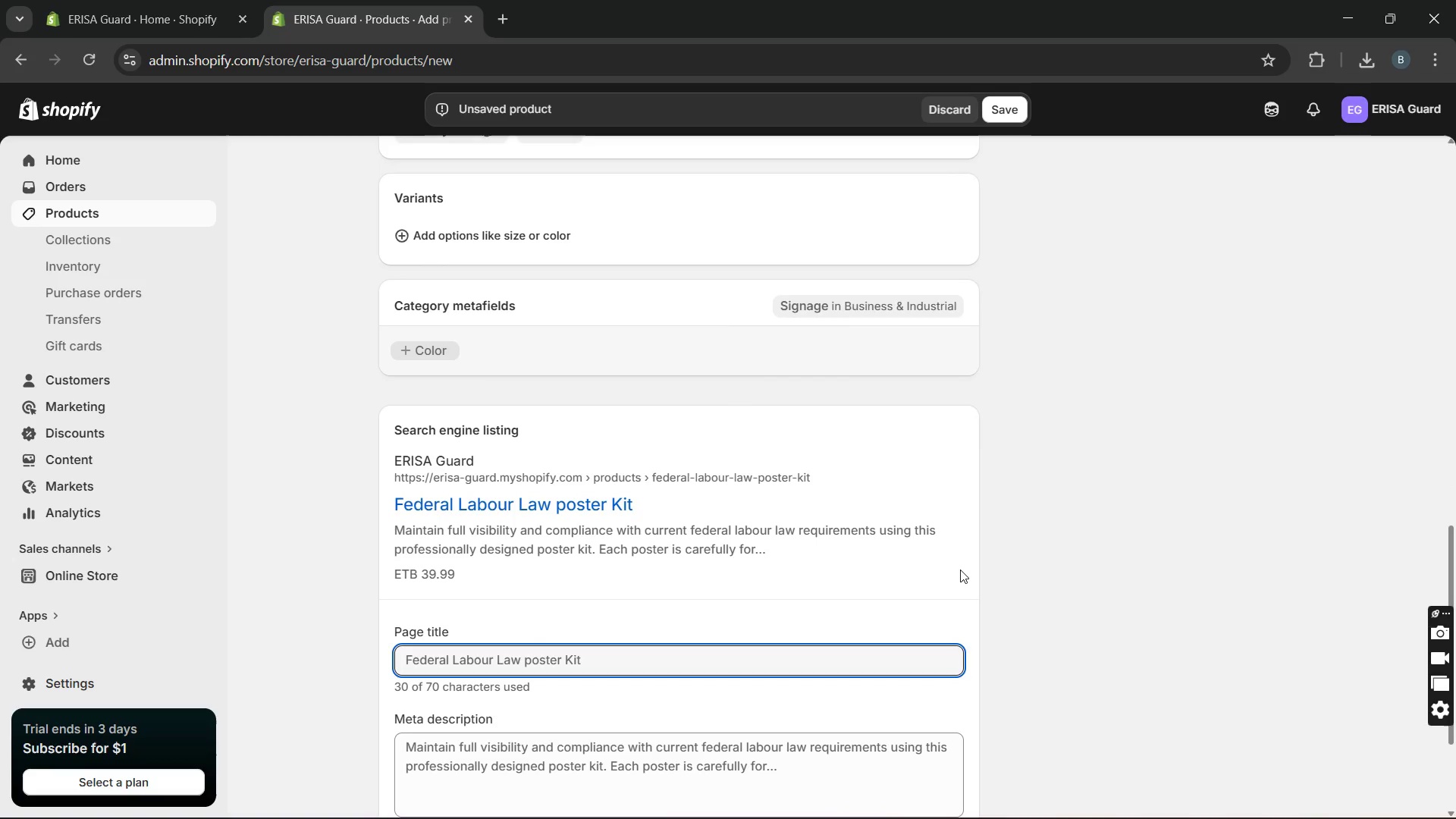 
left_click([785, 672])
 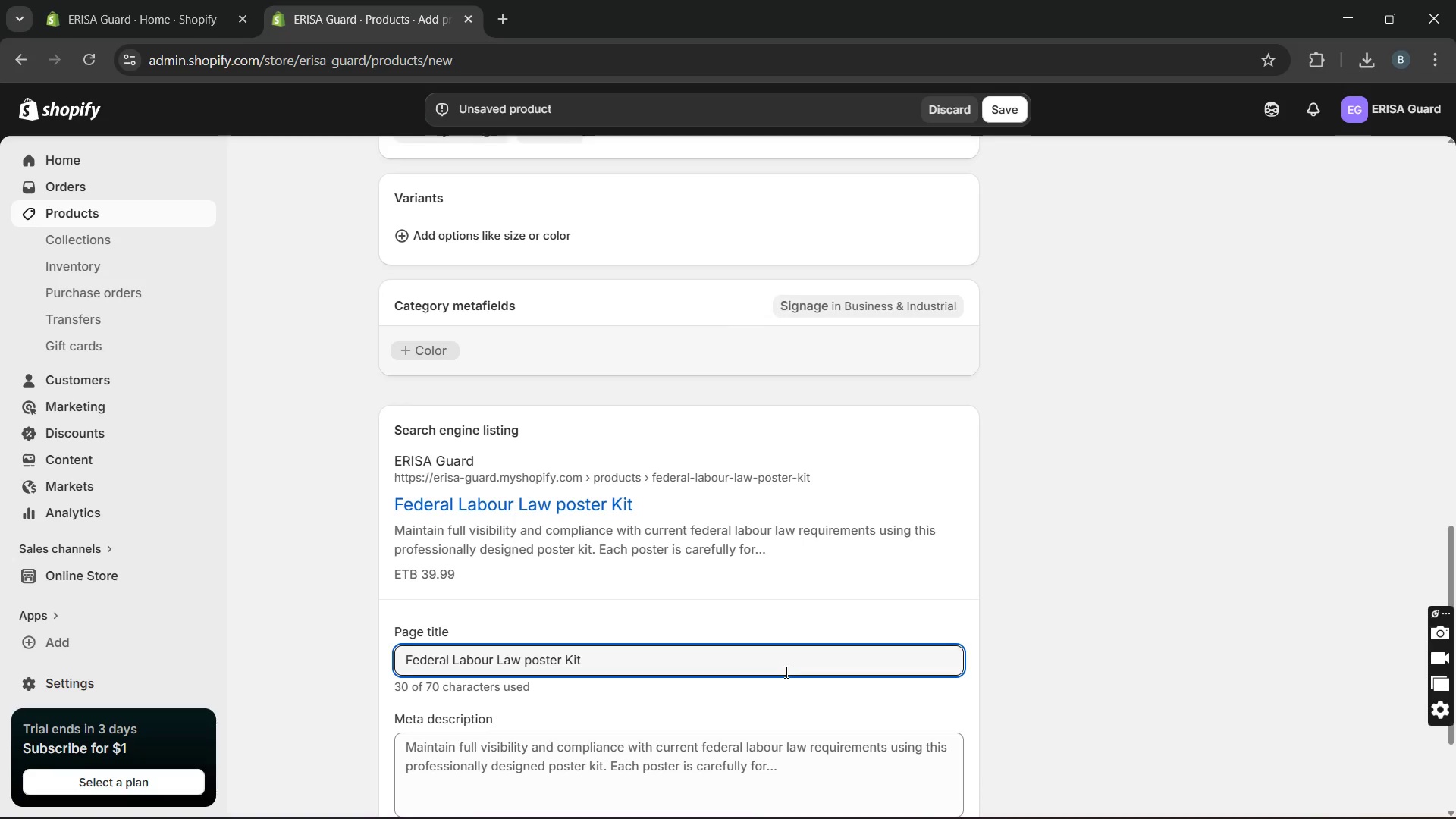 
key(Control+ControlLeft)
 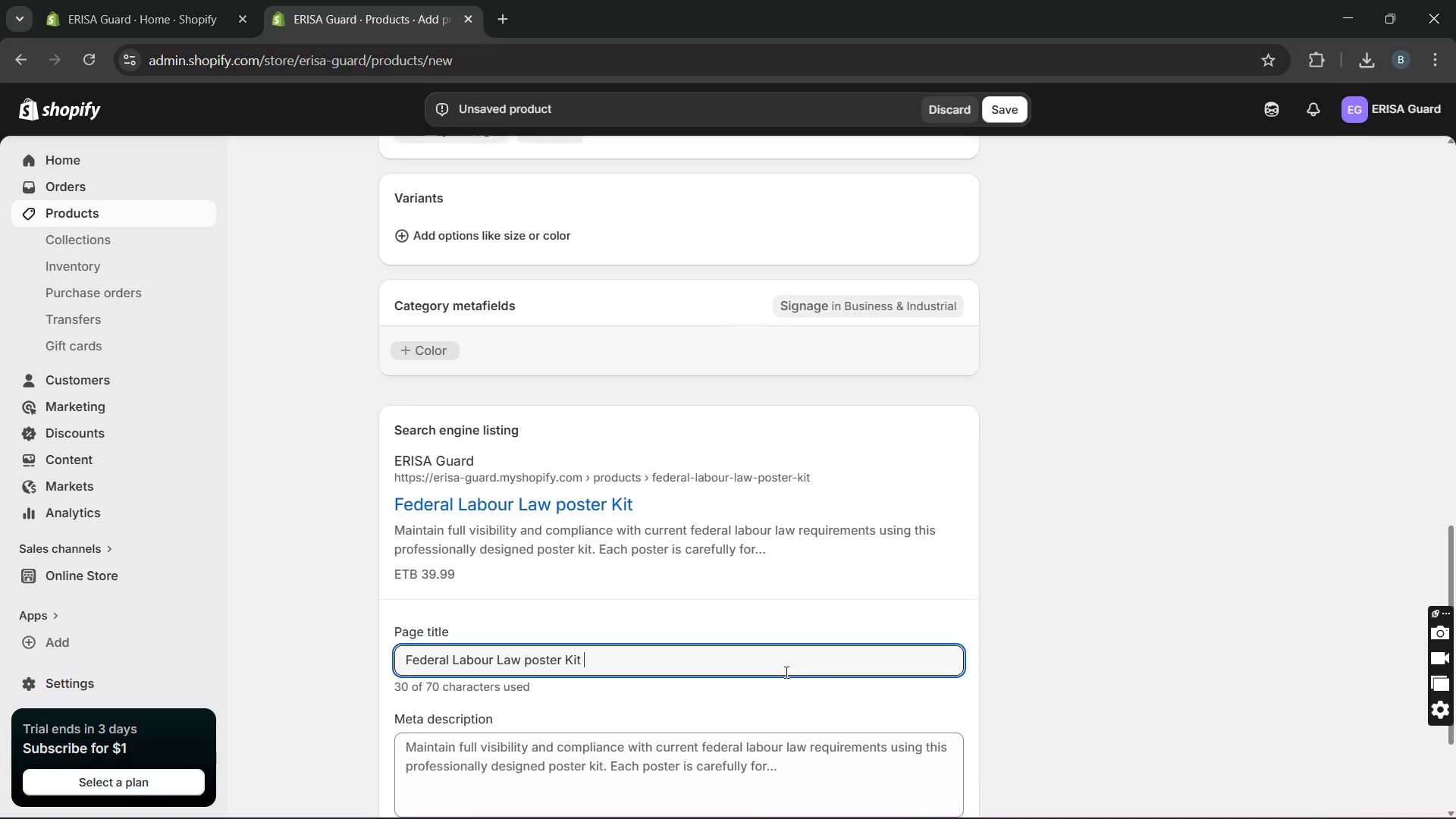 
left_click([785, 672])
 